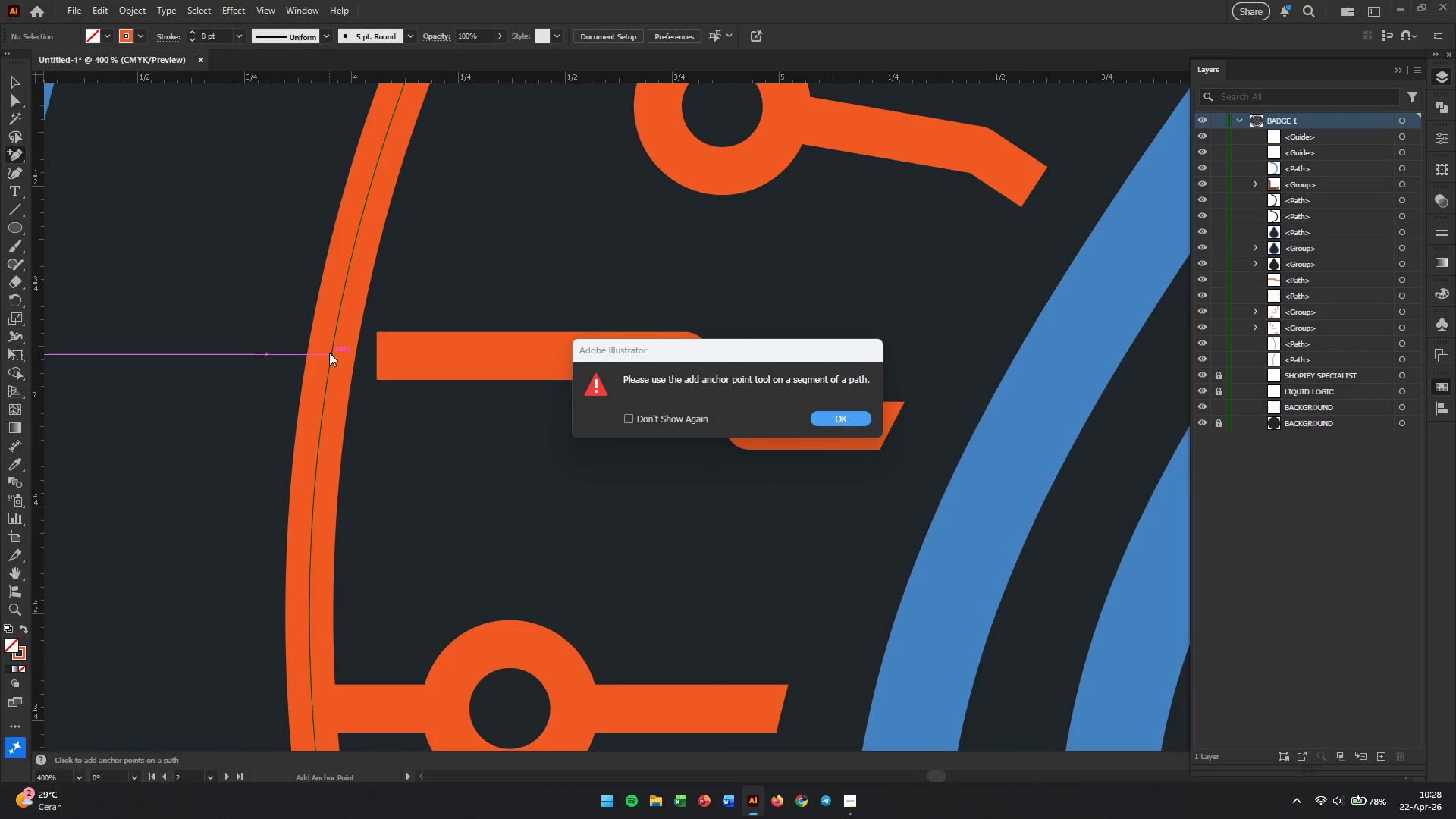 
triple_click([329, 353])
 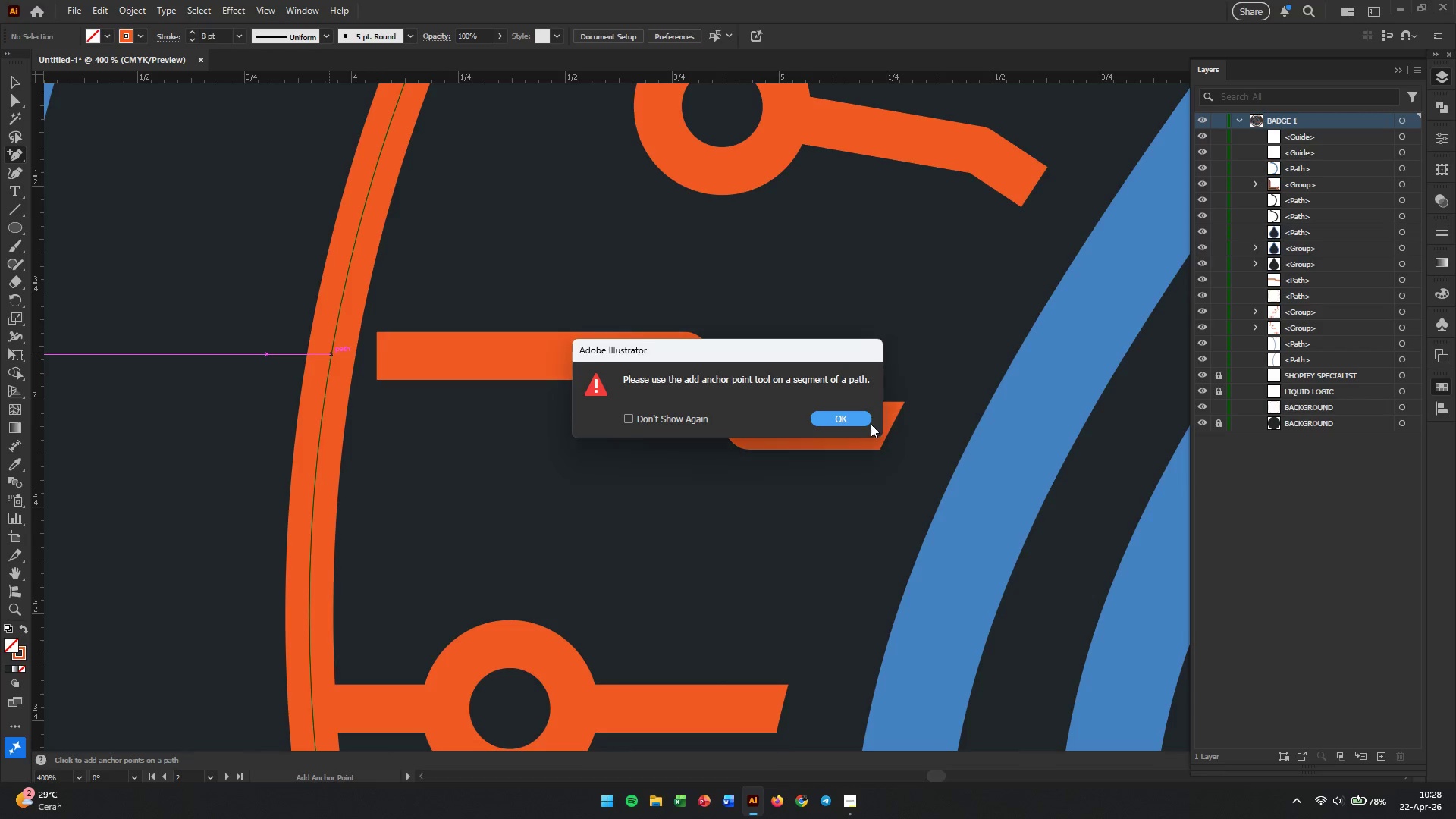 
left_click([854, 415])
 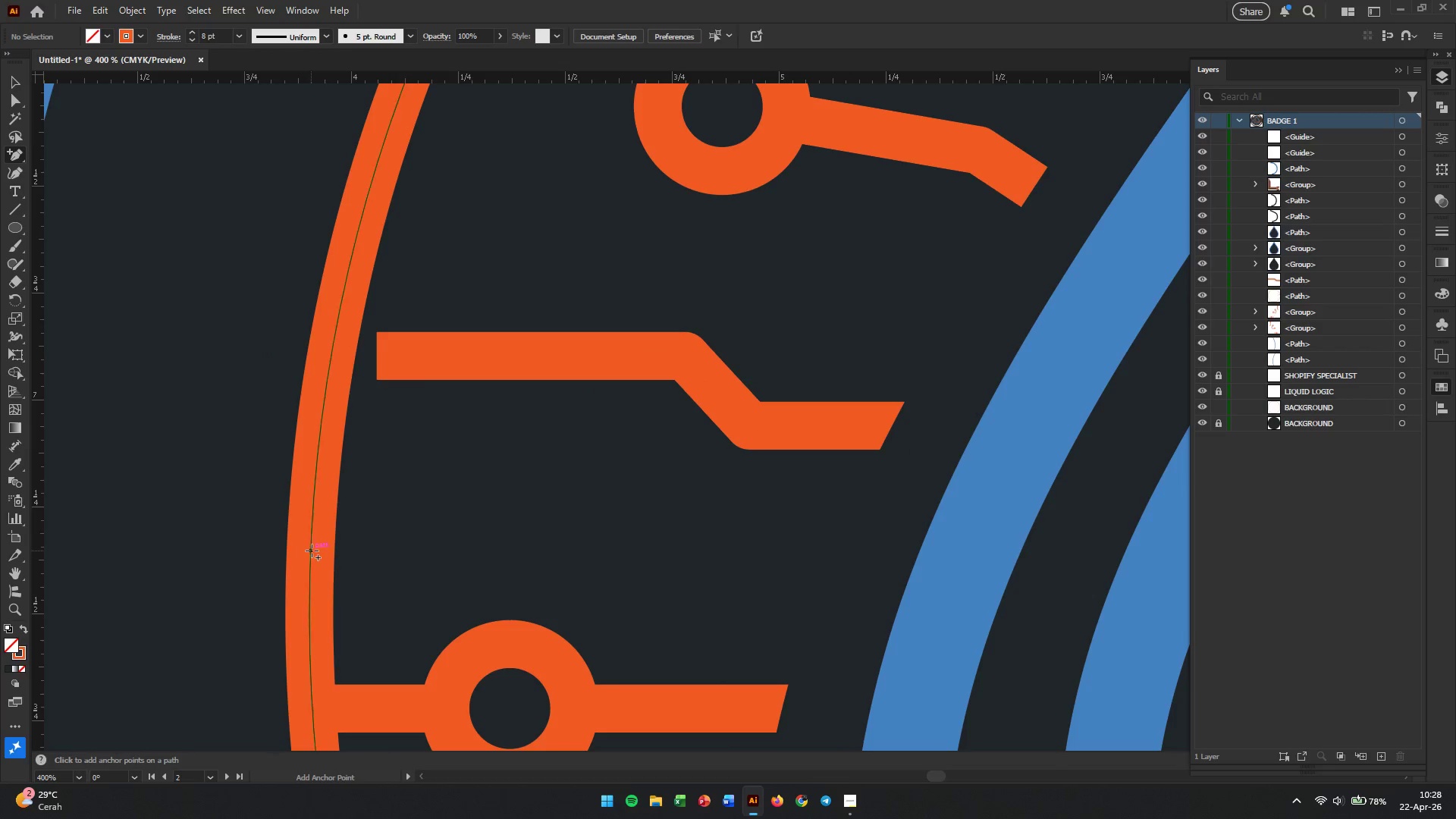 
left_click([313, 551])
 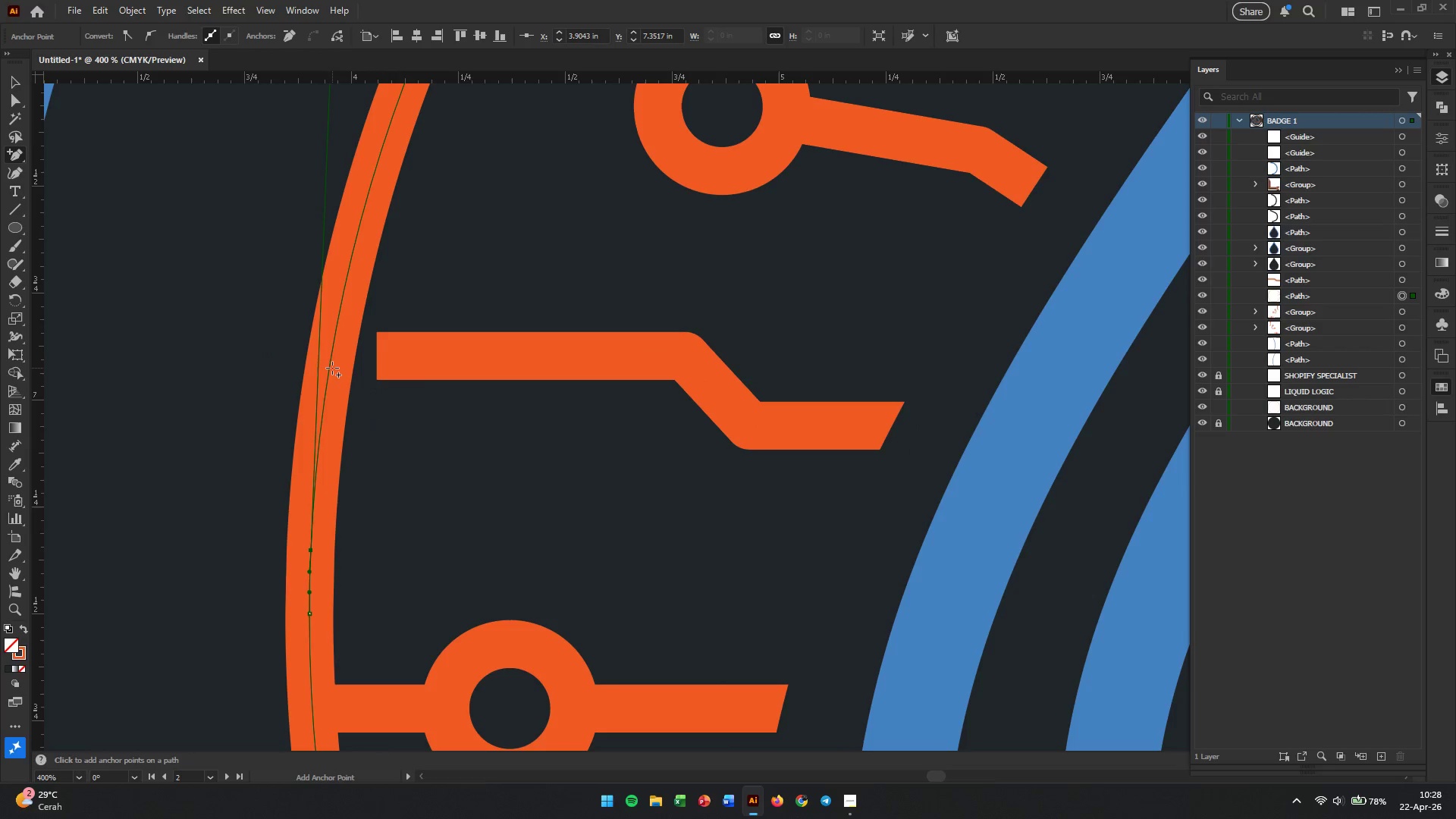 
wait(5.92)
 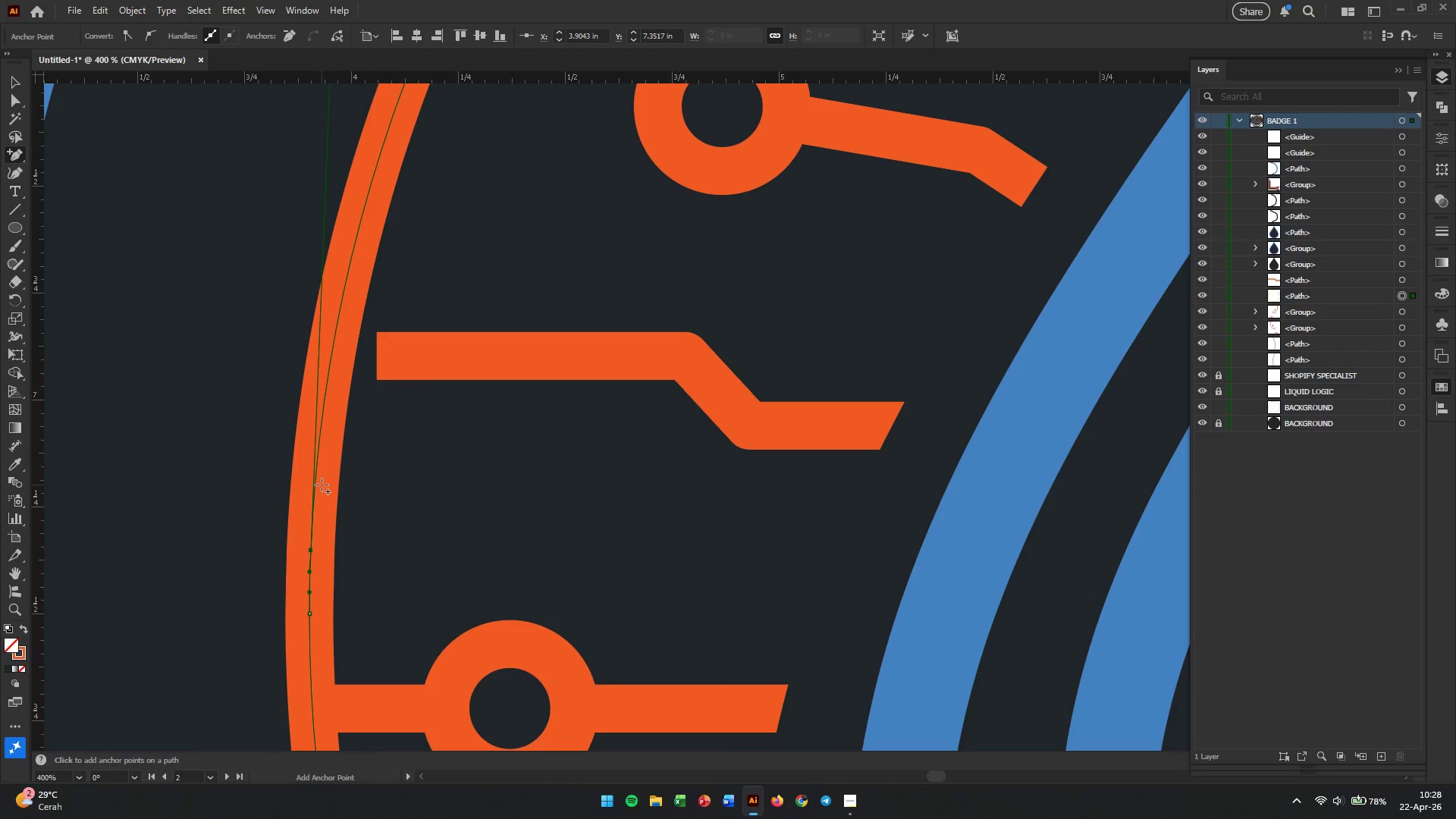 
left_click([334, 340])
 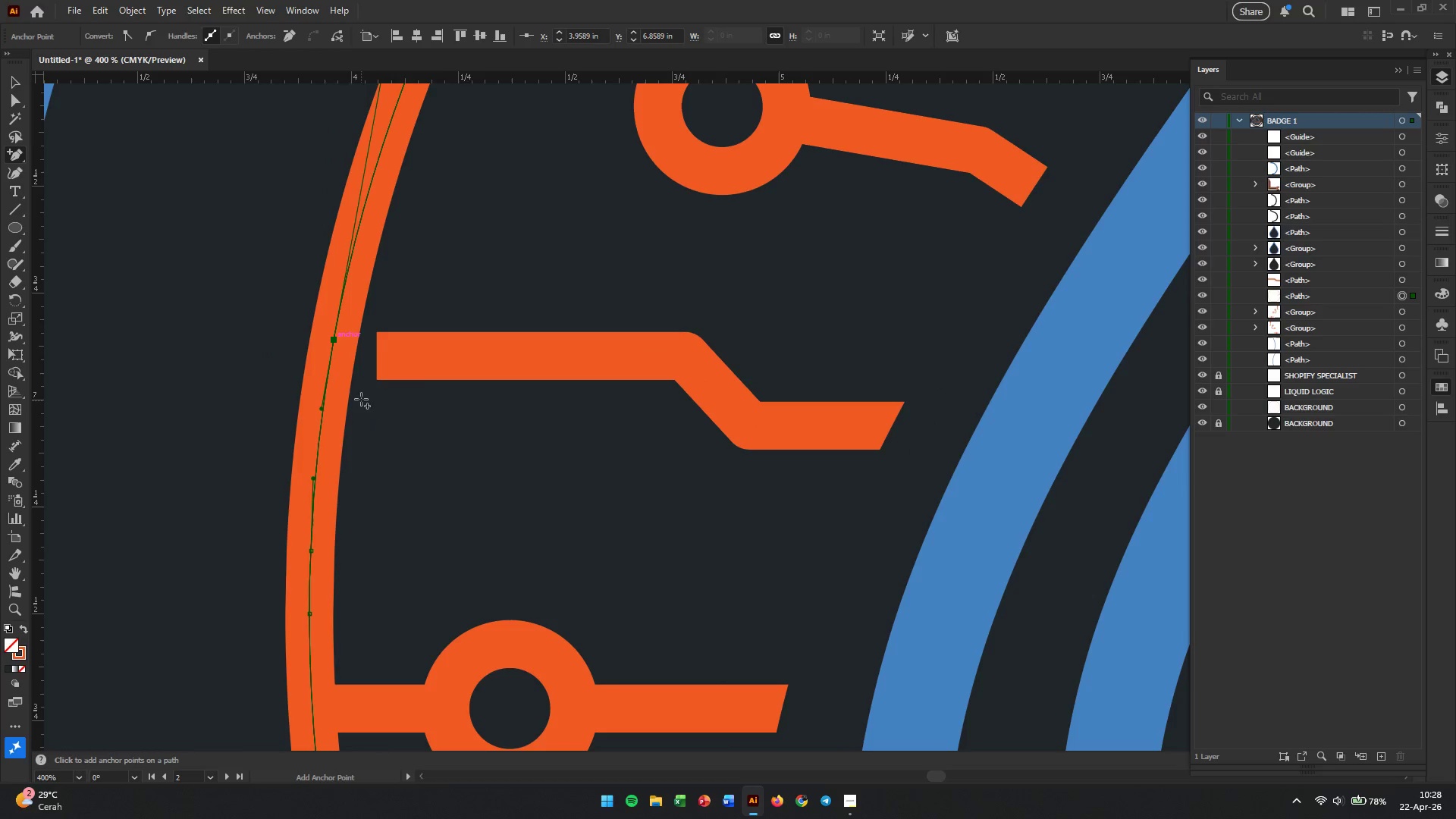 
hold_key(key=AltLeft, duration=0.91)
scroll: coordinate [356, 474], scroll_direction: down, amount: 23.0
 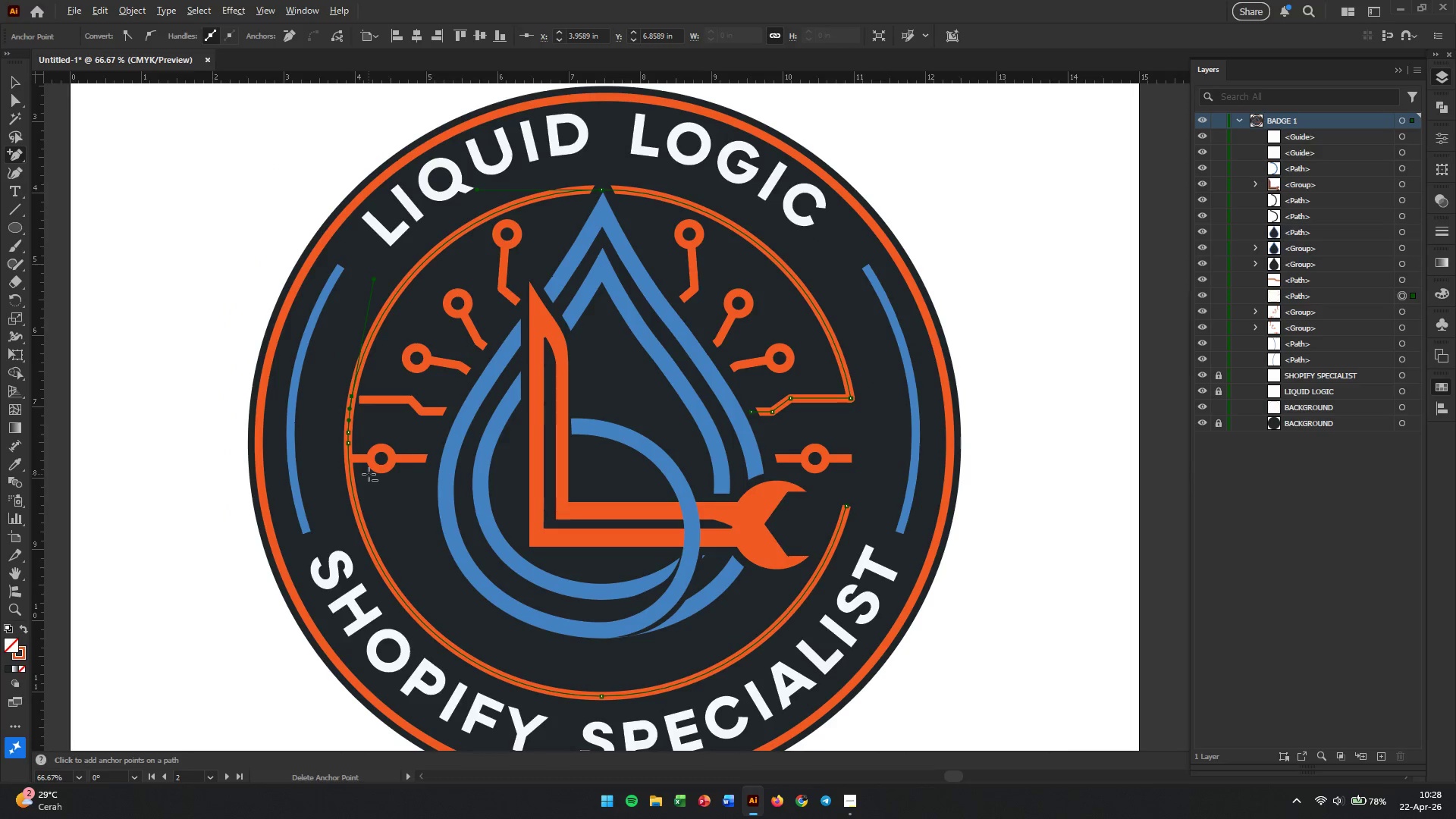 
left_click_drag(start_coordinate=[421, 74], to_coordinate=[867, 506])
 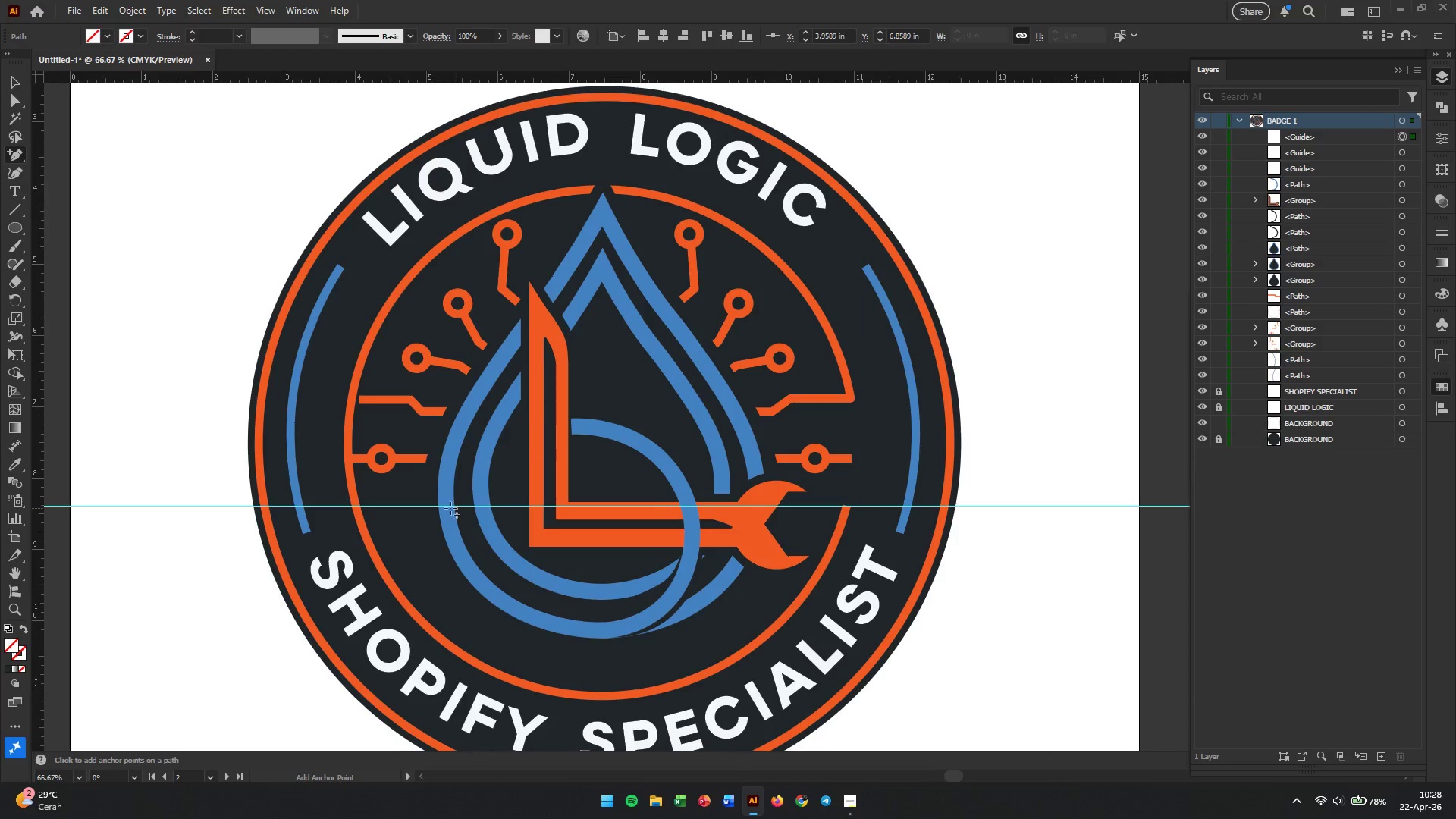 
hold_key(key=AltLeft, duration=0.89)
scroll: coordinate [349, 503], scroll_direction: up, amount: 3.0
 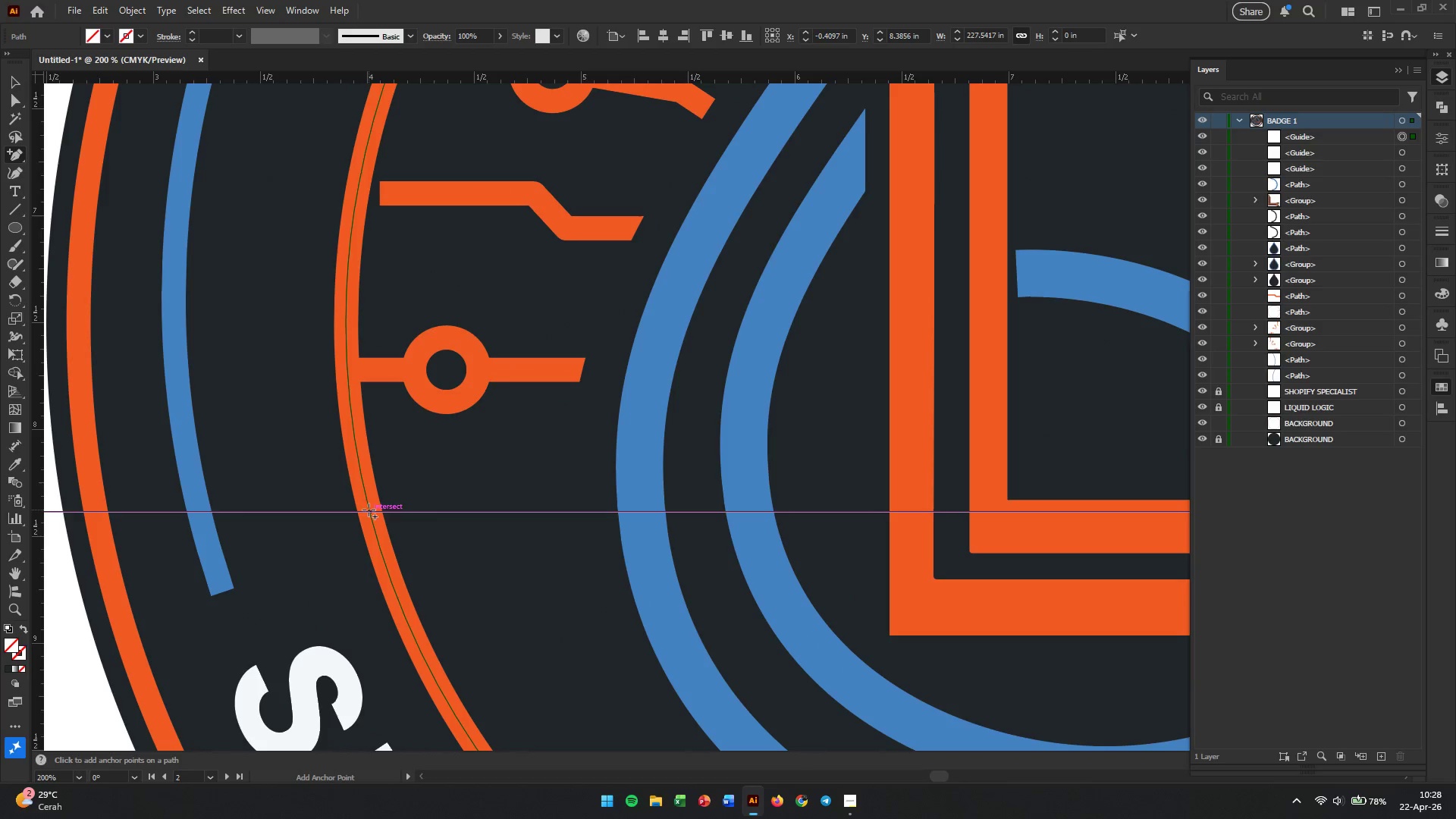 
left_click([368, 510])
 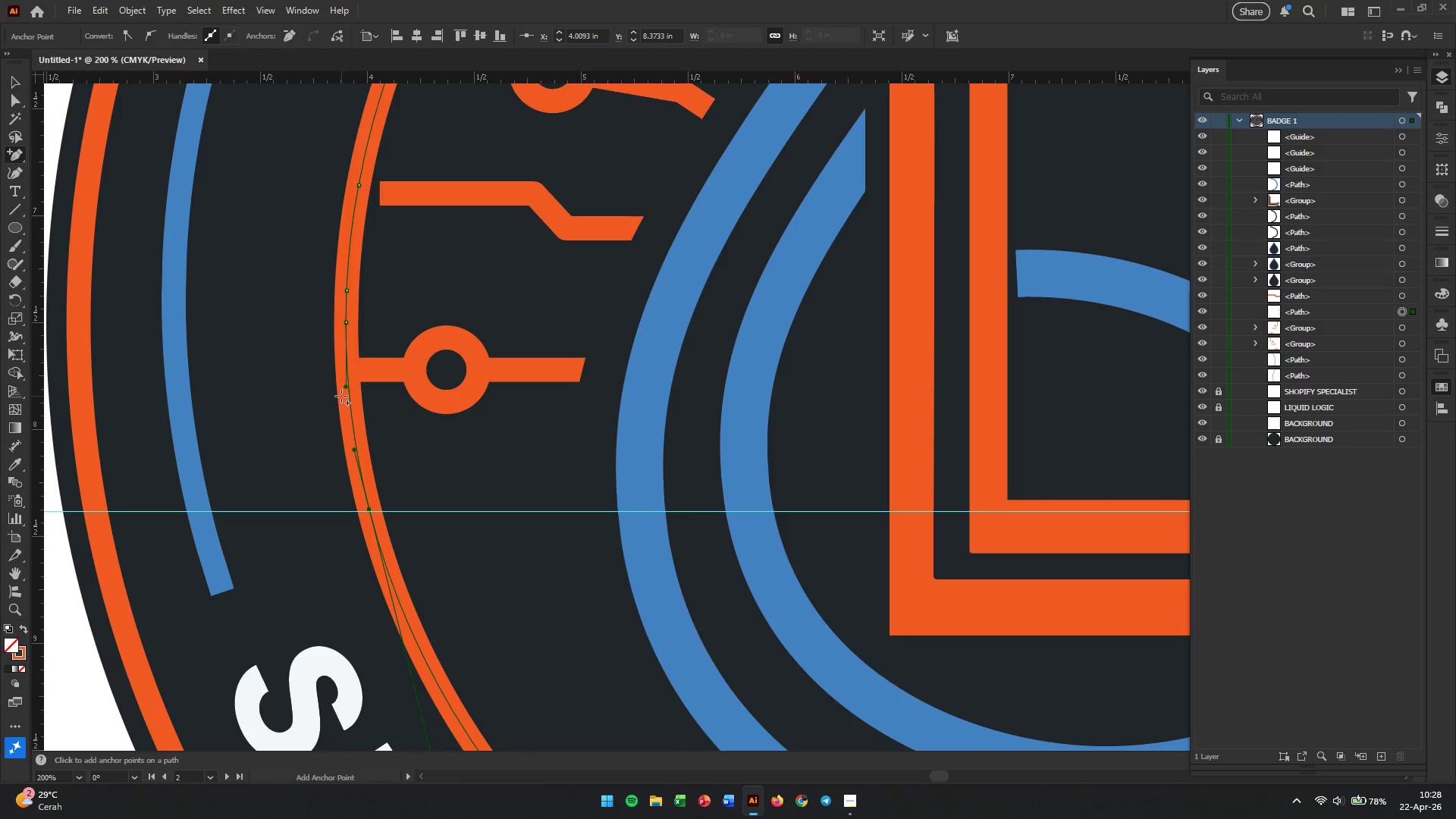 
key(Escape)
 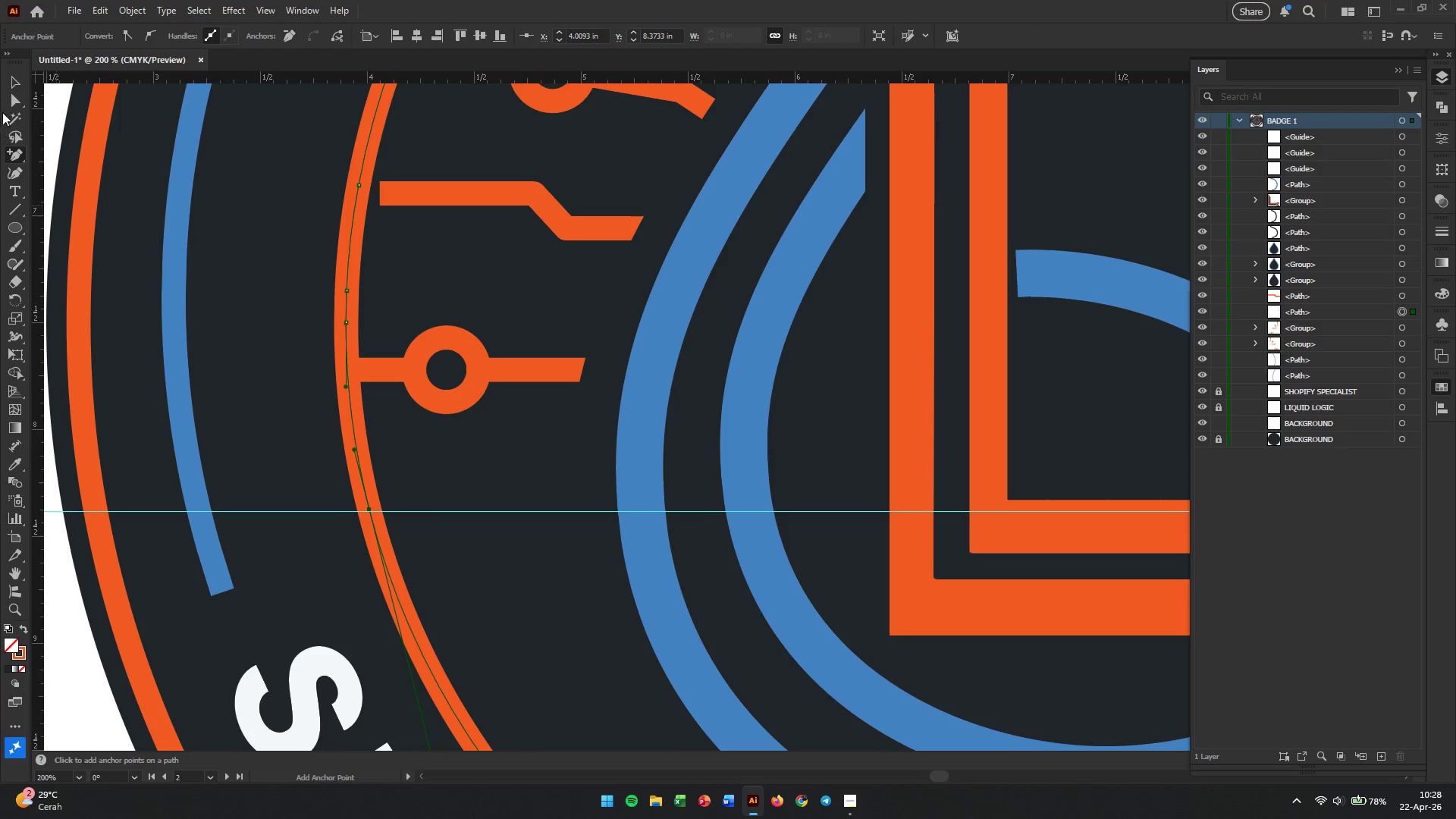 
left_click([14, 100])
 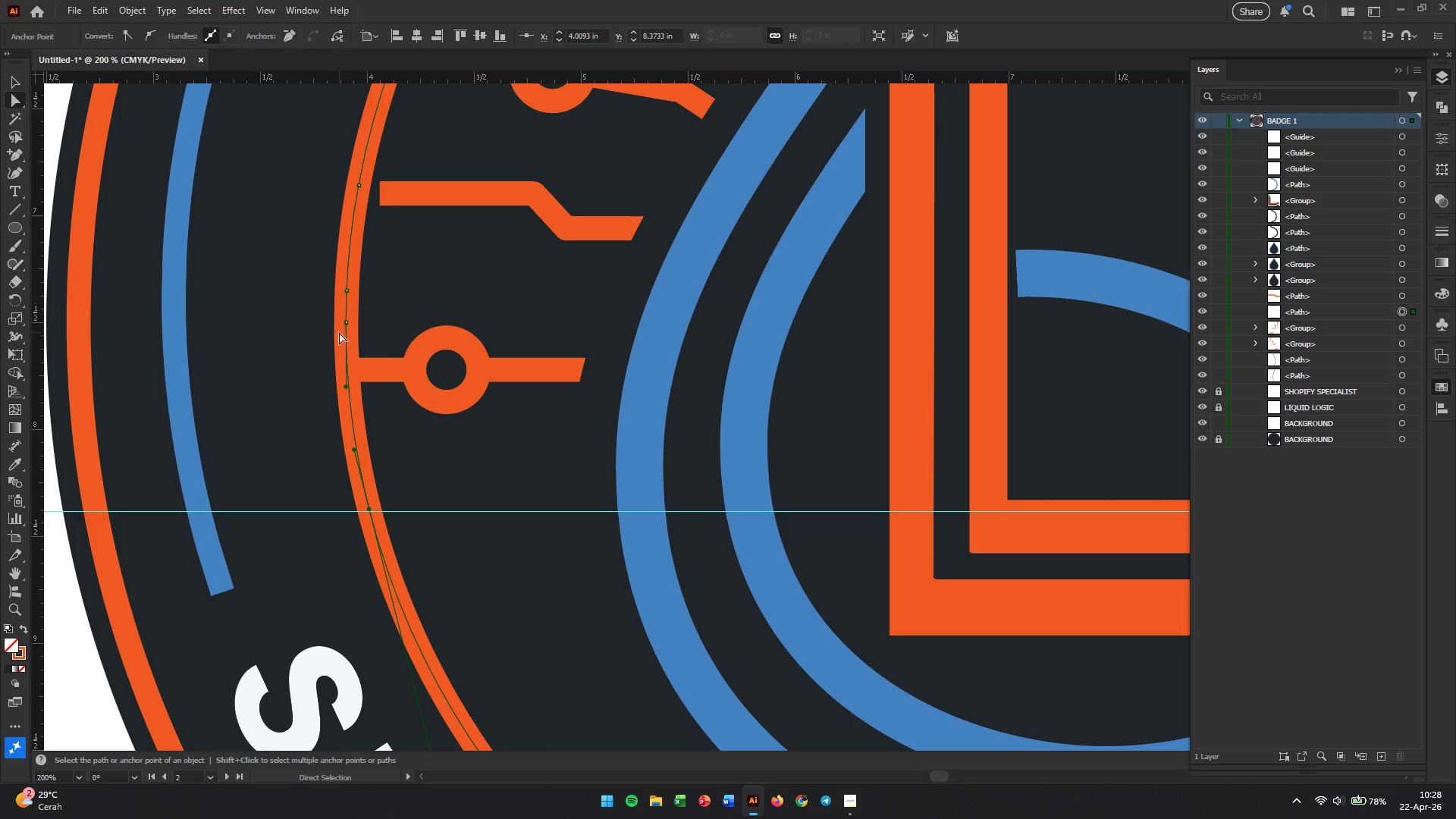 
left_click([347, 324])
 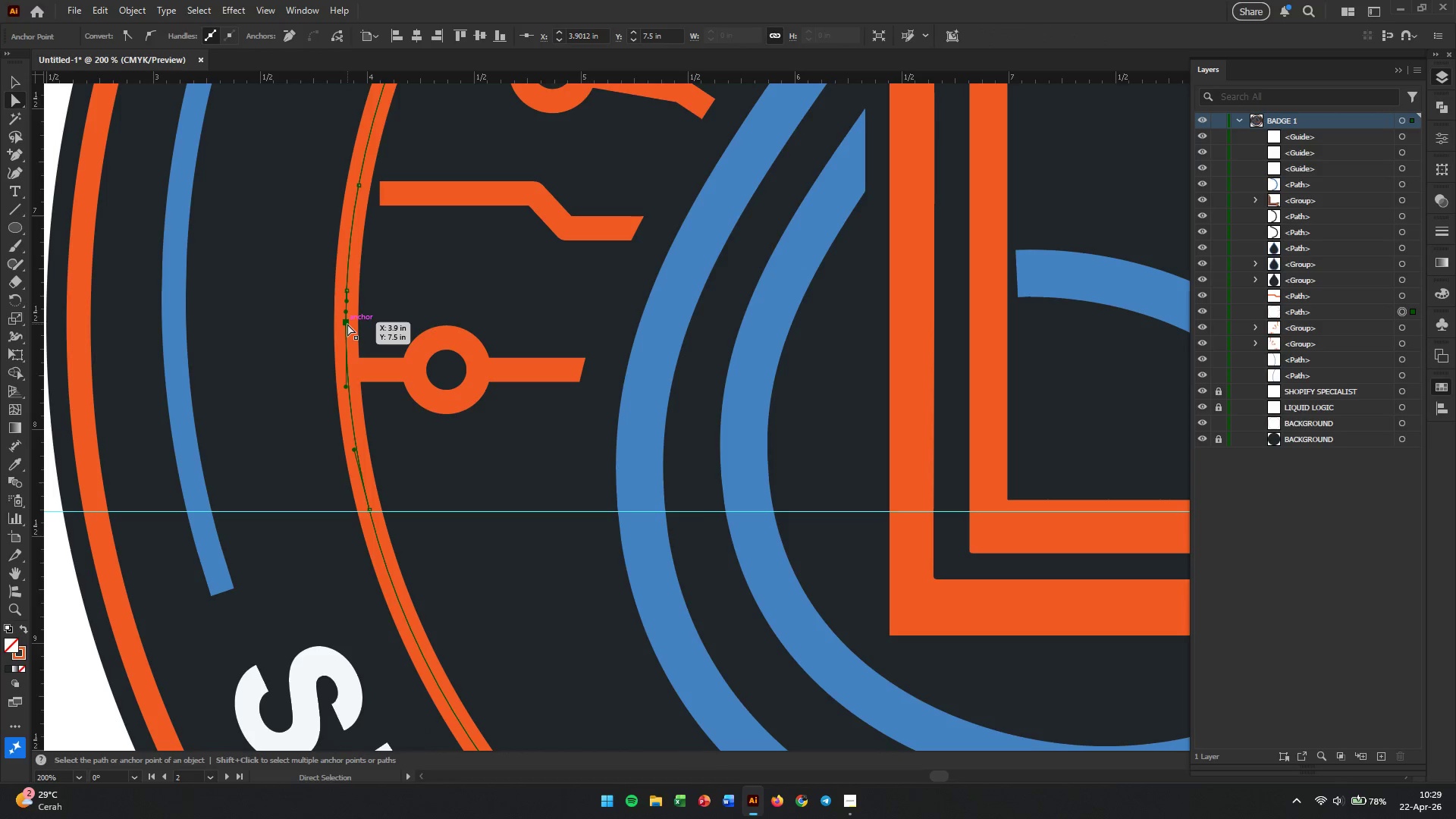 
key(Backspace)
 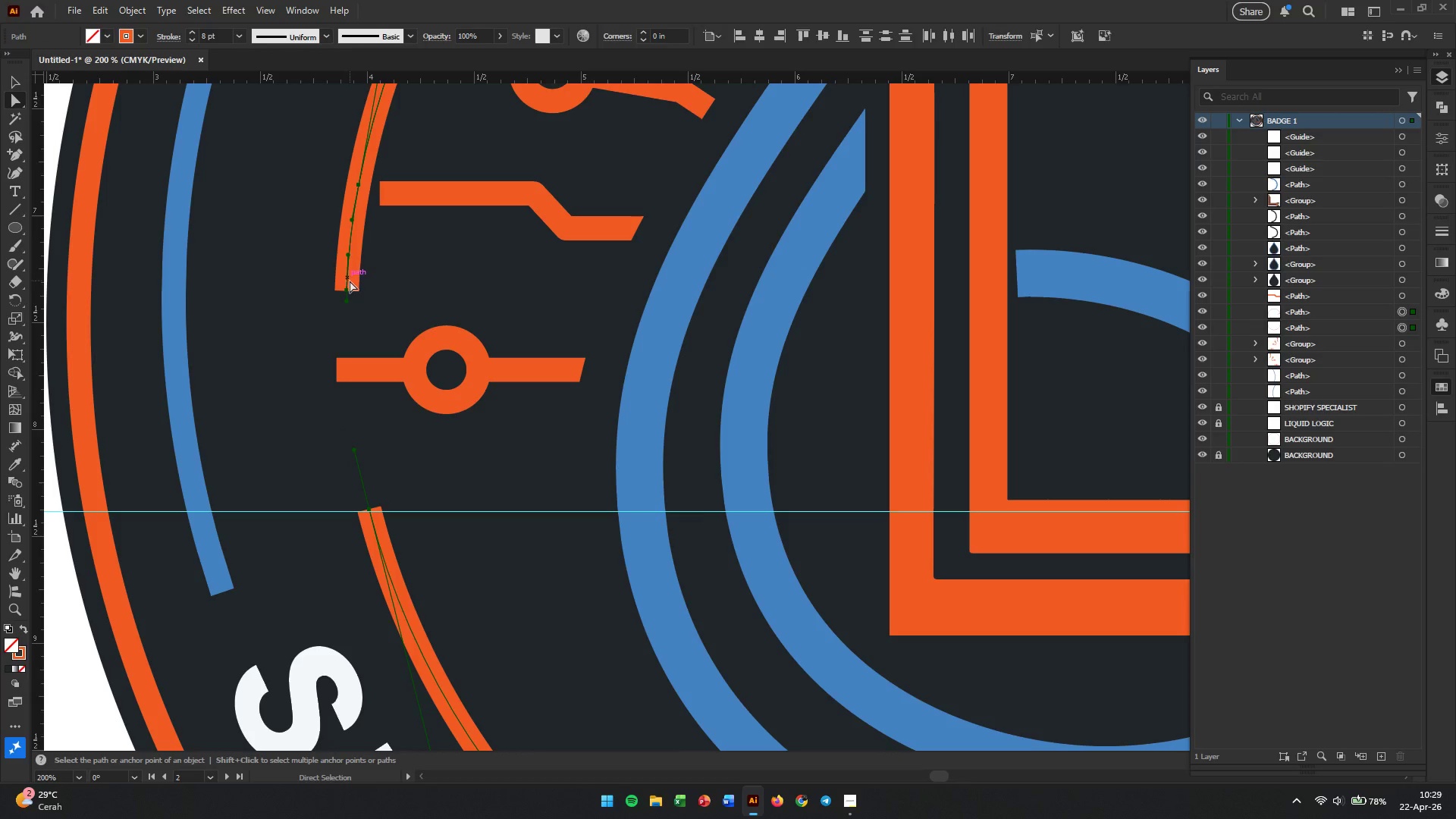 
wait(5.03)
 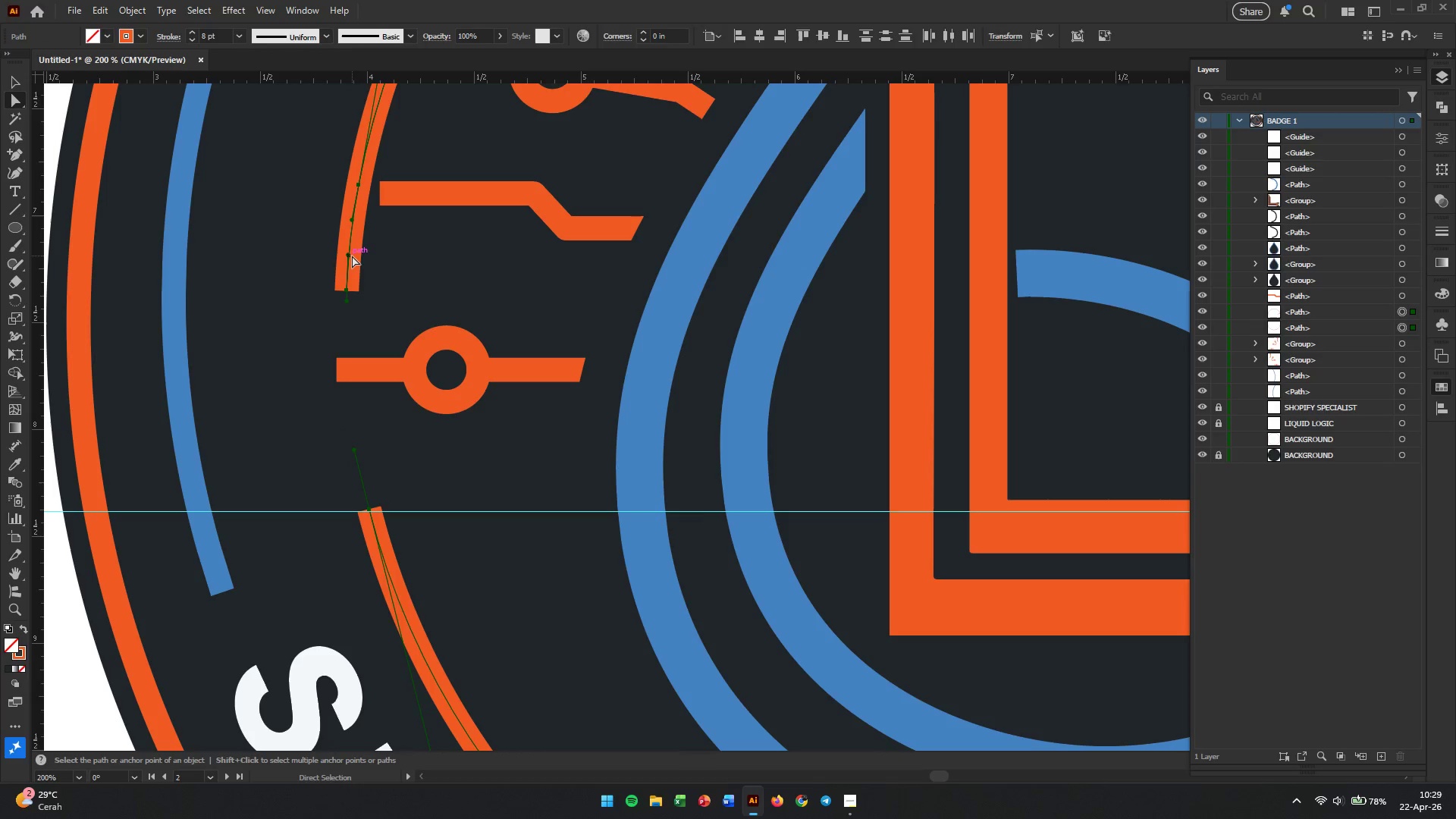 
left_click([348, 256])
 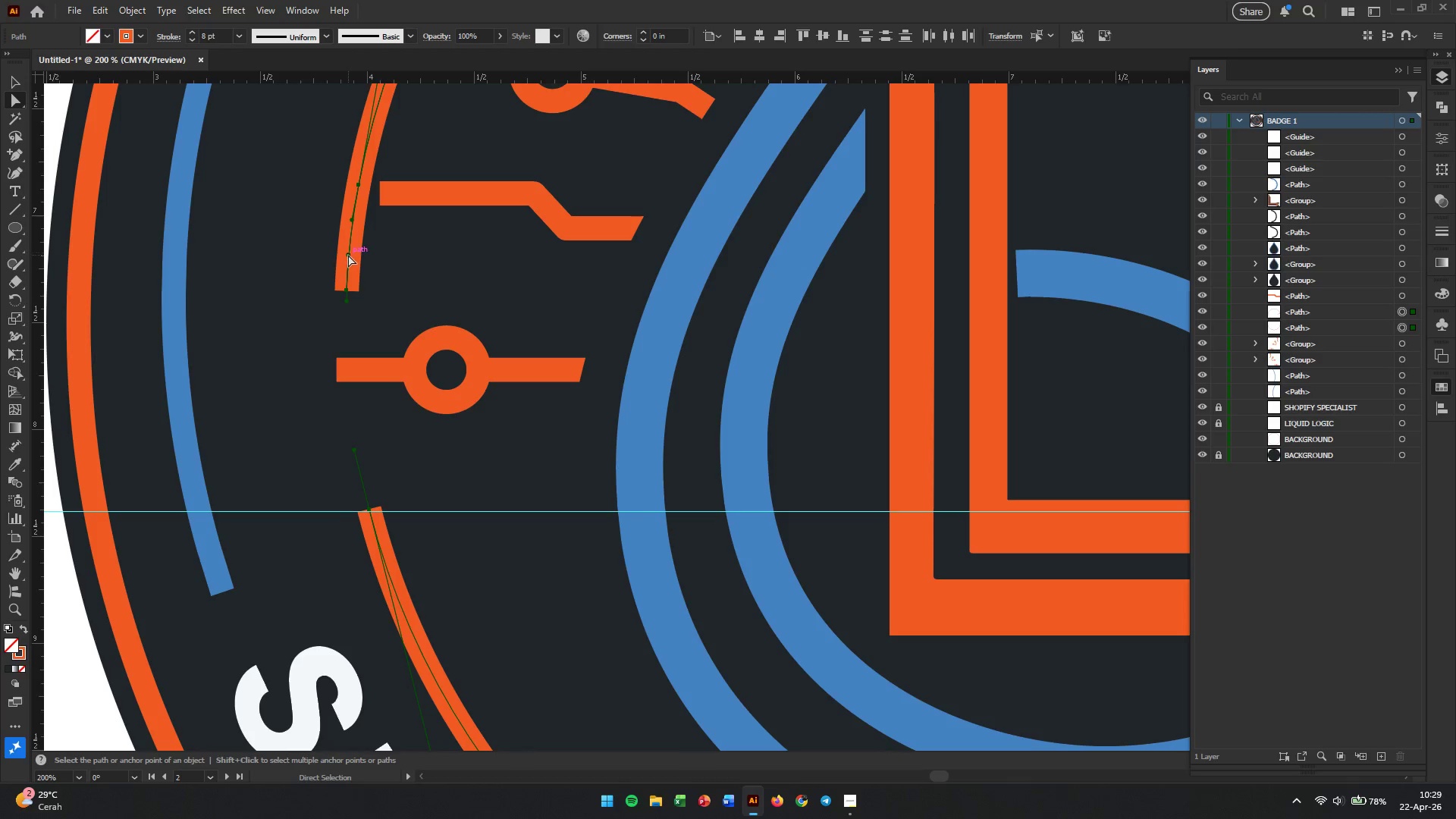 
left_click([348, 255])
 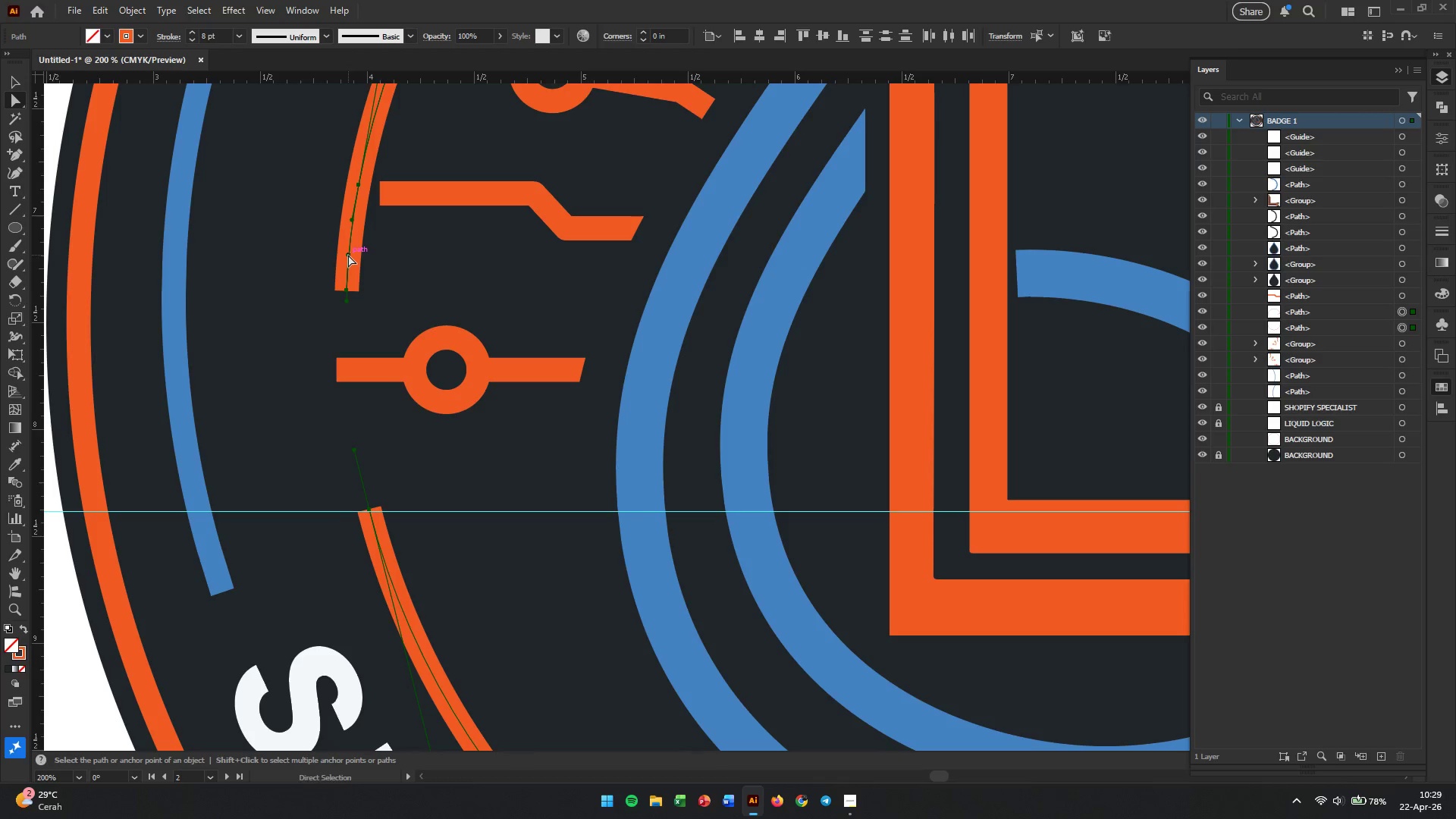 
key(Backspace)
 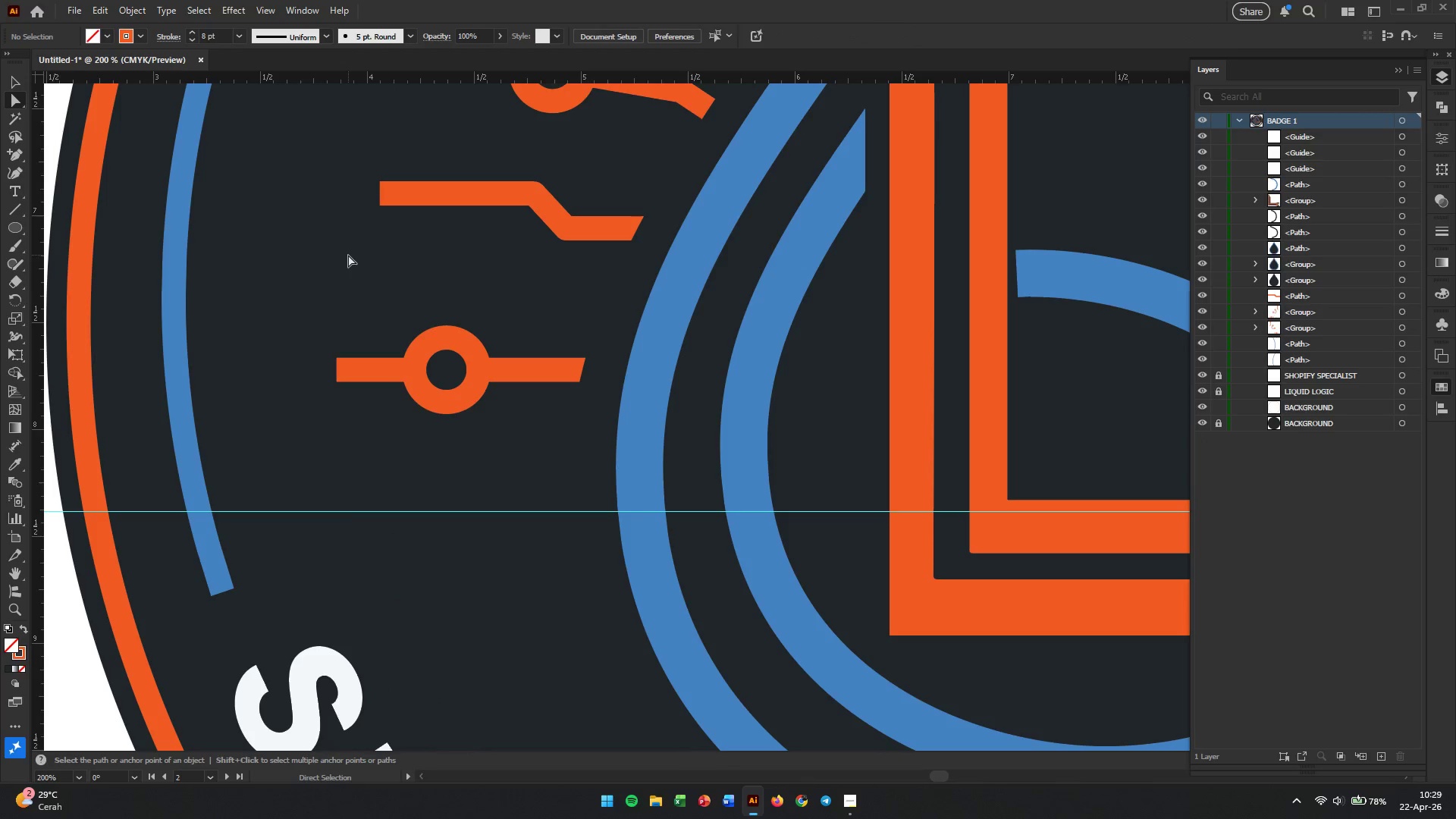 
key(Control+ControlLeft)
 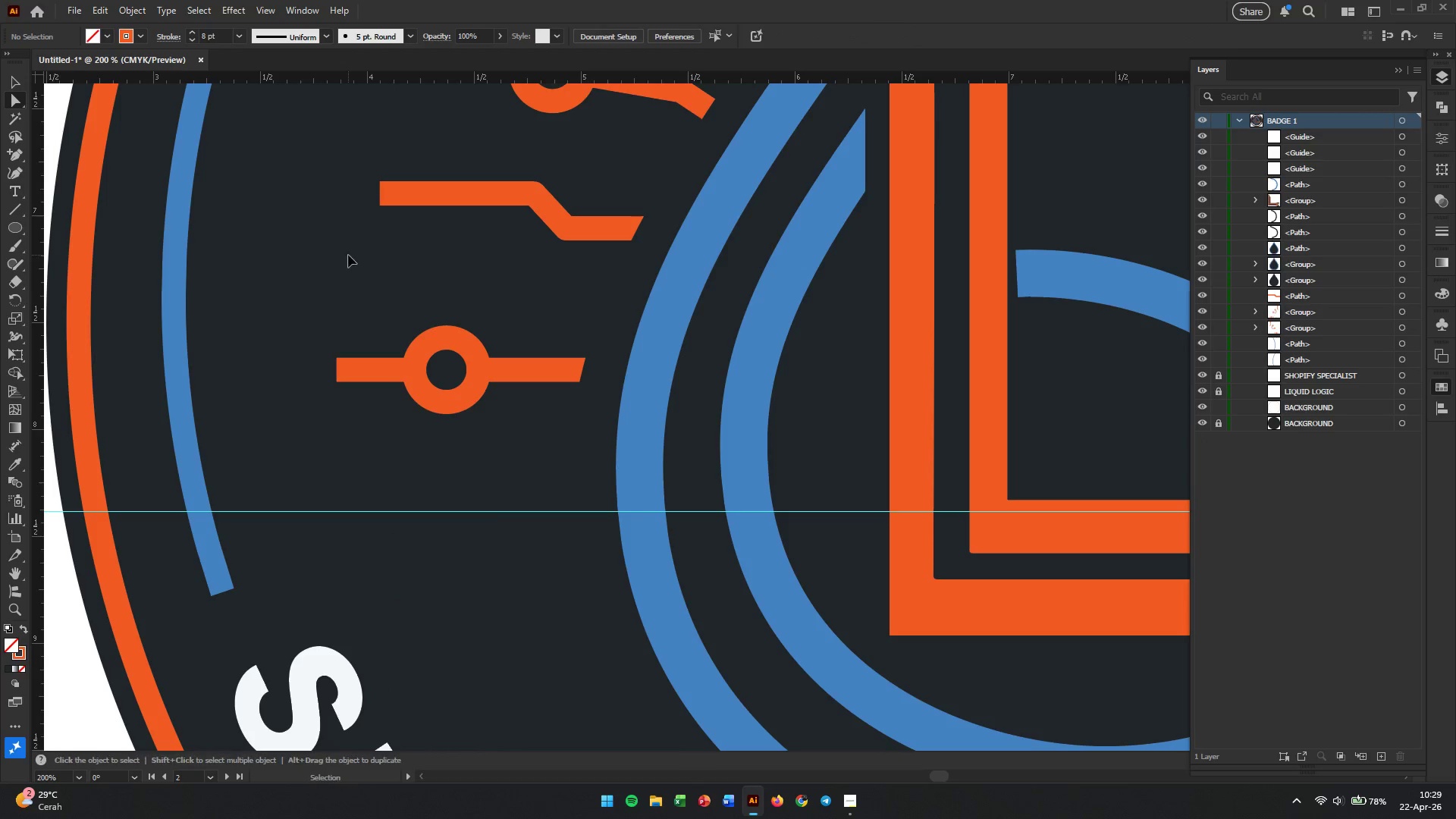 
key(Control+Z)
 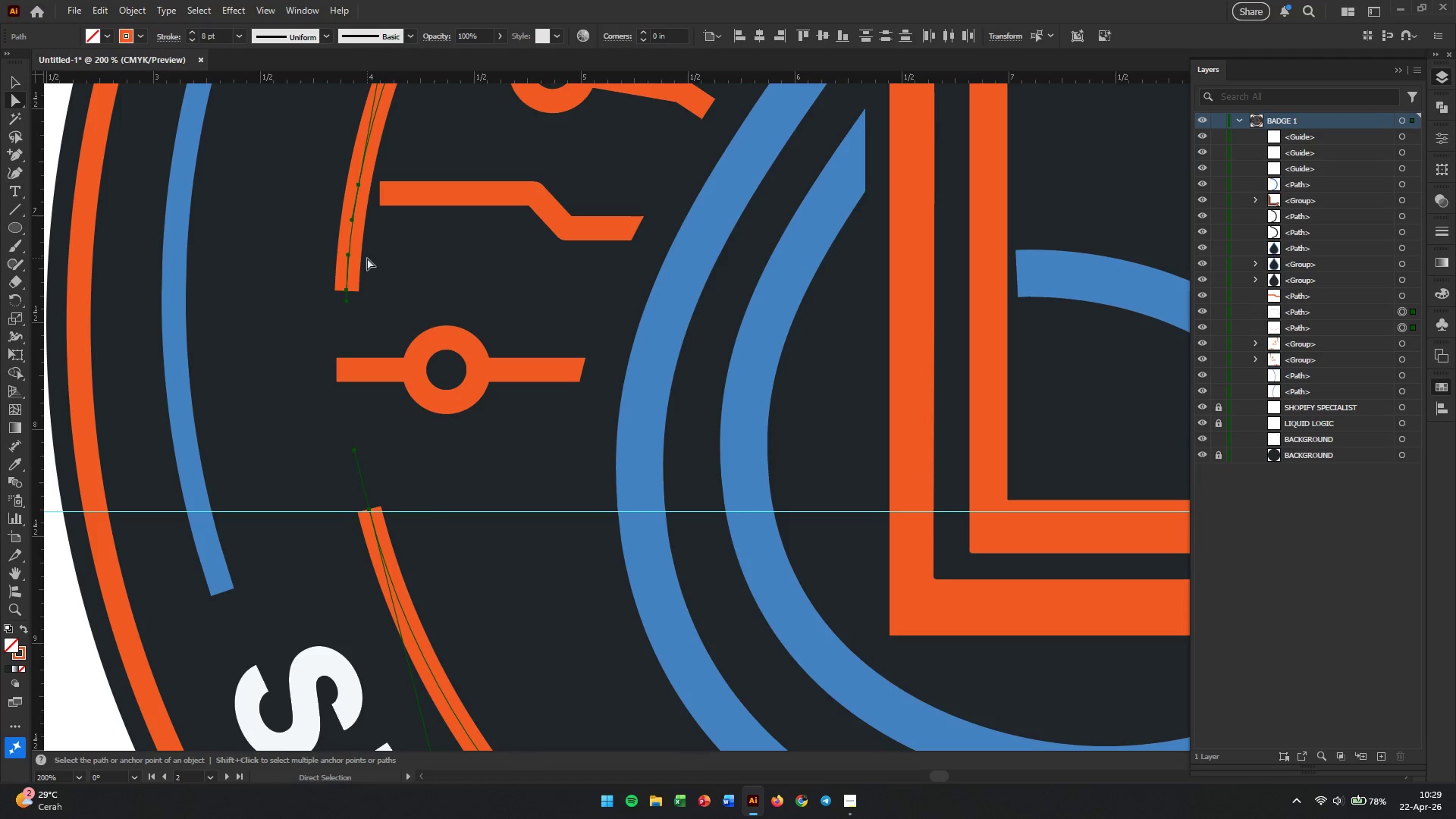 
hold_key(key=AltLeft, duration=0.47)
scroll: coordinate [354, 260], scroll_direction: up, amount: 4.0
 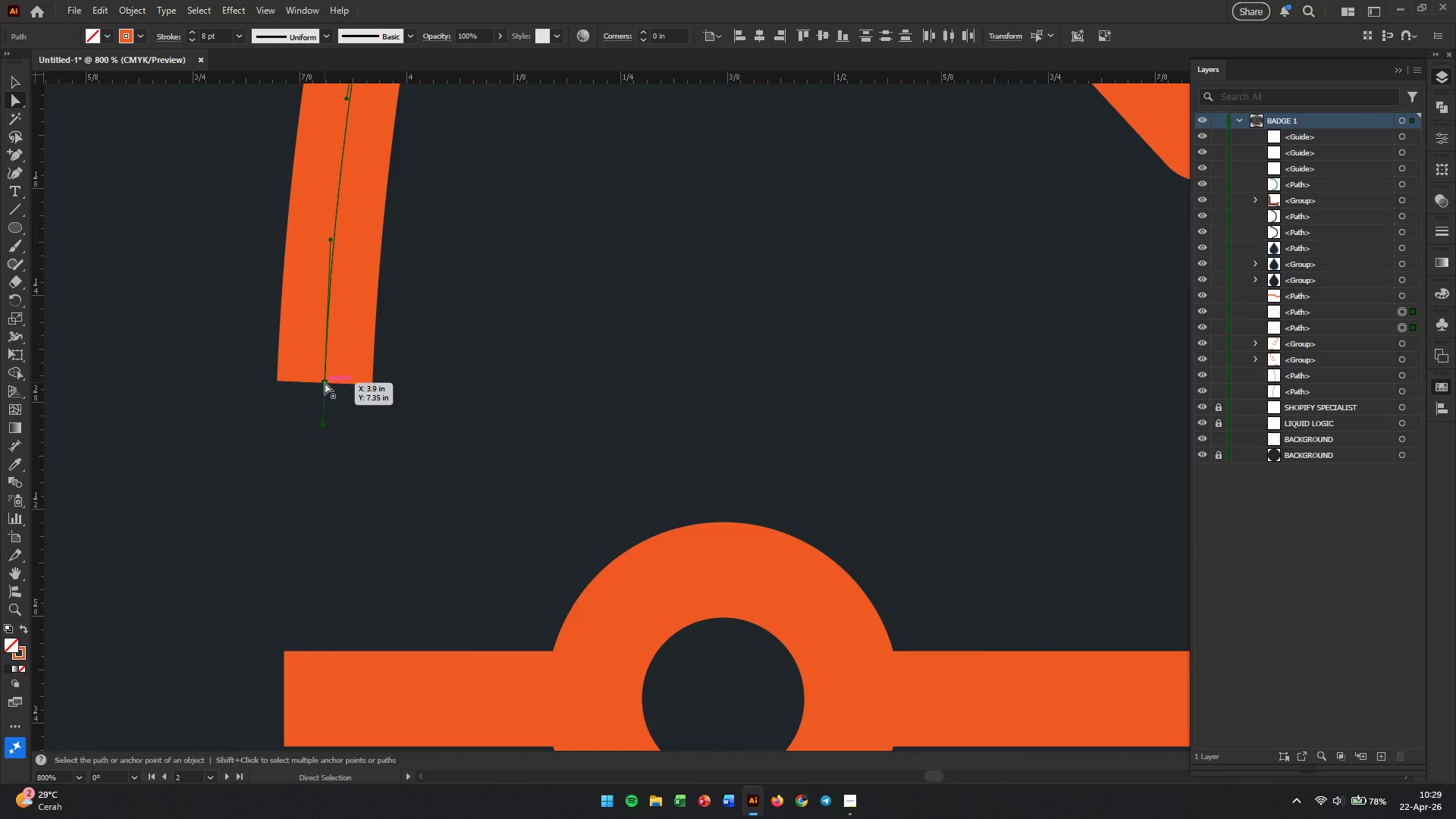 
left_click([325, 382])
 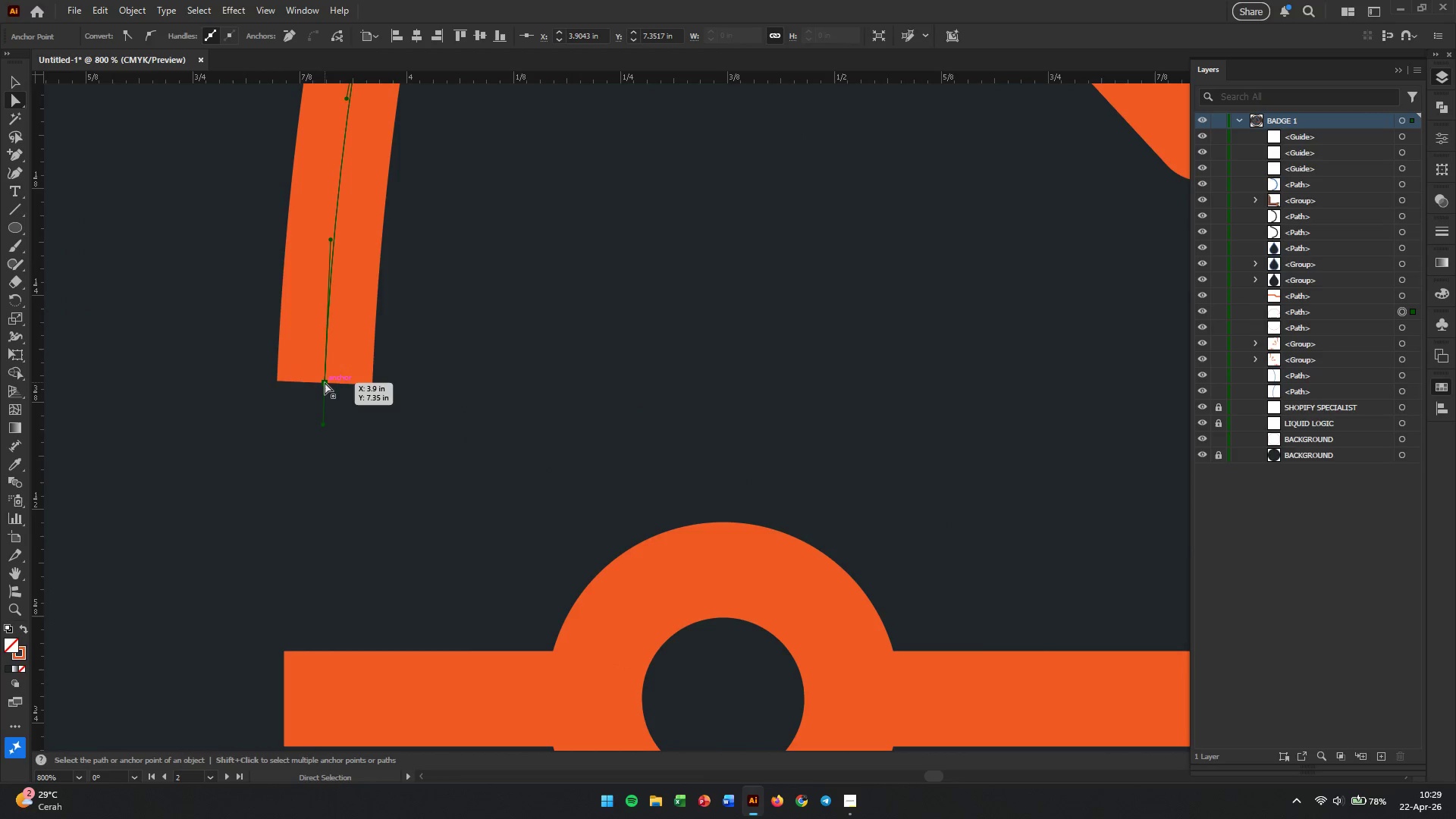 
key(Backspace)
 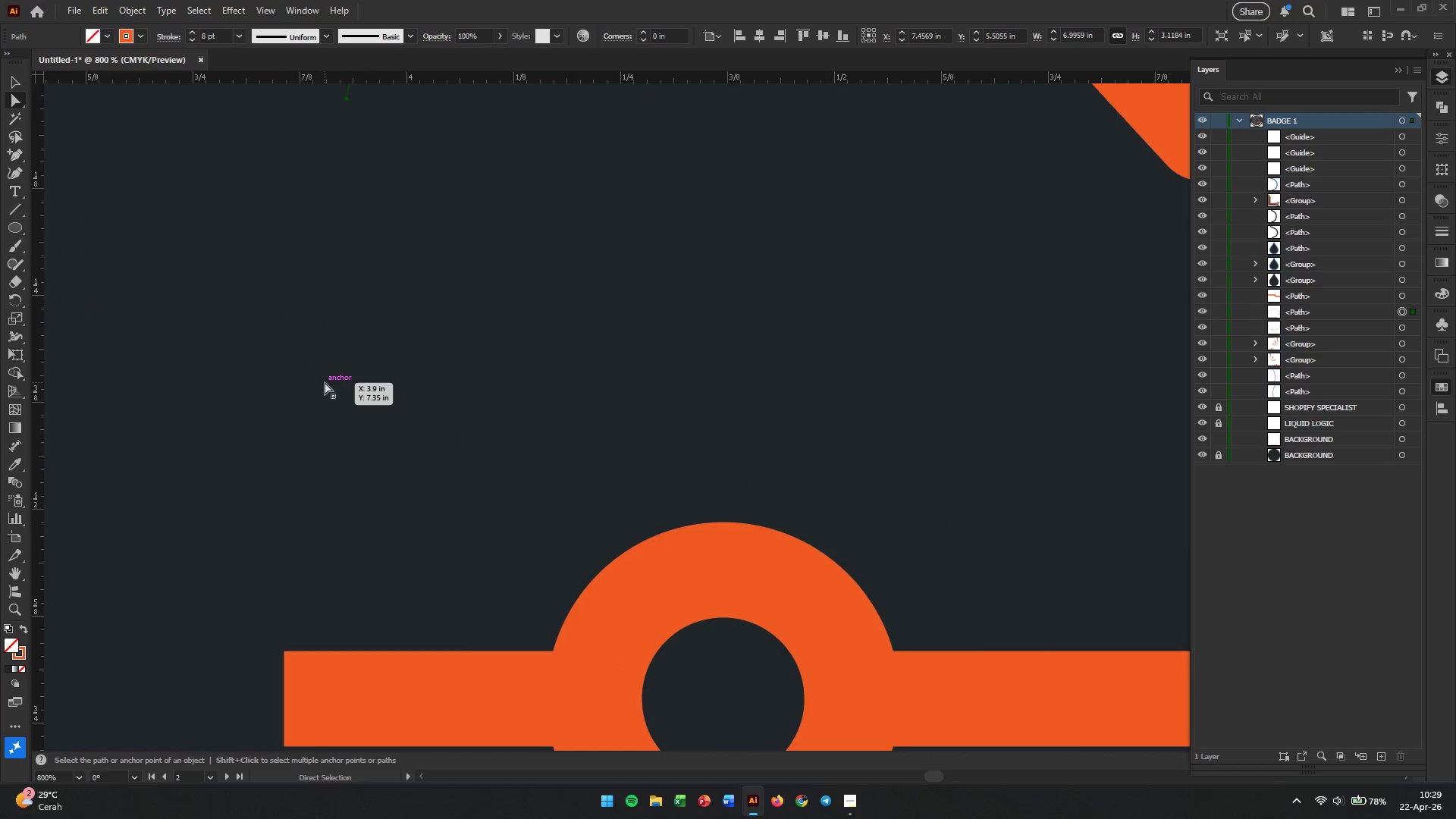 
hold_key(key=AltLeft, duration=1.12)
scroll: coordinate [325, 382], scroll_direction: down, amount: 3.0
 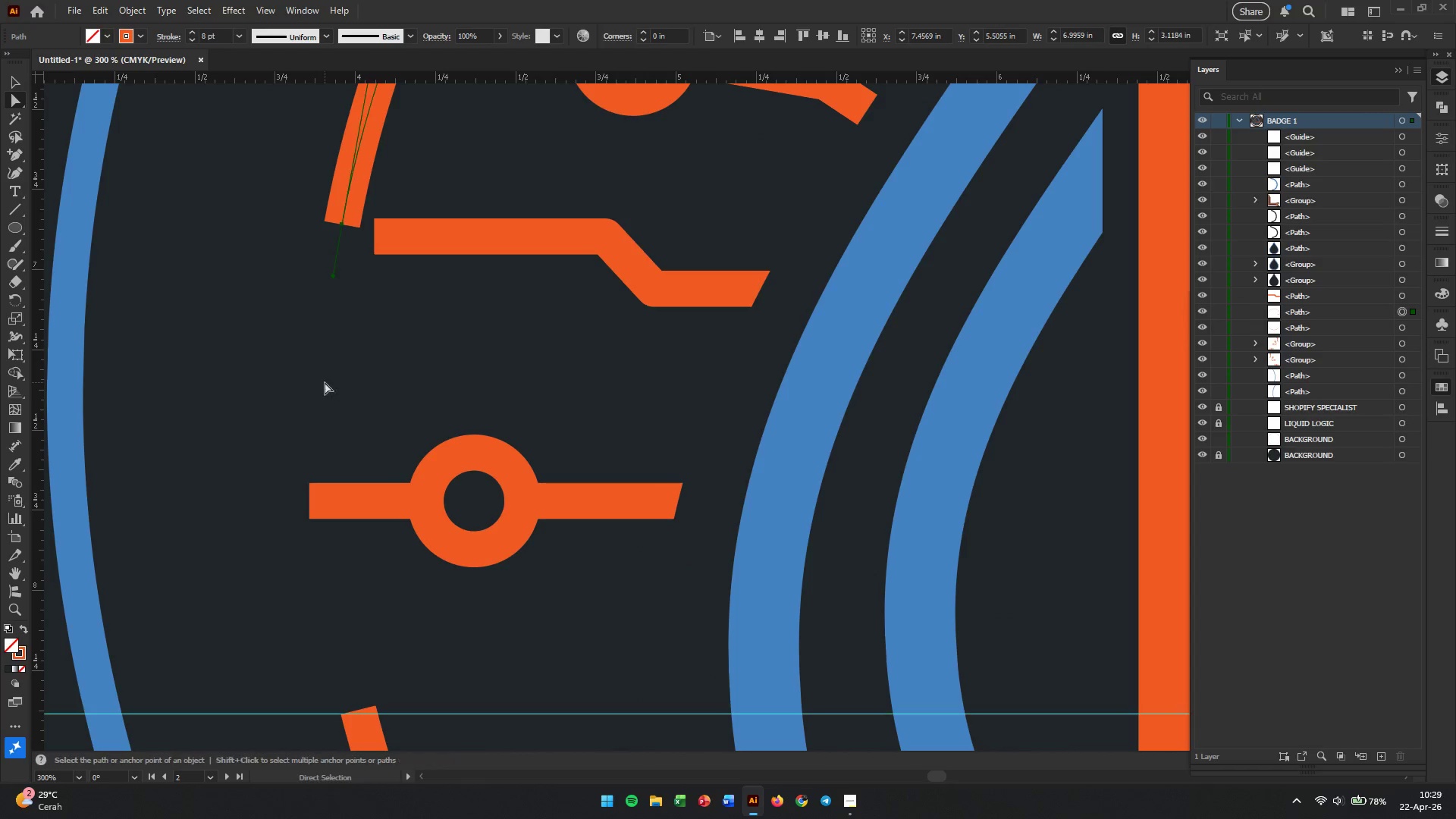 
hold_key(key=AltLeft, duration=0.92)
scroll: coordinate [346, 223], scroll_direction: up, amount: 5.0
 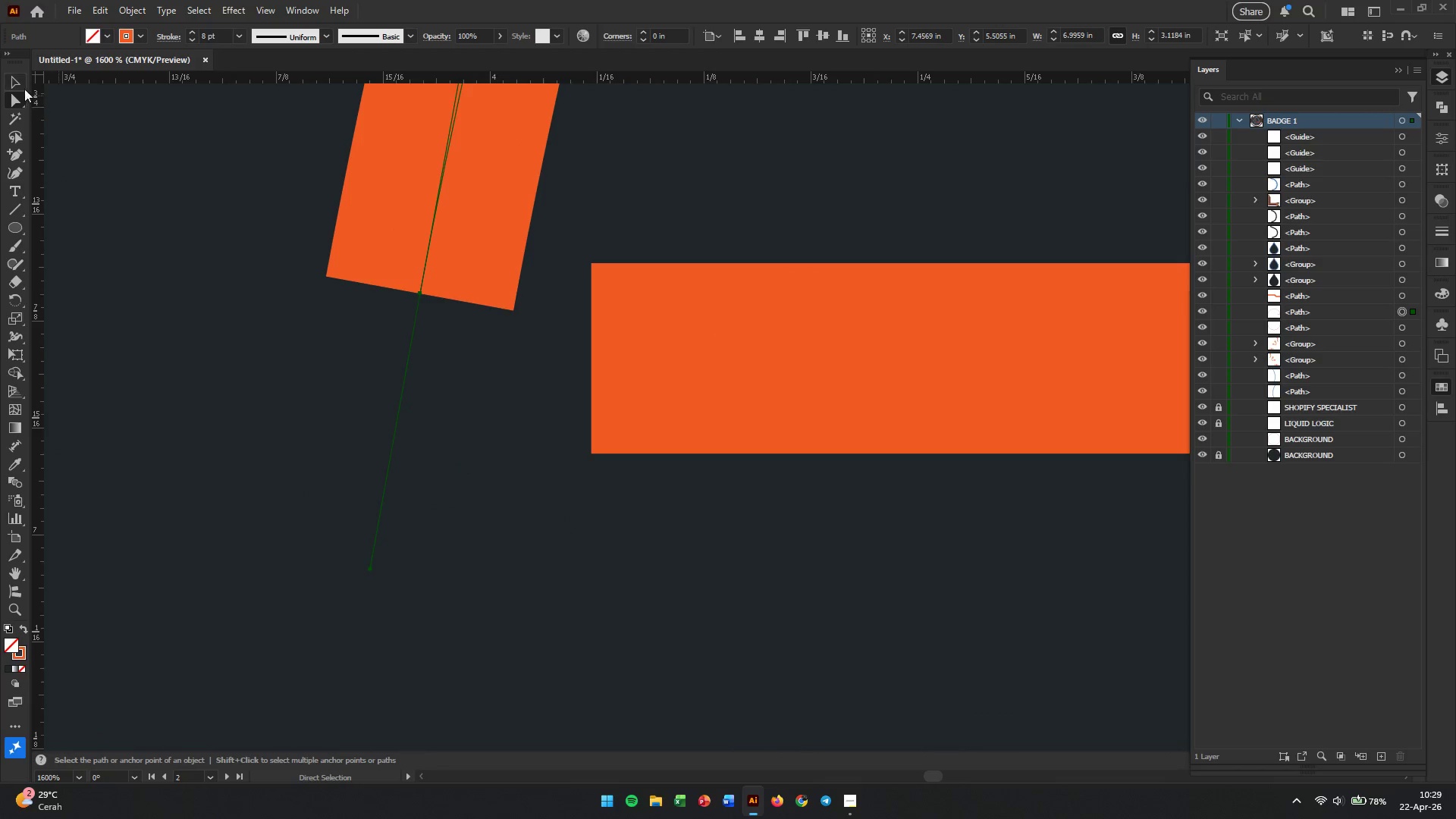 
left_click([17, 76])
 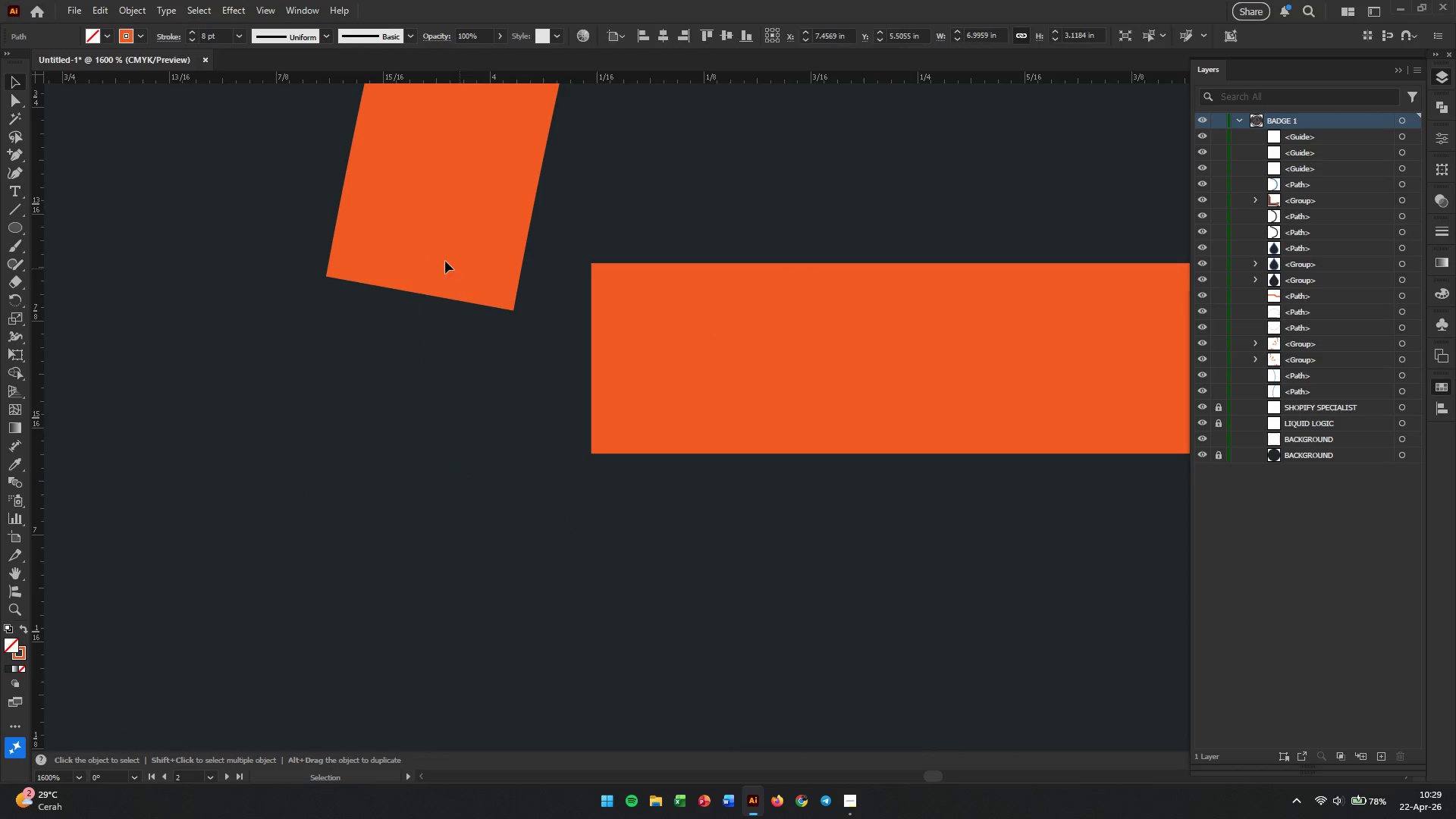 
double_click([433, 250])
 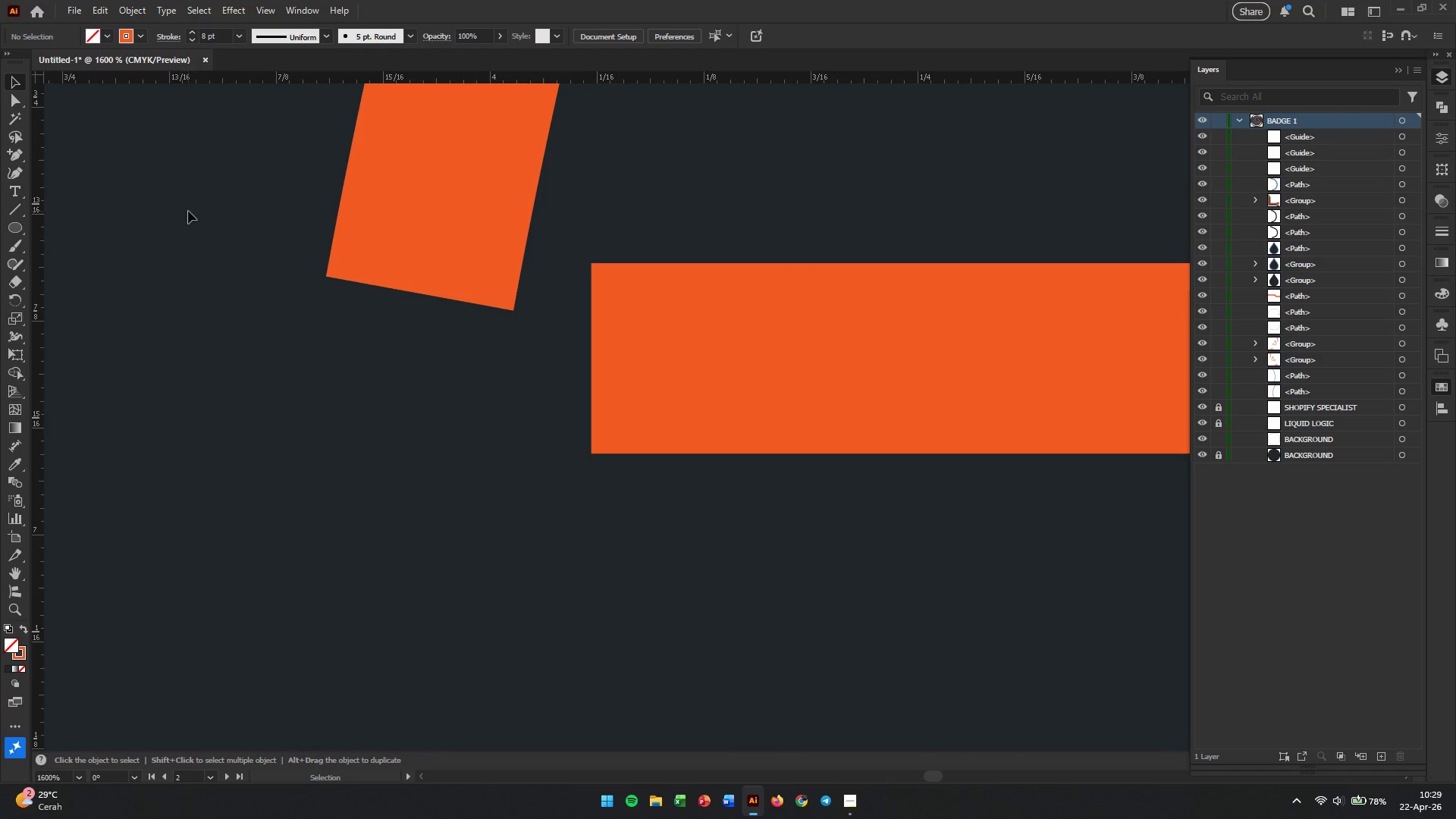 
left_click_drag(start_coordinate=[216, 210], to_coordinate=[837, 584])
 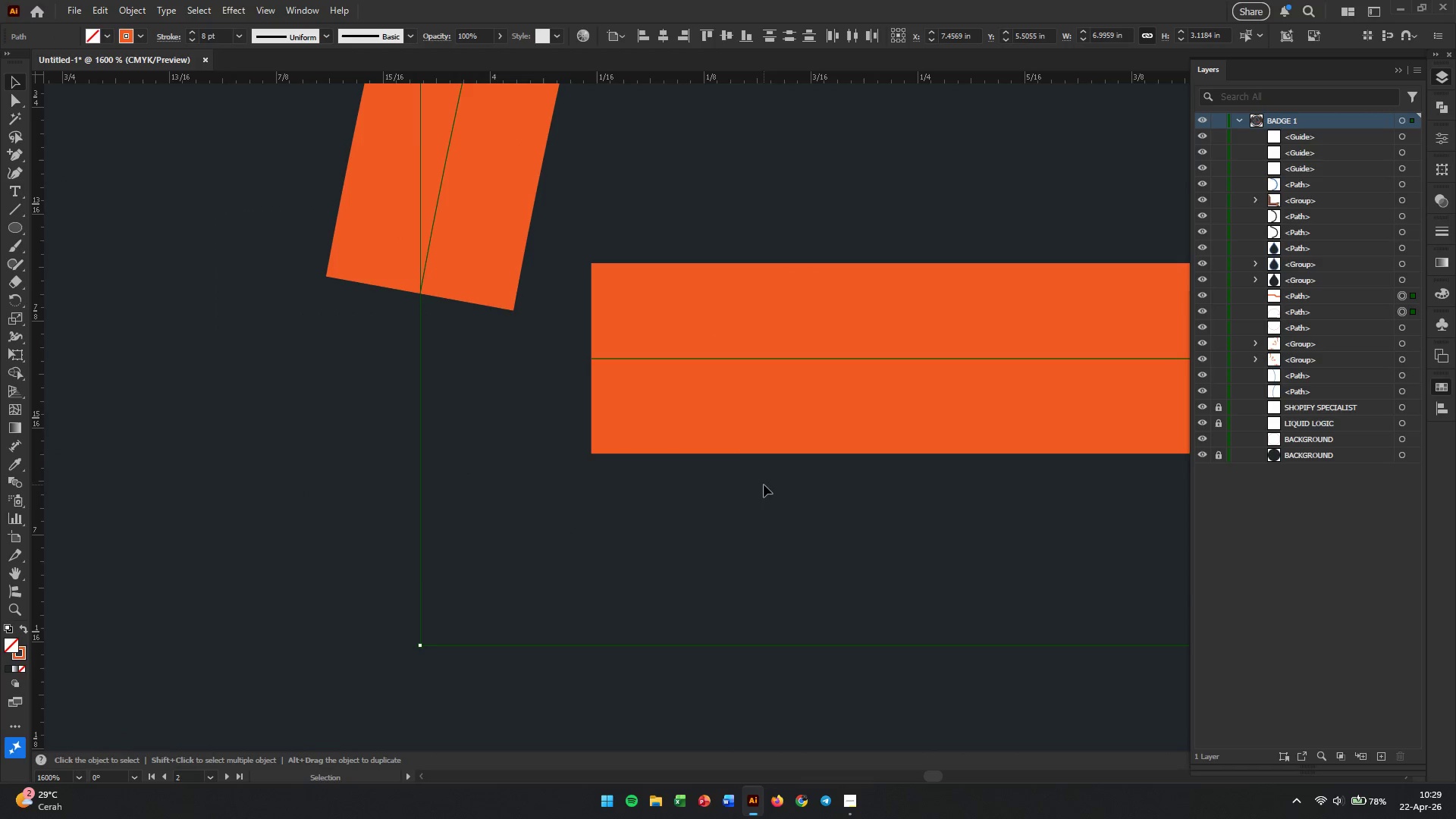 
right_click([717, 367])
 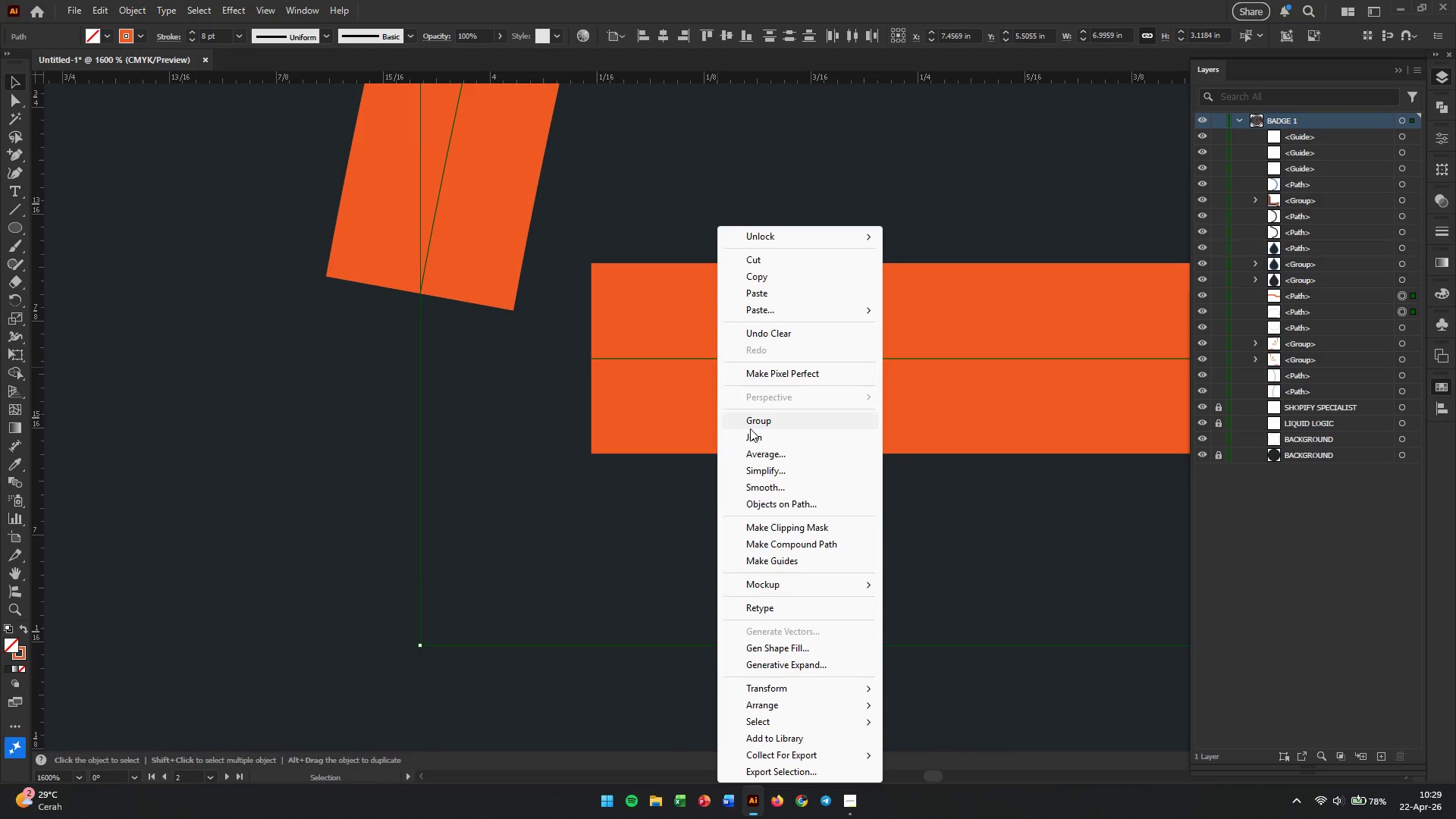 
left_click([750, 435])
 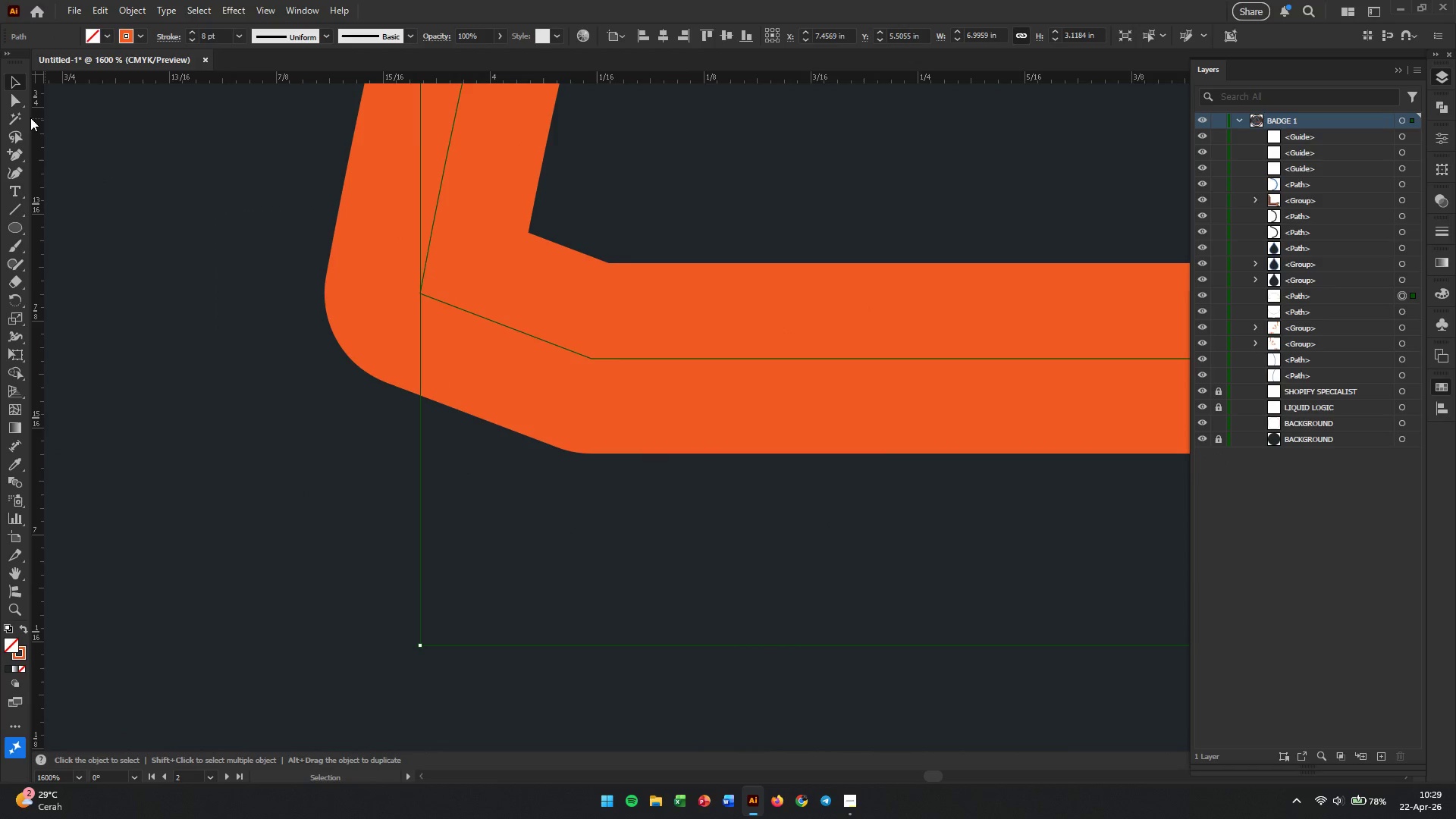 
left_click([14, 105])
 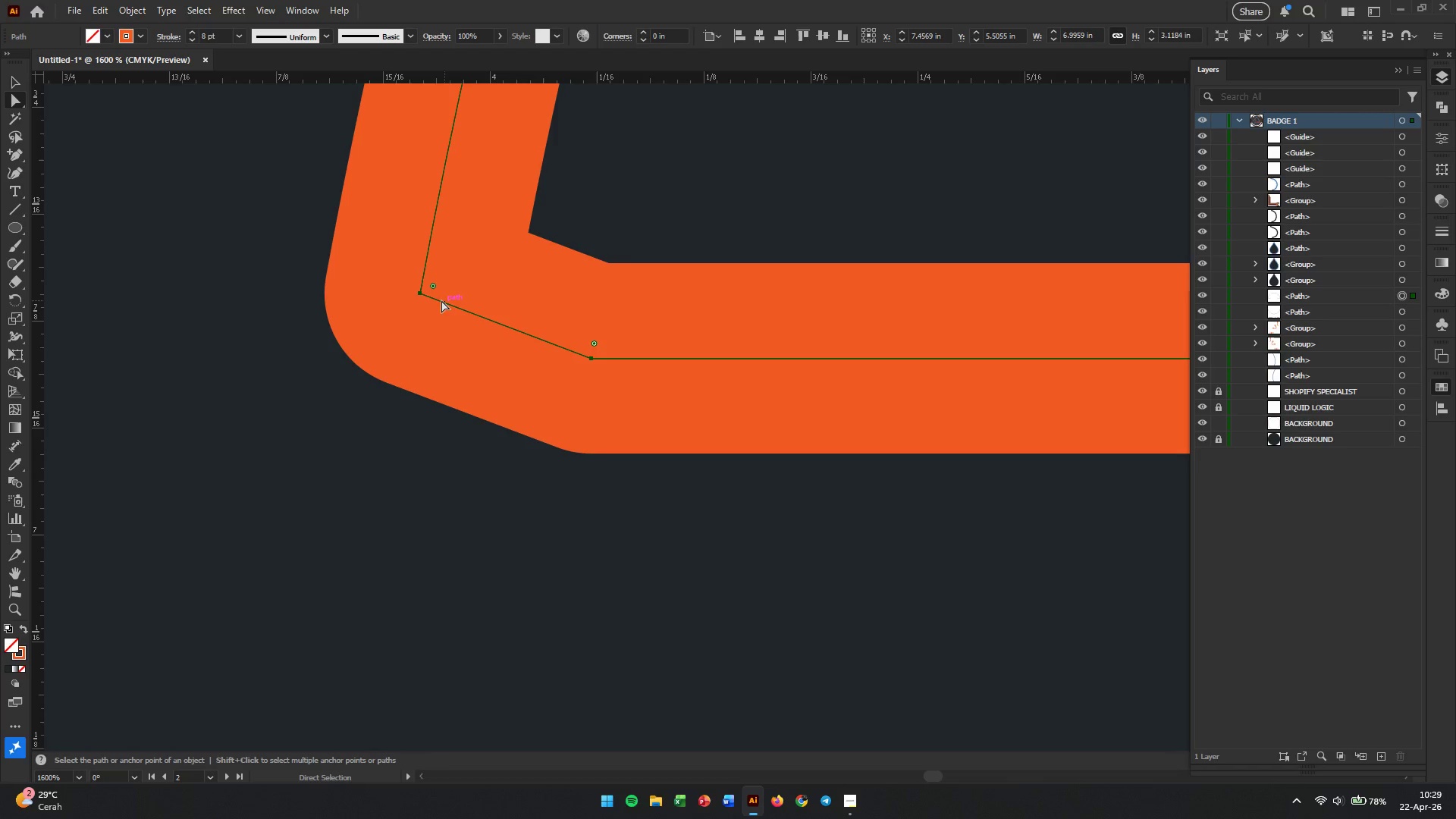 
mouse_move([441, 306])
 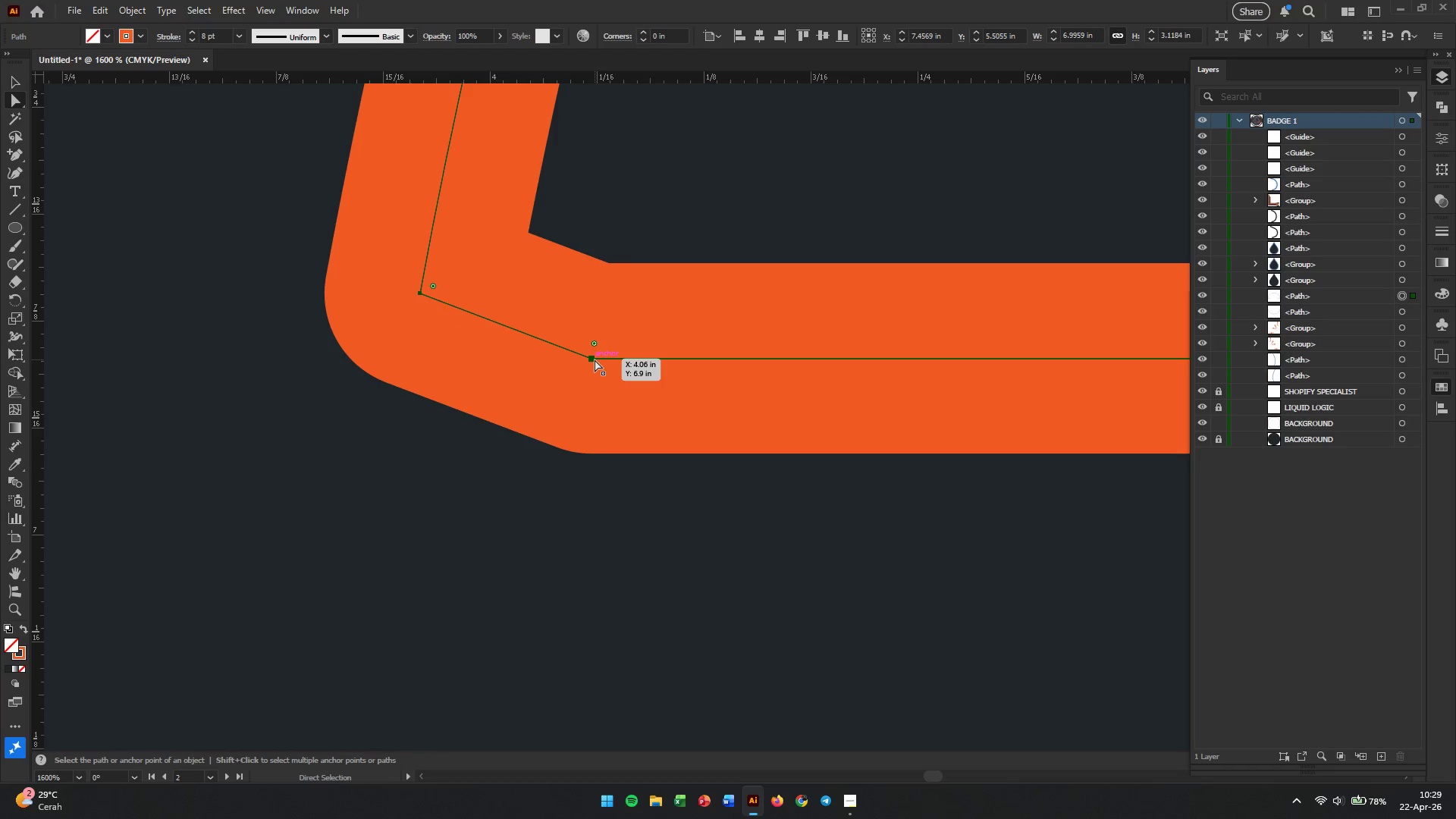 
left_click_drag(start_coordinate=[595, 359], to_coordinate=[573, 360])
 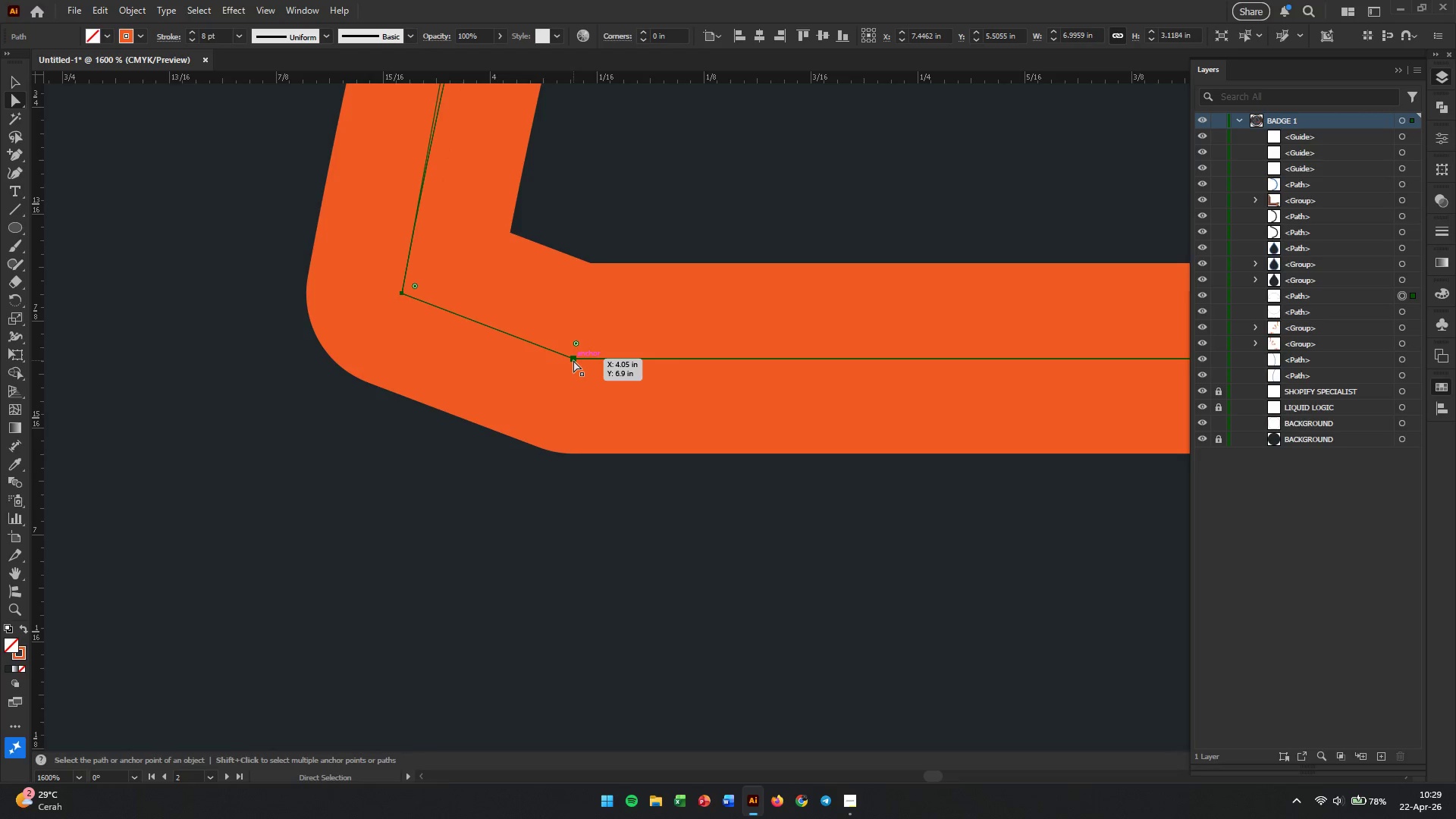 
hold_key(key=ShiftLeft, duration=0.94)
 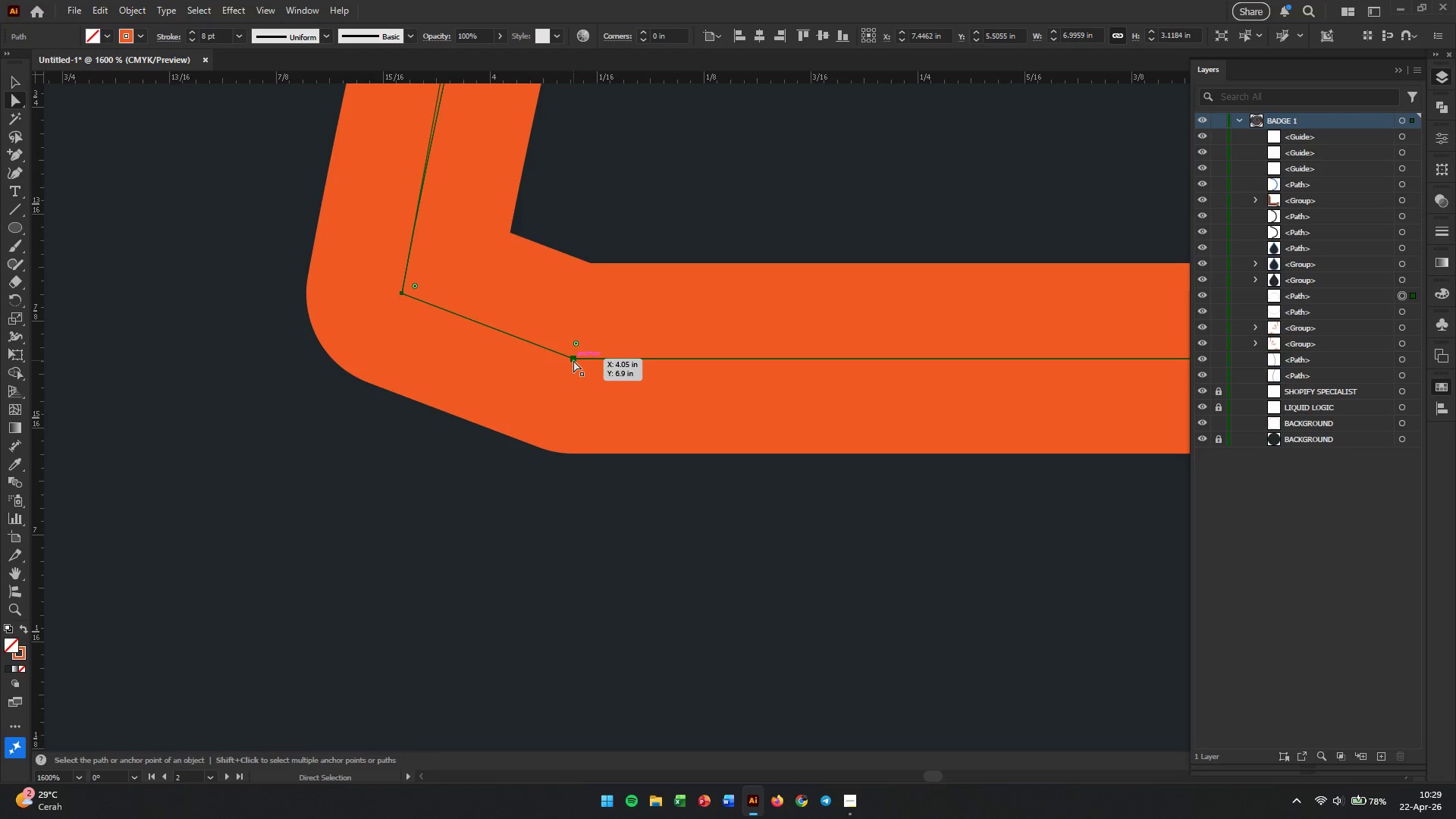 
key(Control+Shift+ControlLeft)
 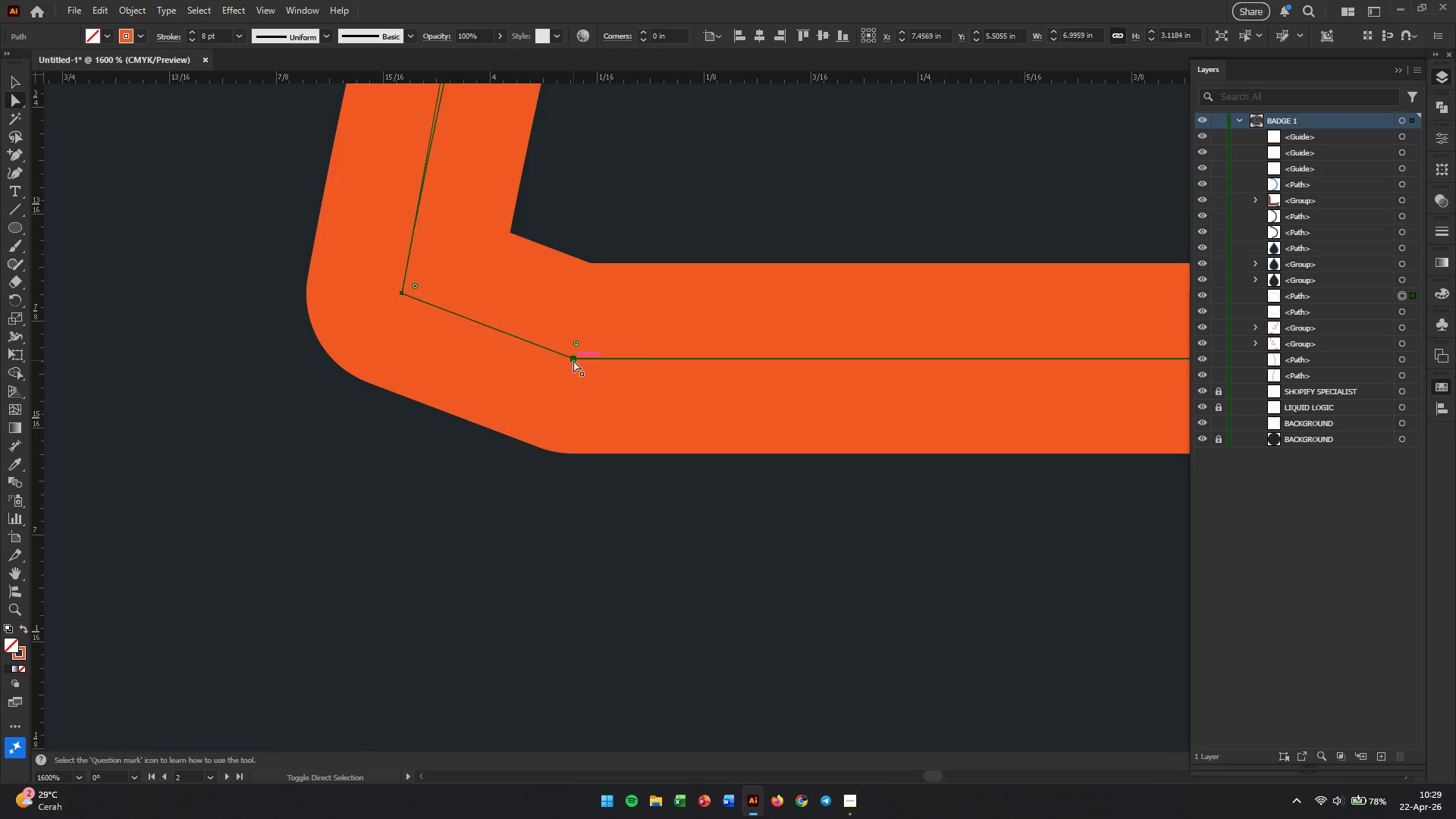 
hold_key(key=Z, duration=0.31)
 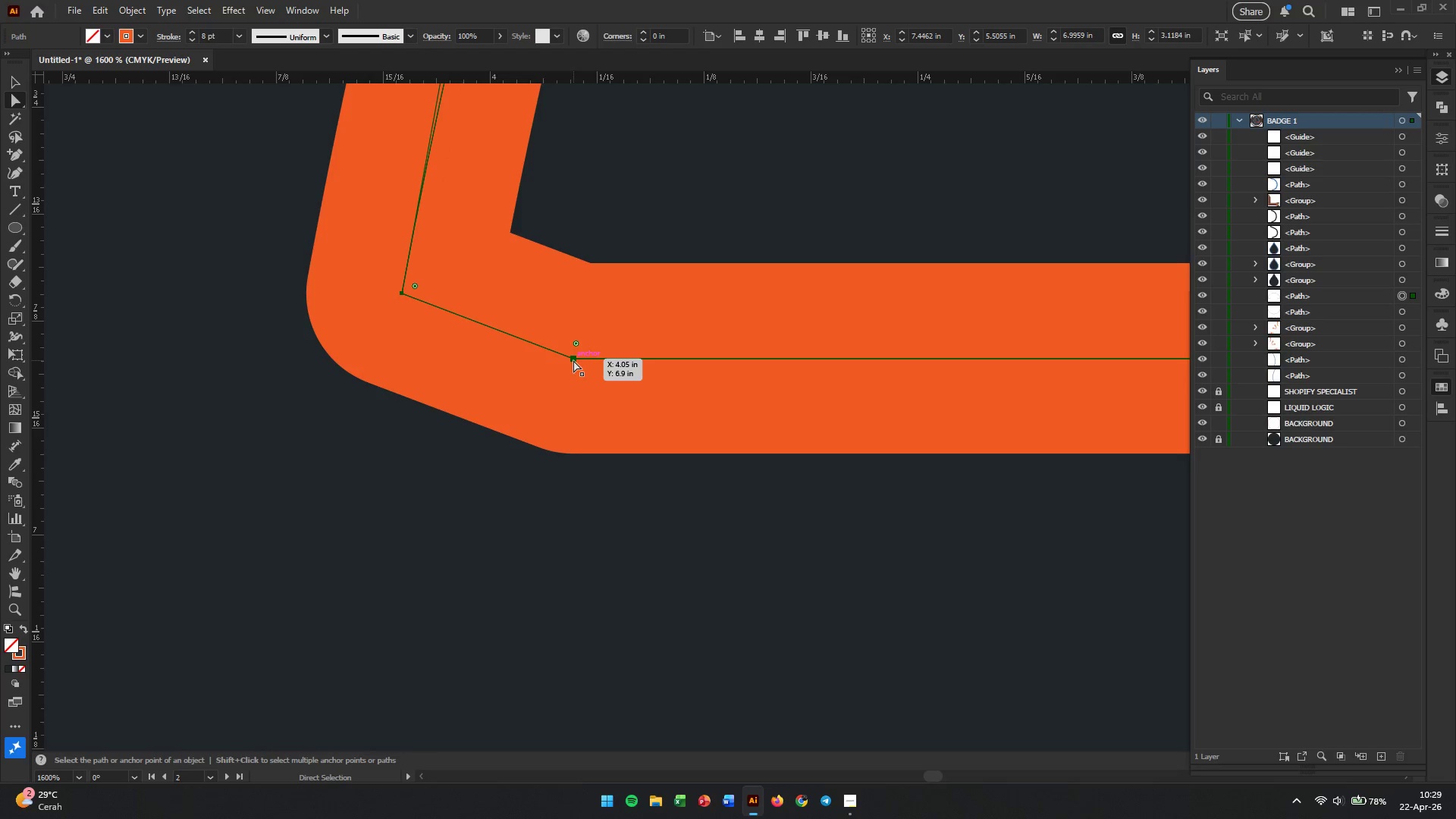 
key(Control+Z)
 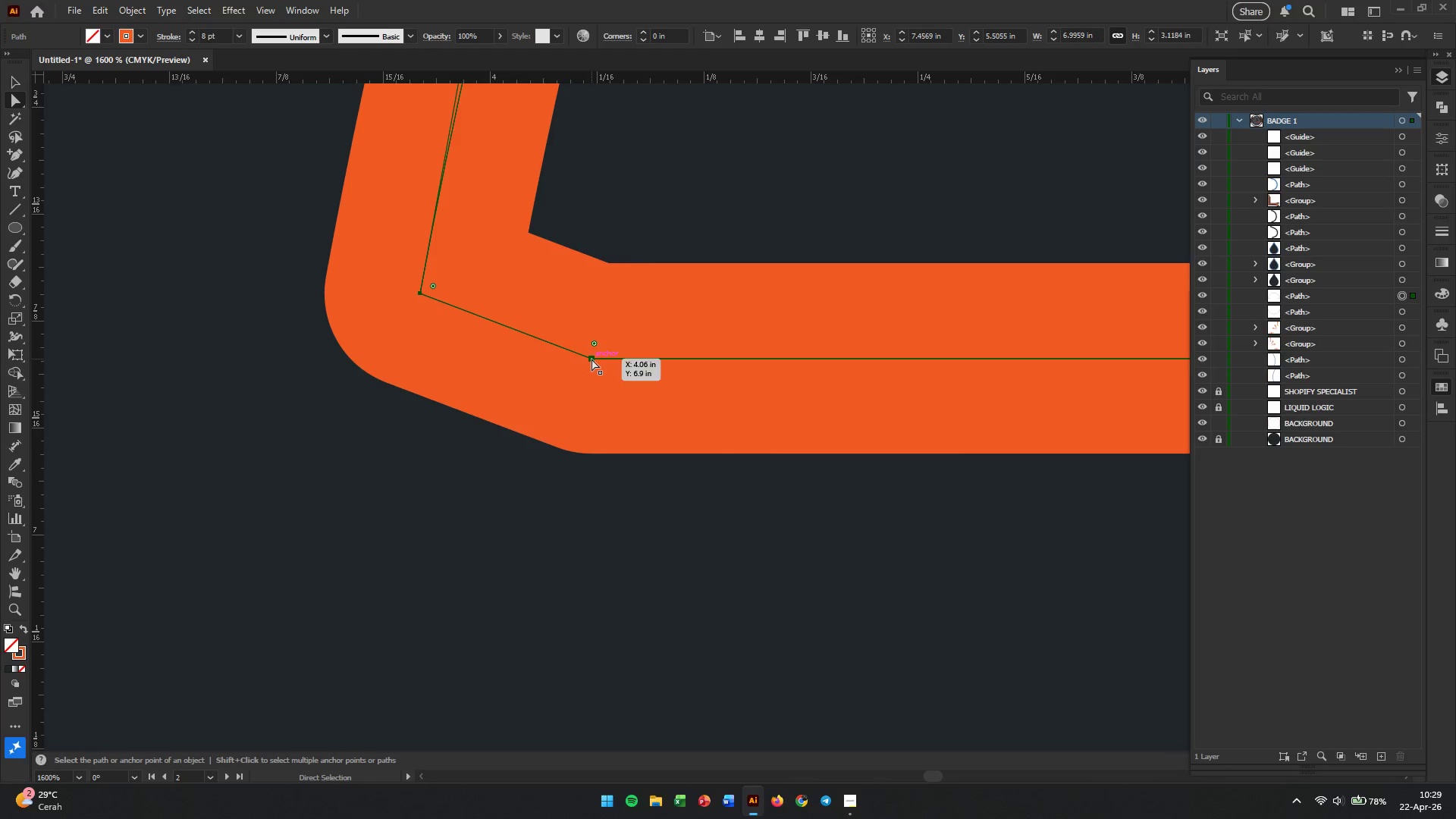 
left_click([592, 359])
 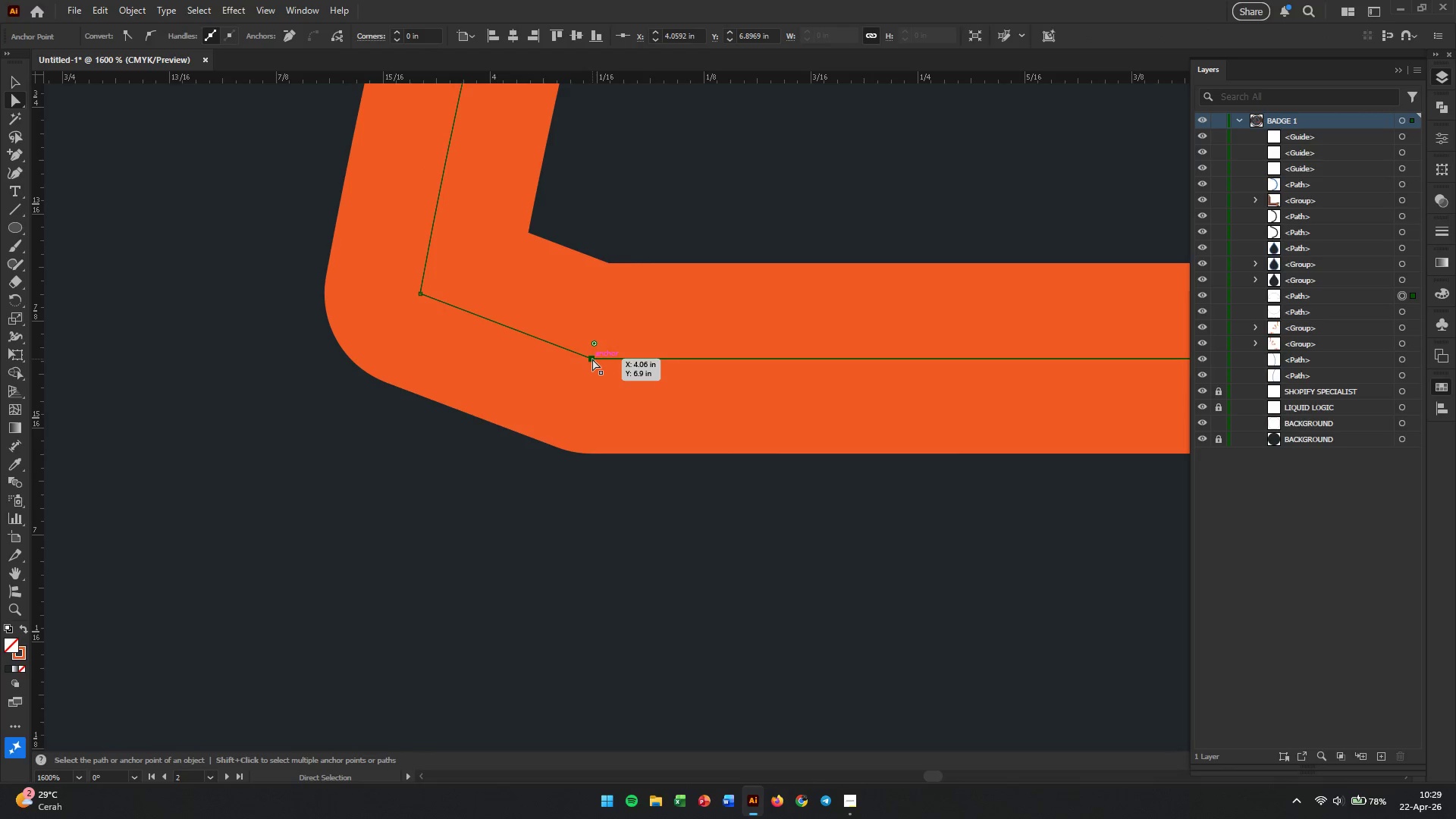 
left_click_drag(start_coordinate=[592, 359], to_coordinate=[410, 337])
 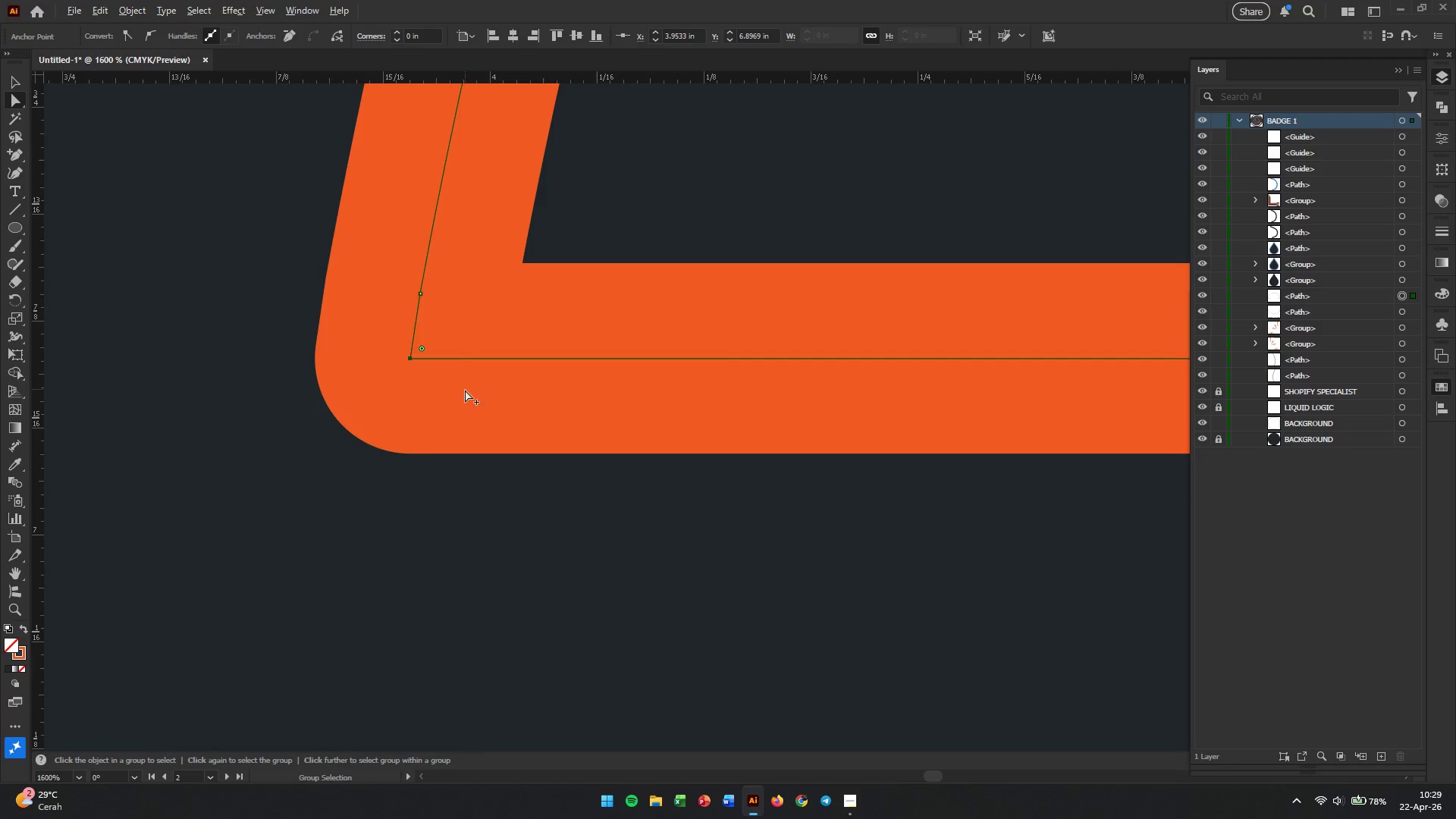 
hold_key(key=ShiftLeft, duration=4.62)
 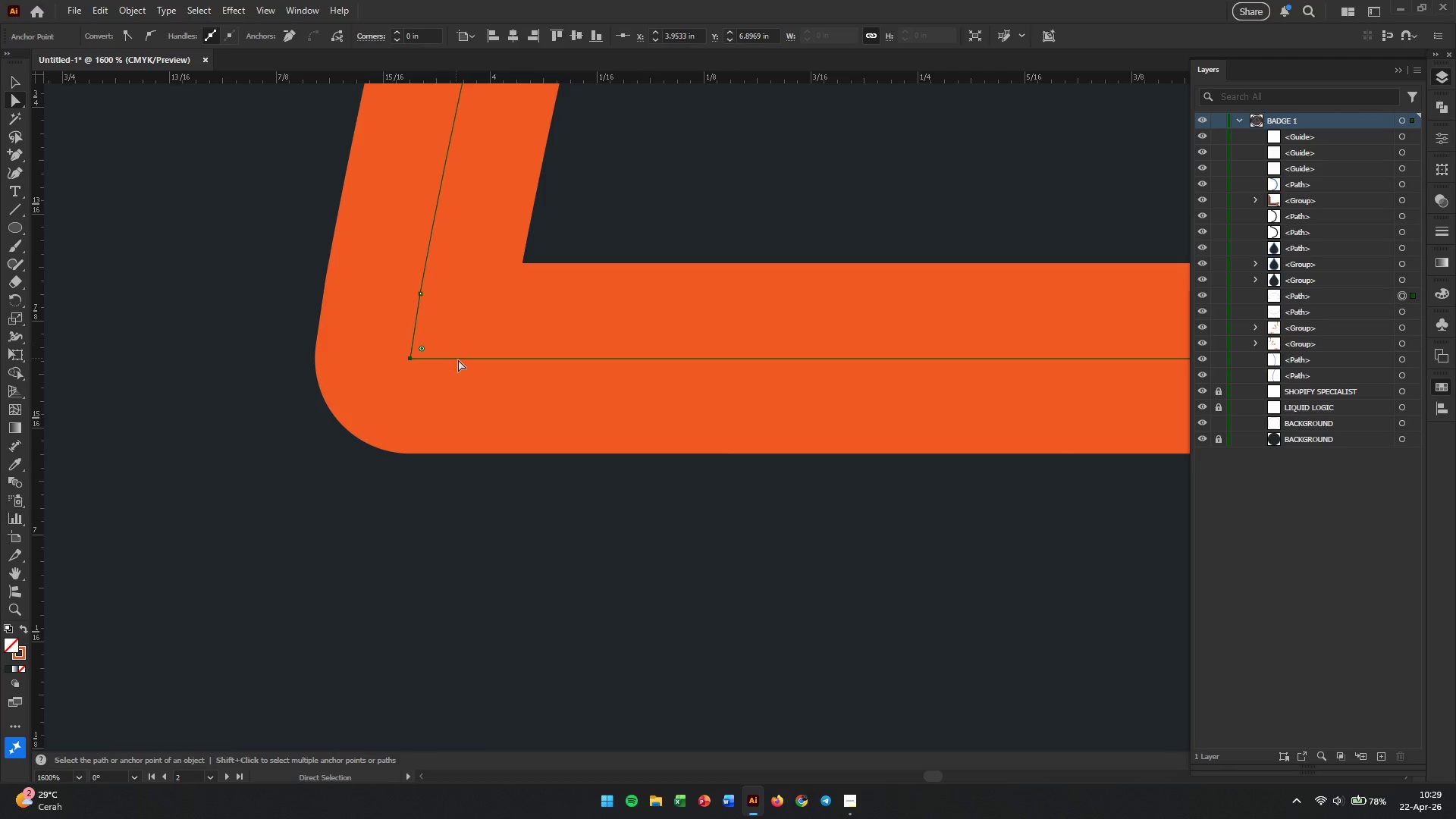 
hold_key(key=AltLeft, duration=1.31)
scroll: coordinate [482, 415], scroll_direction: down, amount: 9.0
 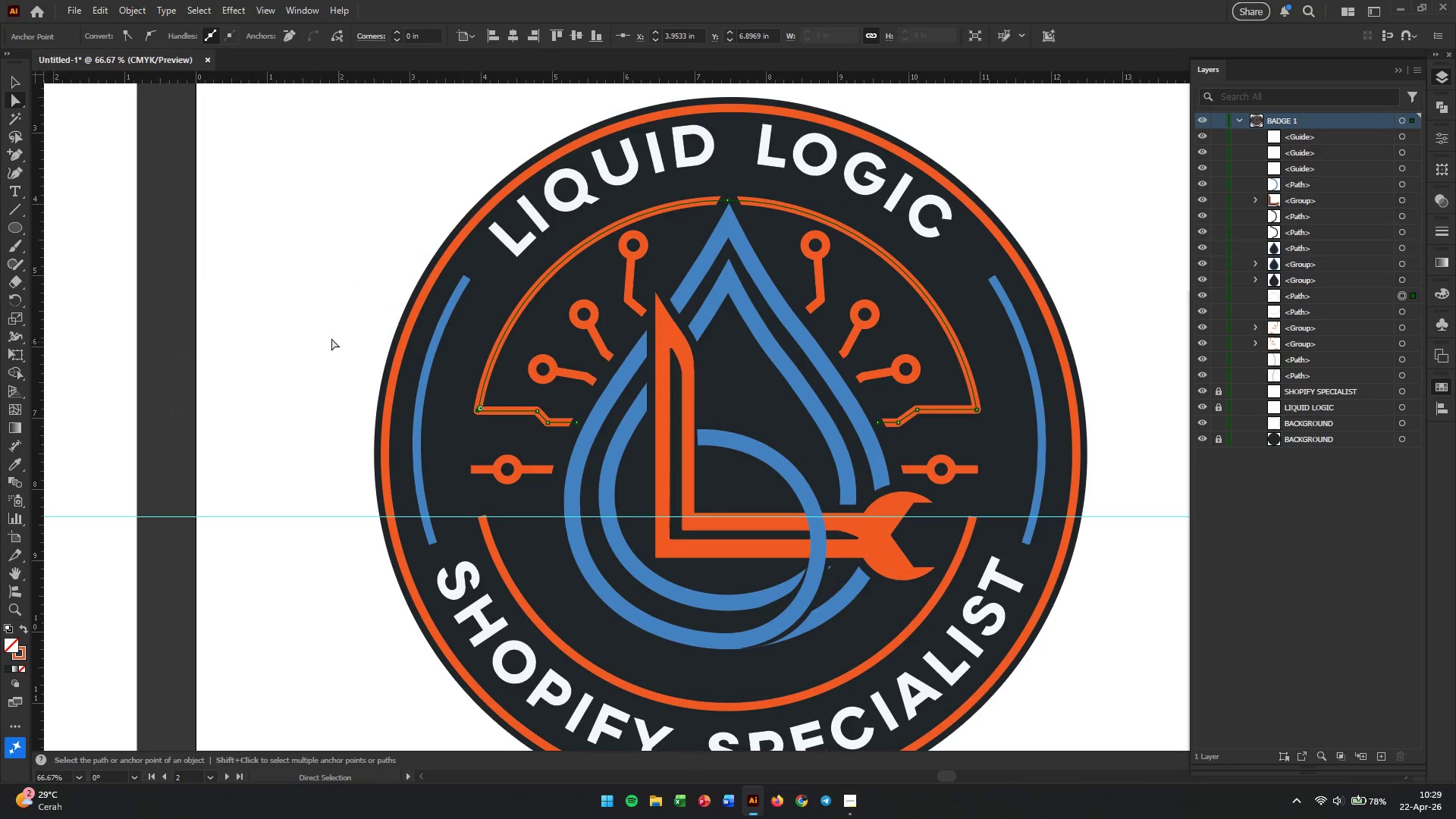 
left_click([11, 86])
 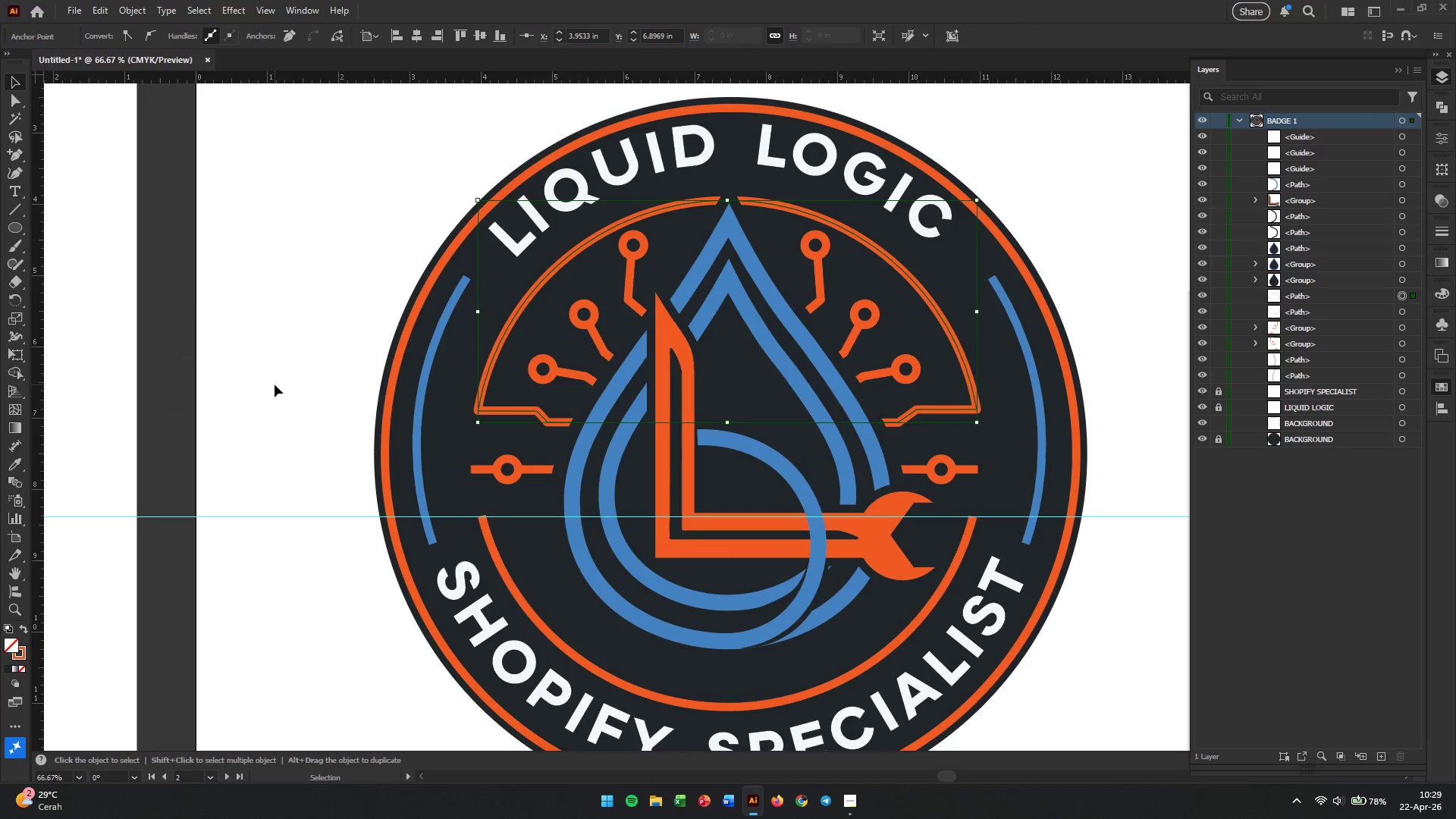 
left_click_drag(start_coordinate=[275, 393], to_coordinate=[311, 692])
 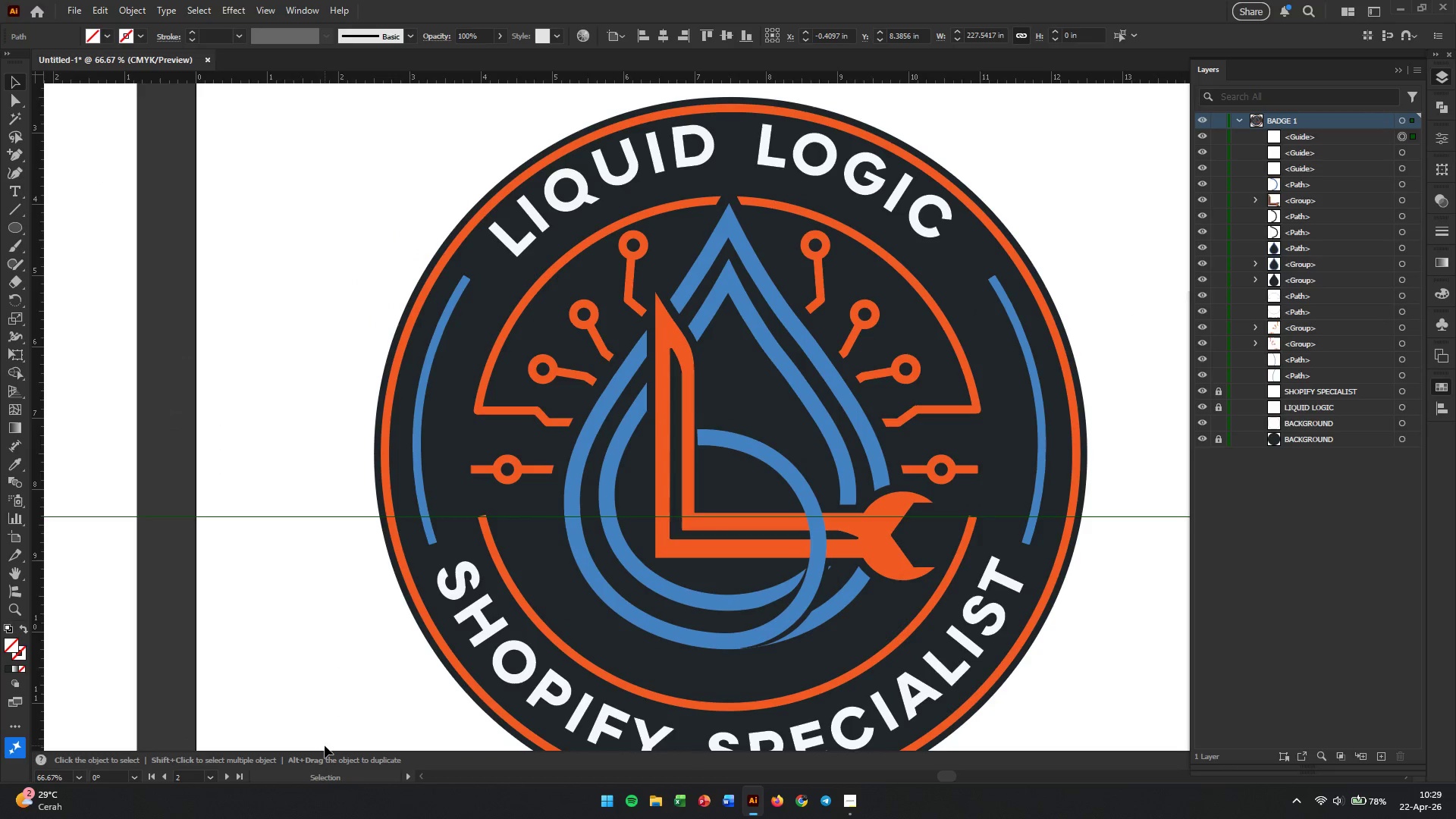 
key(Backspace)
 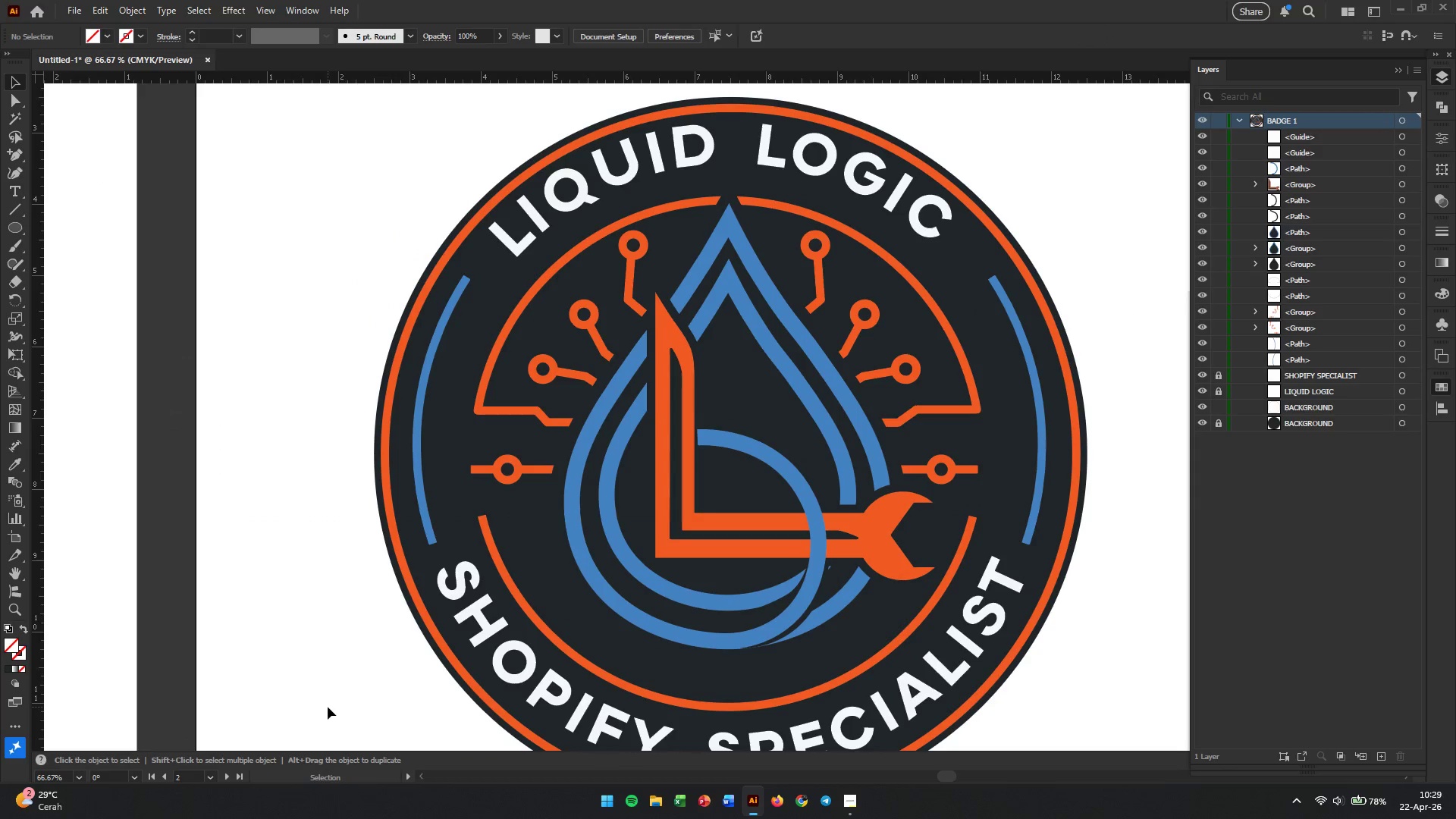 
left_click([328, 707])
 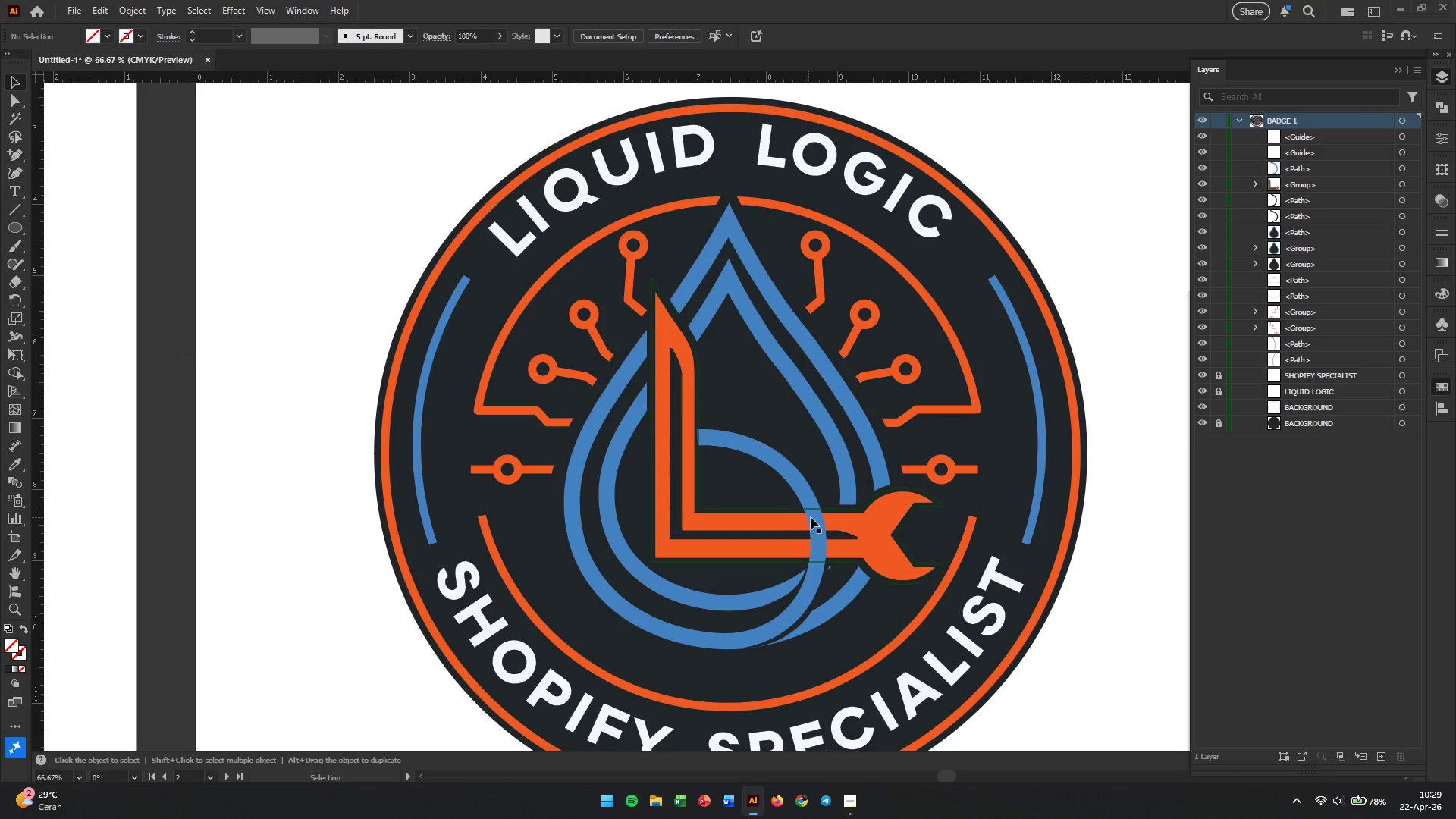 
hold_key(key=AltLeft, duration=0.38)
scroll: coordinate [818, 516], scroll_direction: down, amount: 2.0
 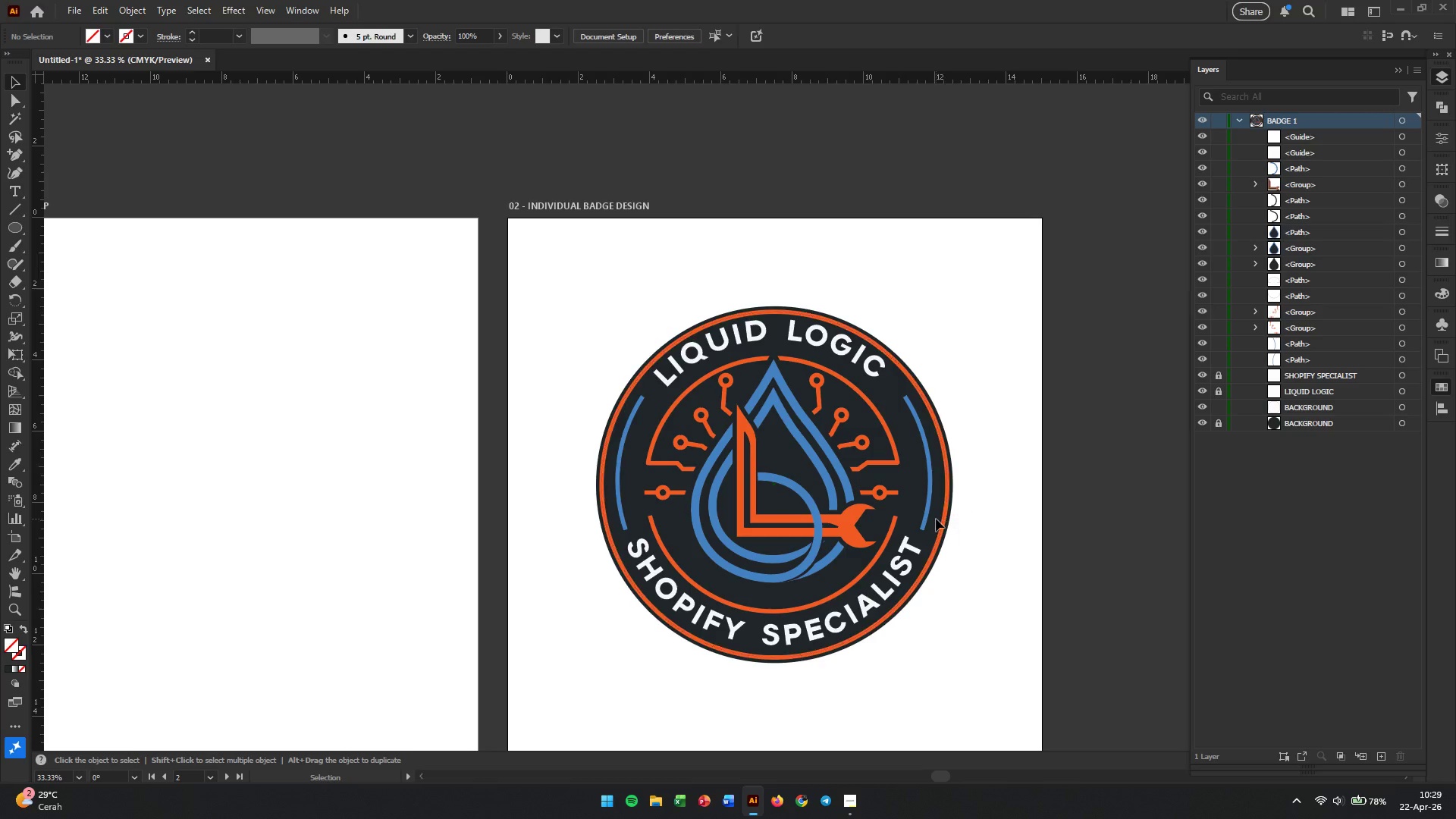 
hold_key(key=AltLeft, duration=0.7)
scroll: coordinate [936, 519], scroll_direction: up, amount: 2.0
 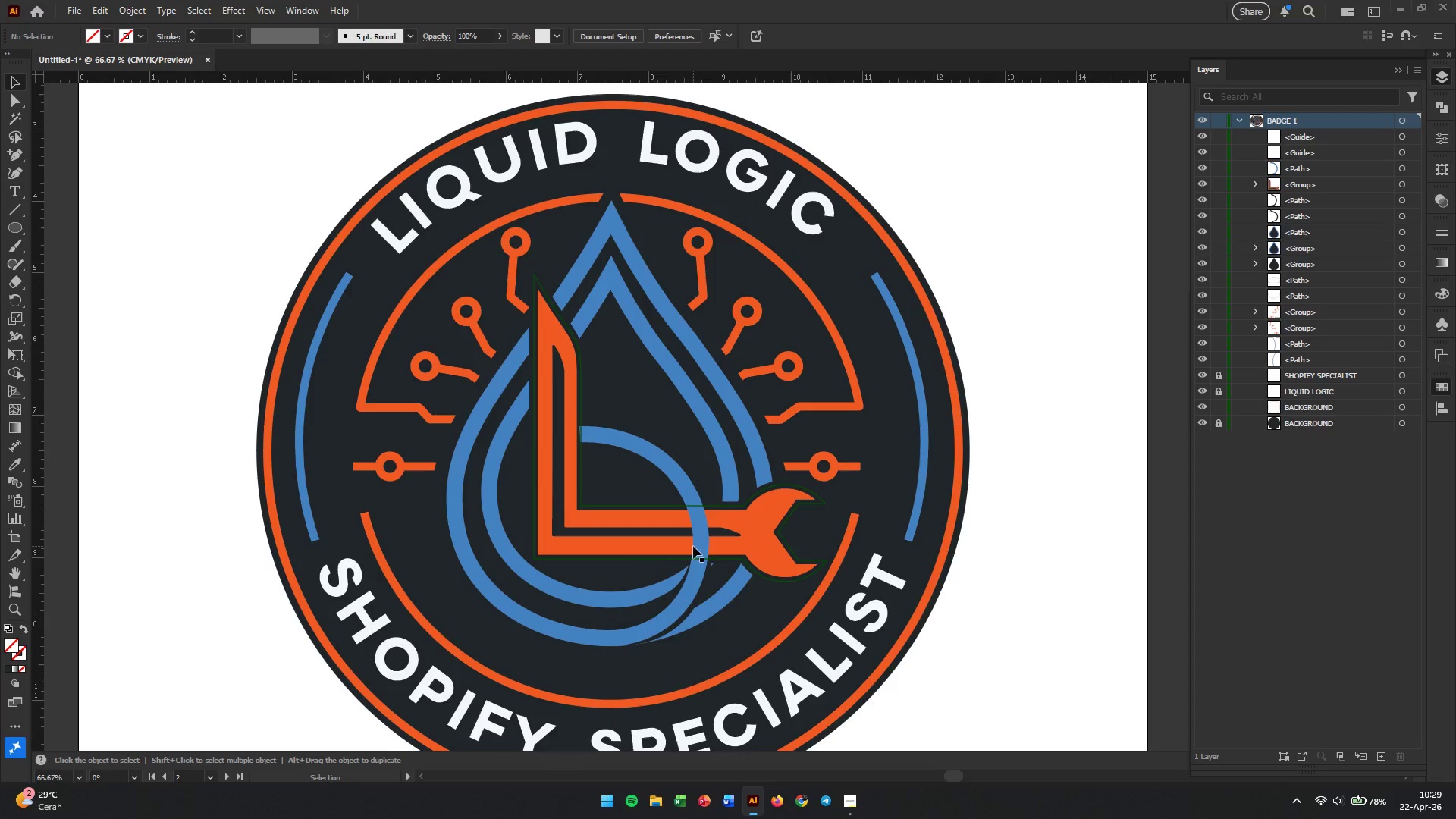 
scroll: coordinate [689, 551], scroll_direction: down, amount: 3.0
 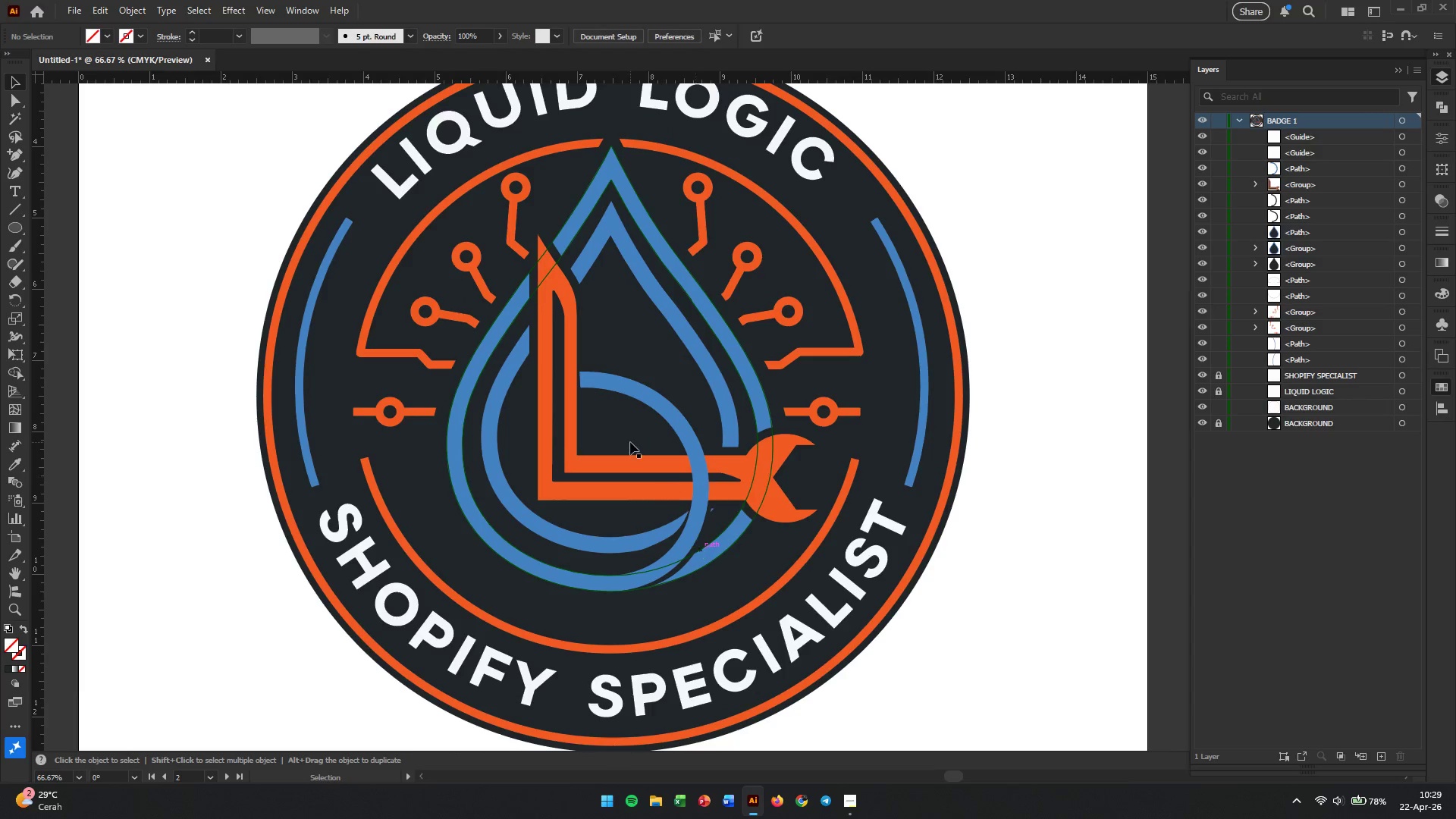 
wait(10.52)
 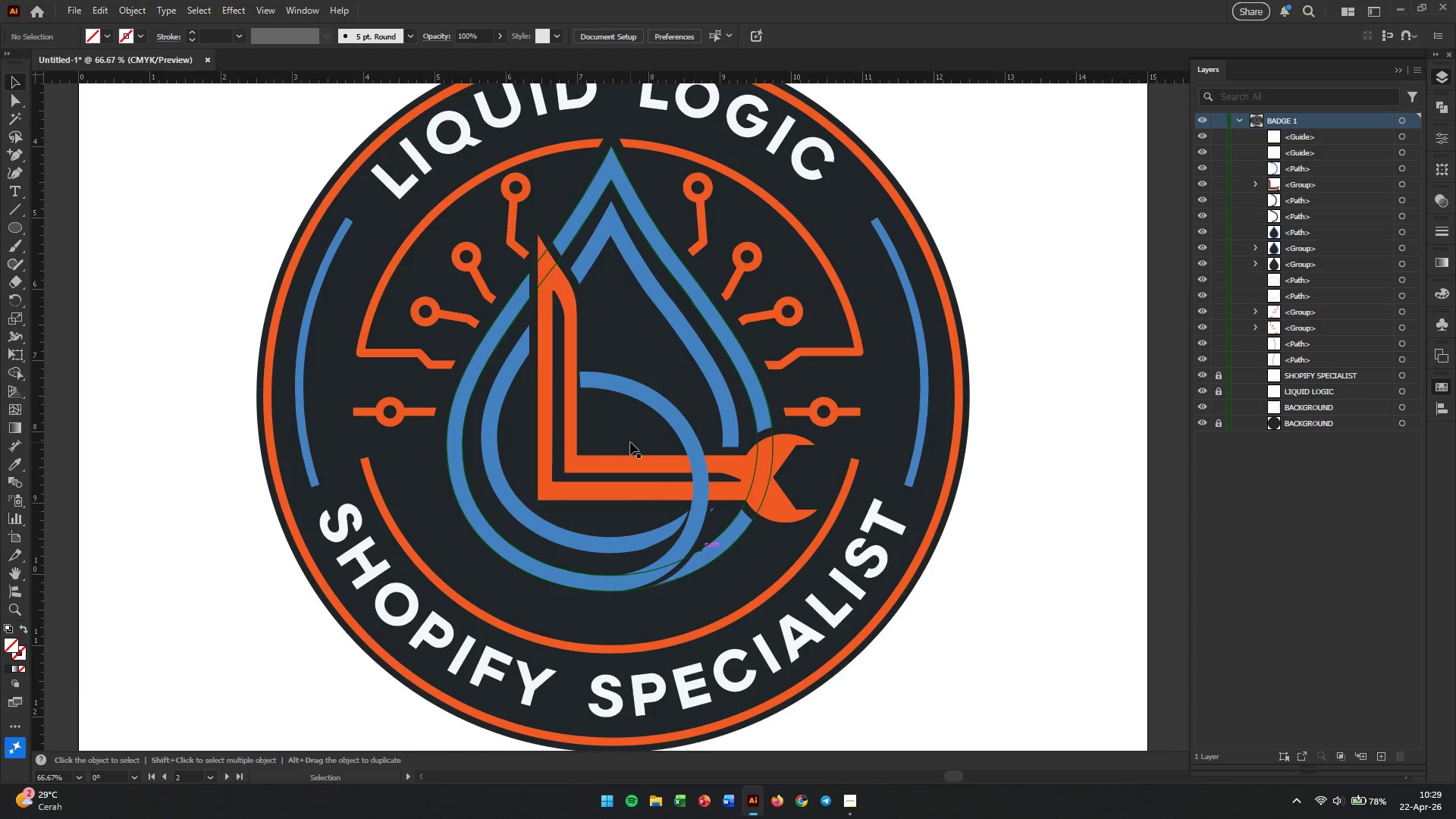 
left_click([11, 187])
 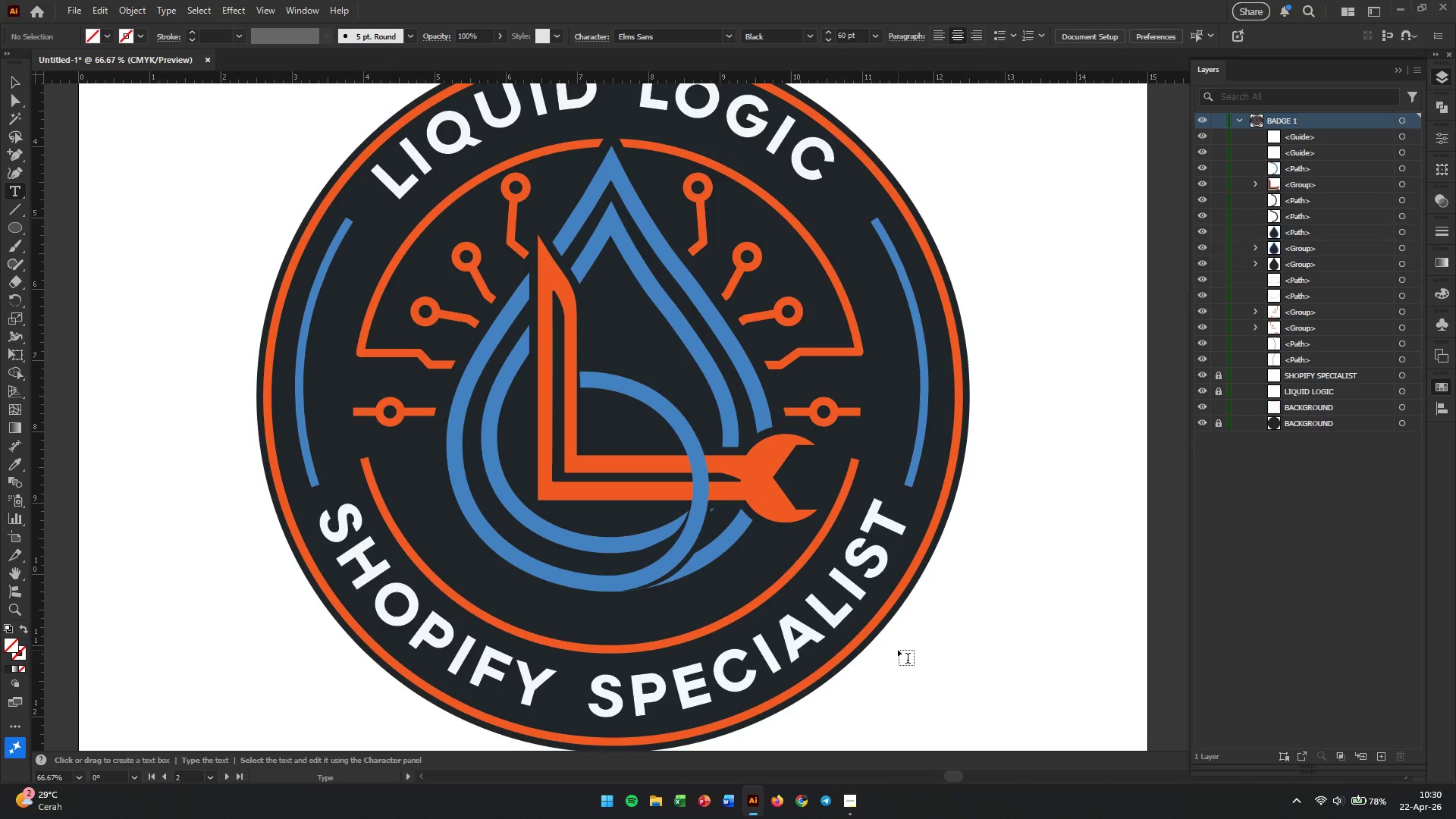 
left_click([903, 663])
 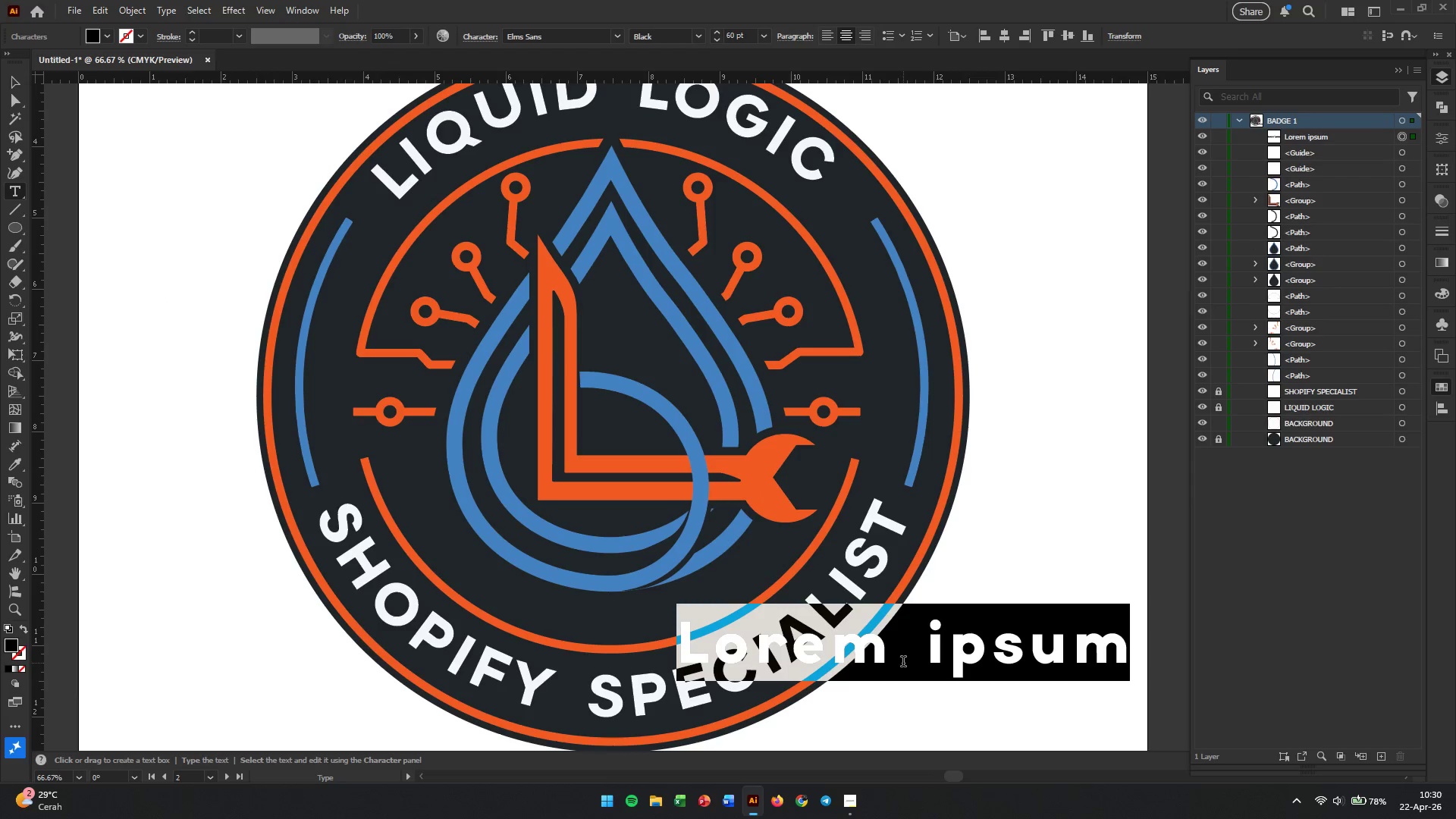 
type(EST )
key(Backspace)
type(. 2019)
 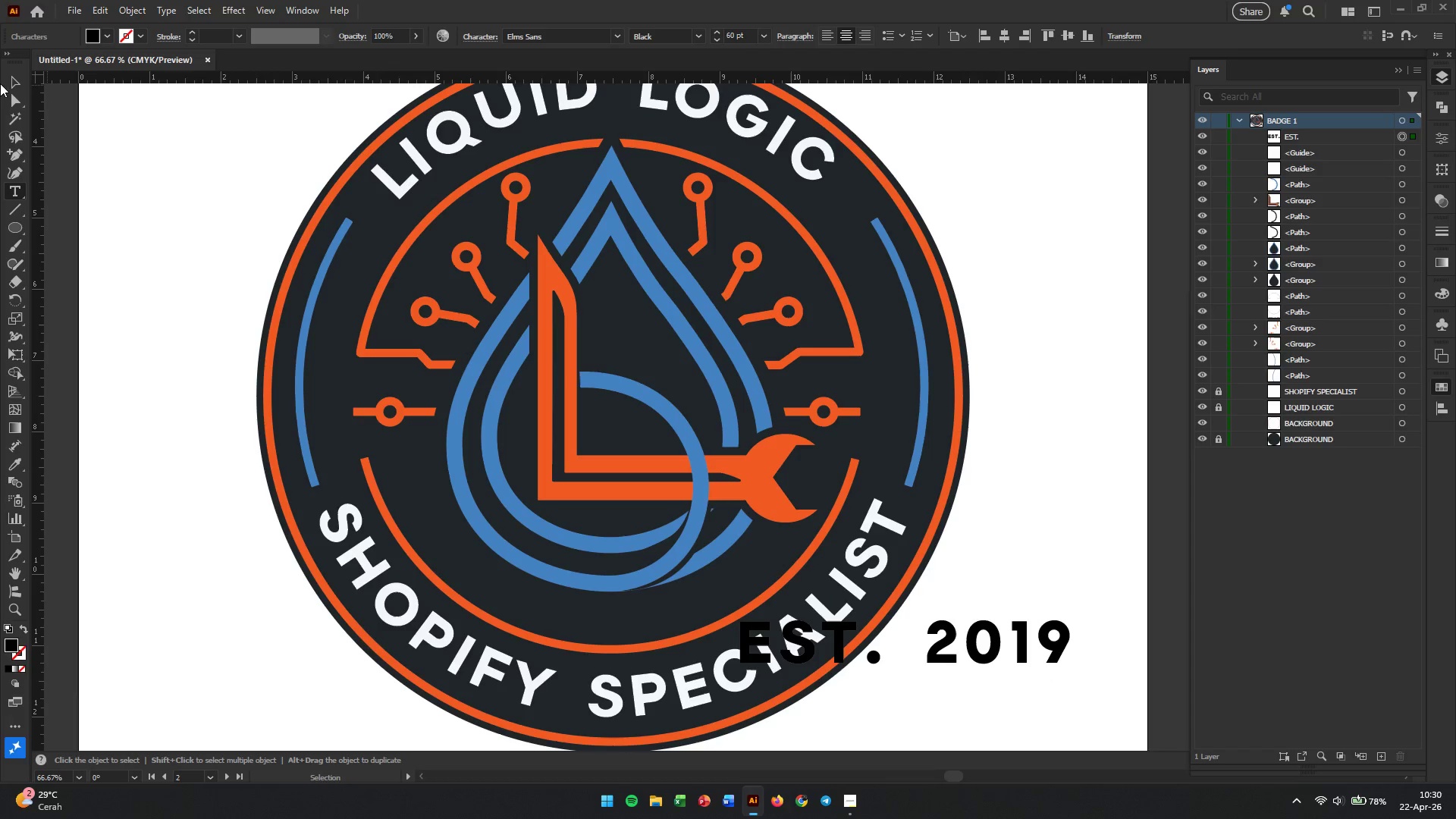 
left_click([18, 84])
 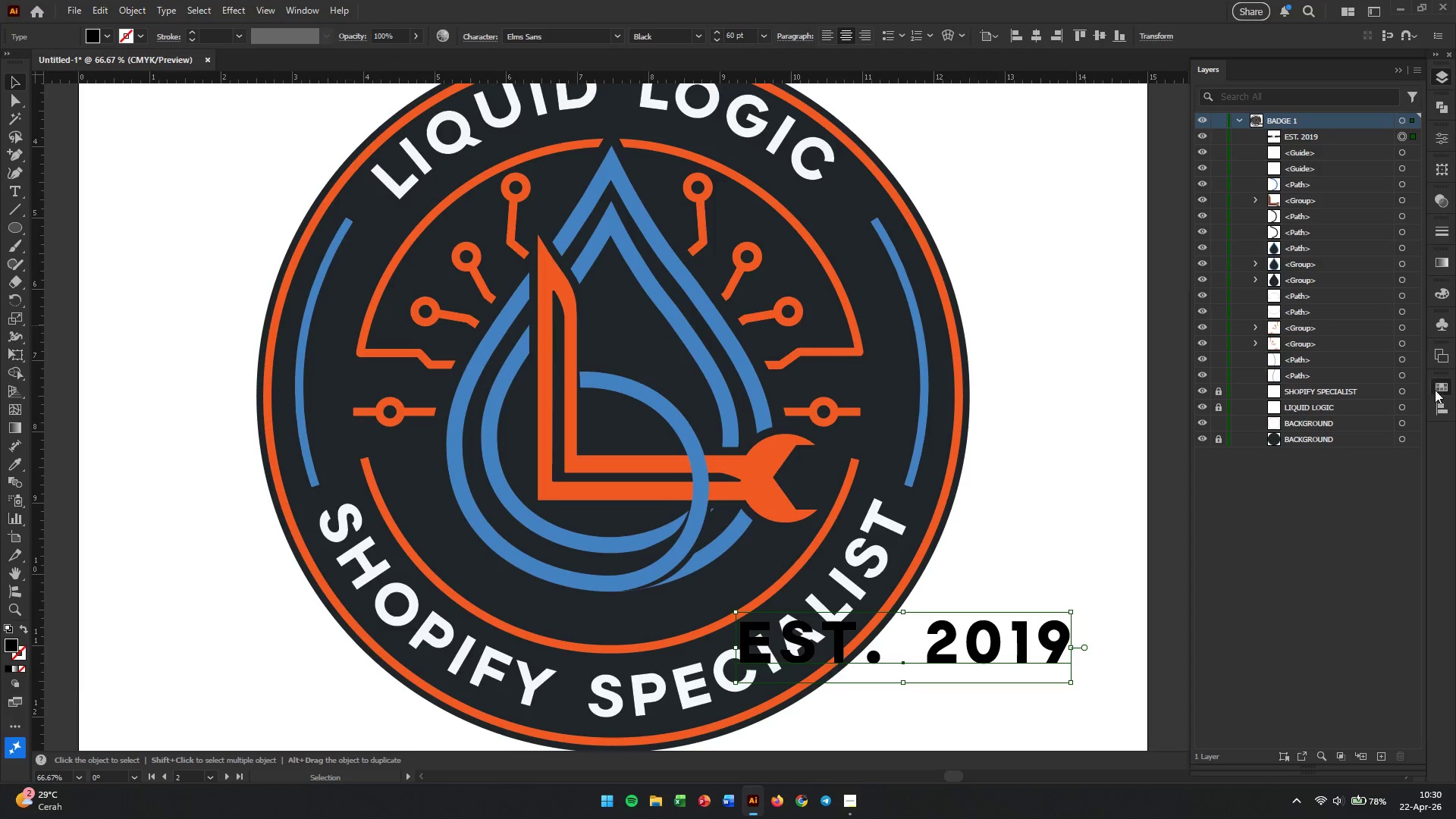 
left_click([1444, 384])
 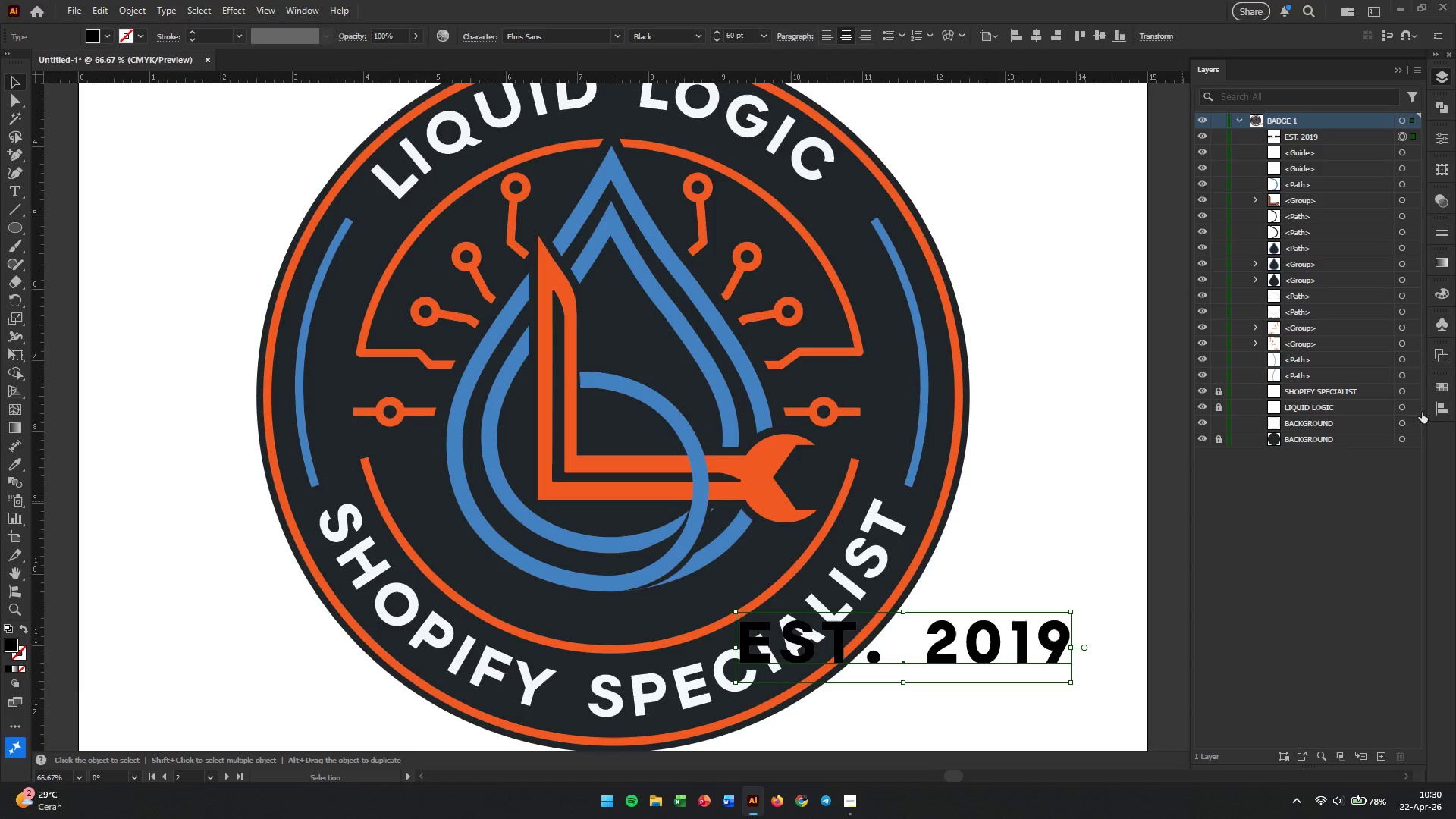 
left_click([1449, 384])
 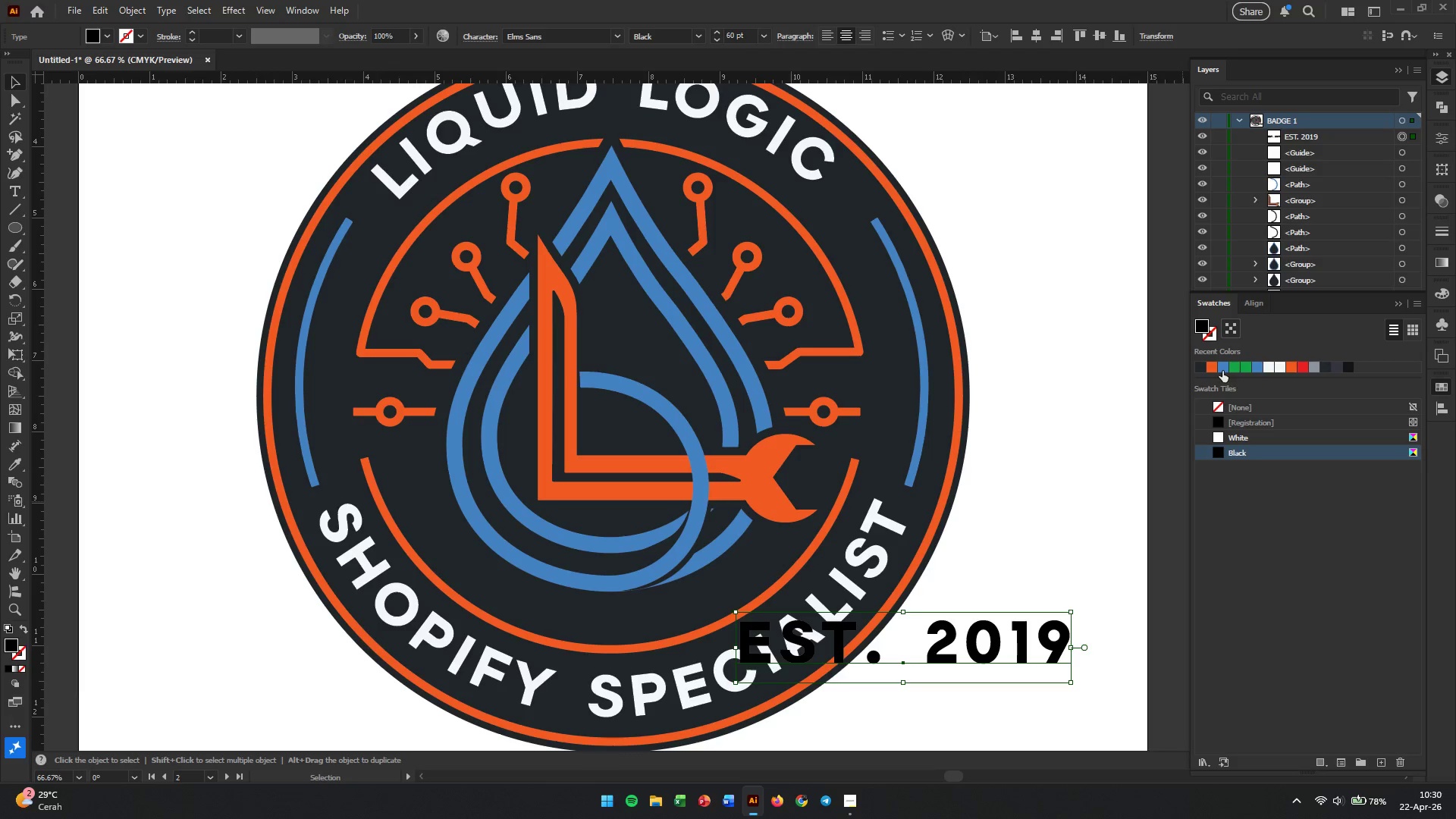 
left_click([1210, 366])
 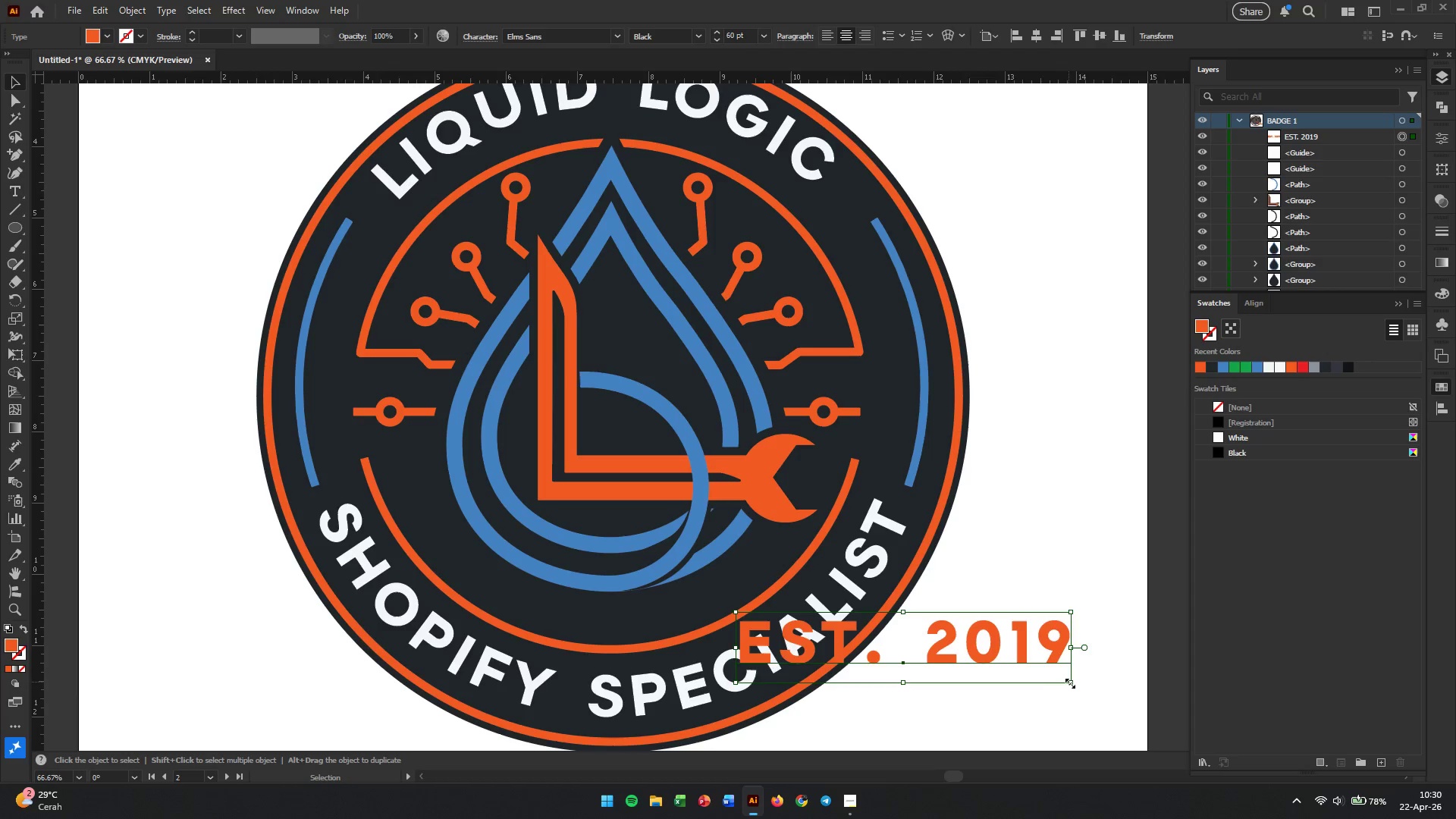 
hold_key(key=ShiftLeft, duration=5.08)
left_click_drag(start_coordinate=[1068, 682], to_coordinate=[1037, 657])
 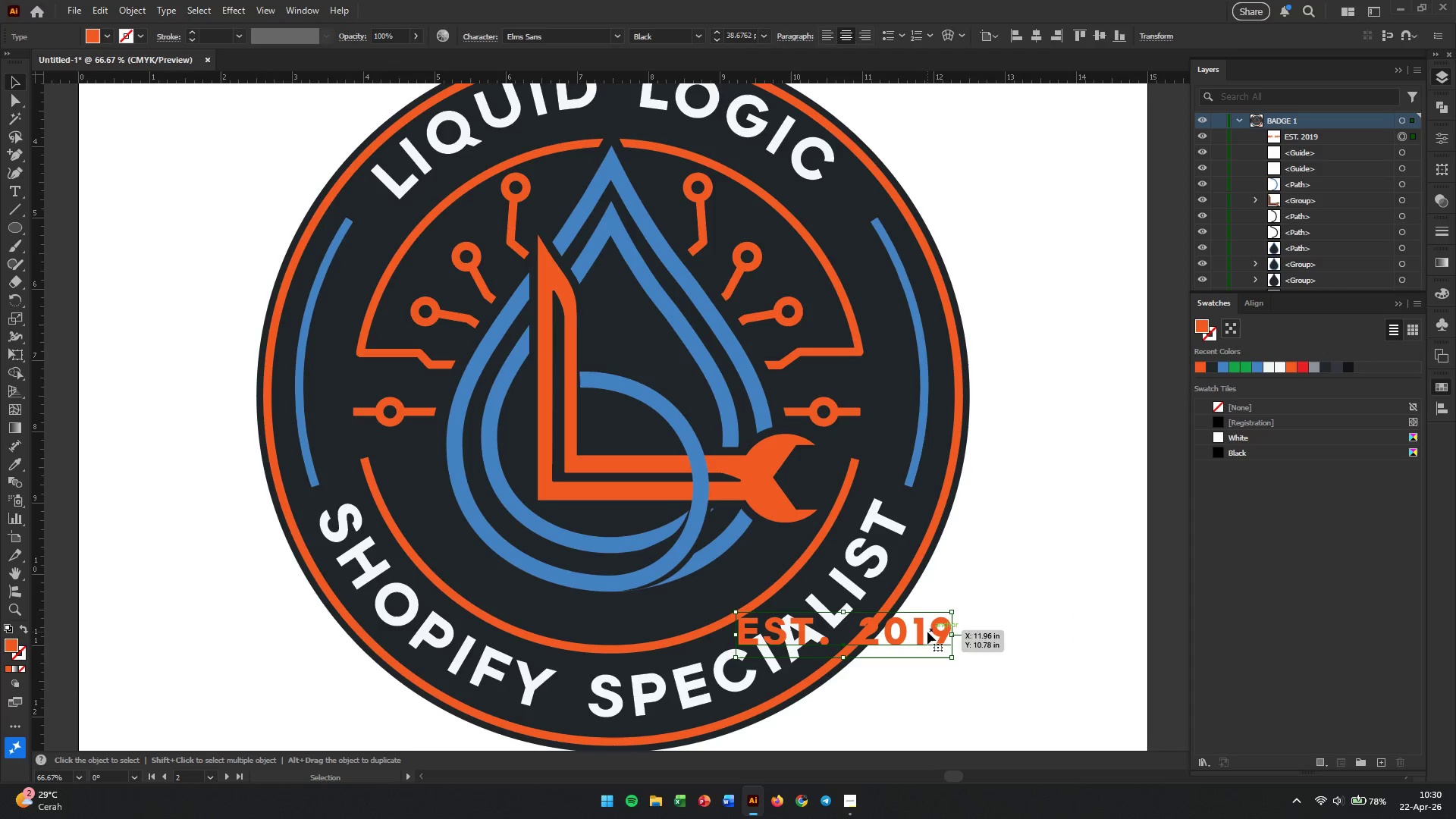 
left_click_drag(start_coordinate=[917, 632], to_coordinate=[684, 615])
 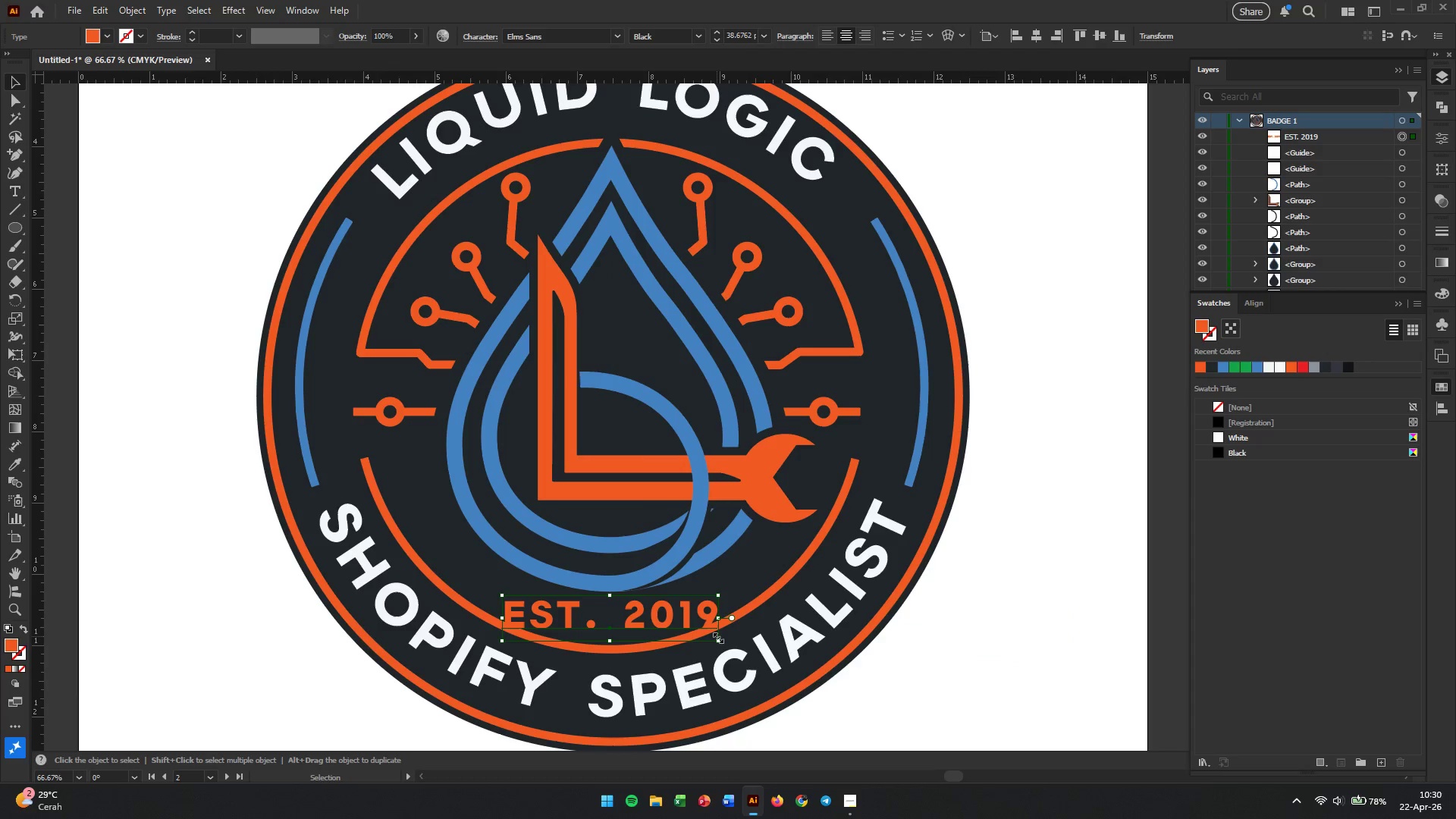 
left_click_drag(start_coordinate=[717, 636], to_coordinate=[701, 633])
 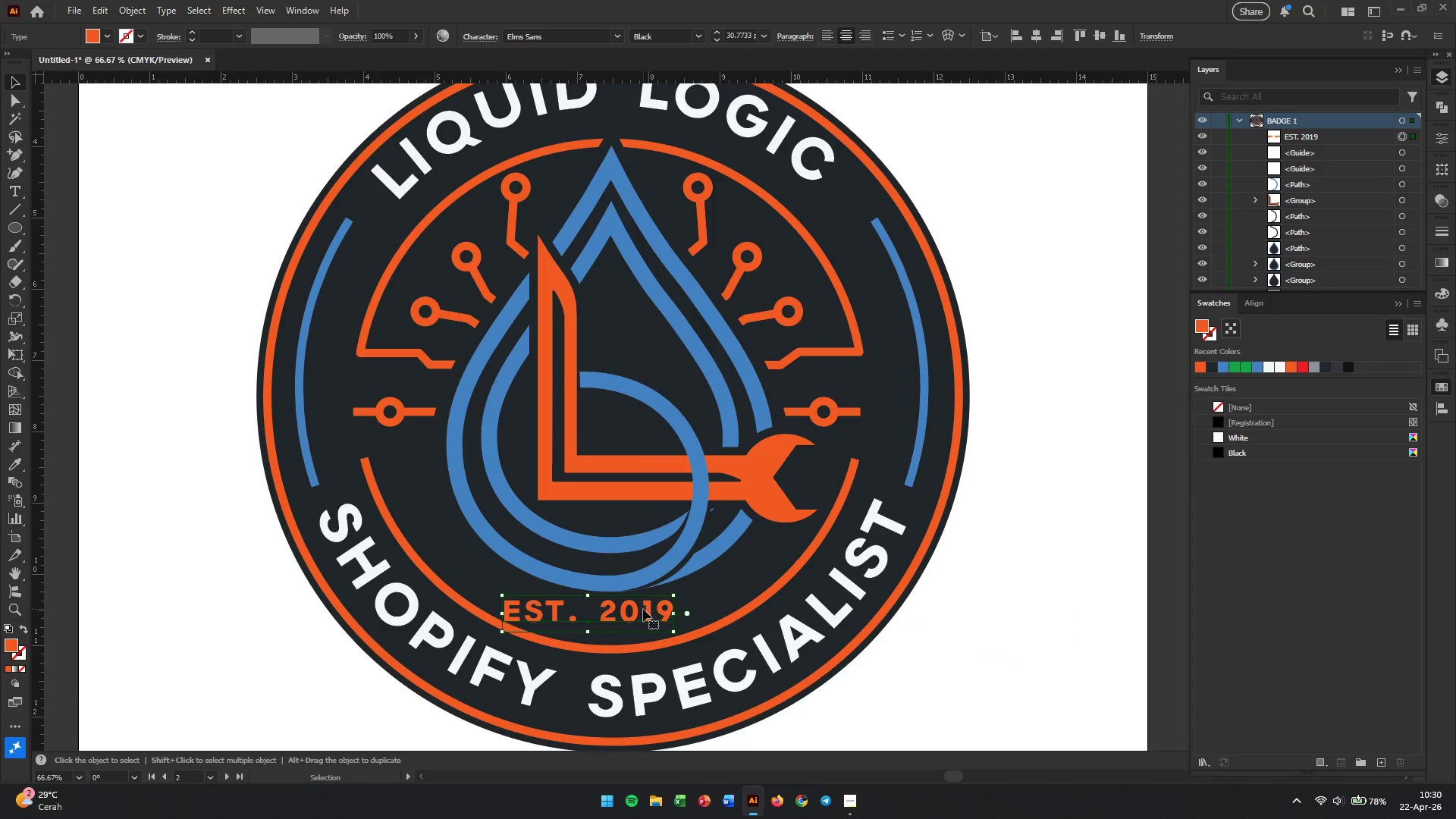 
hold_key(key=ShiftLeft, duration=1.03)
 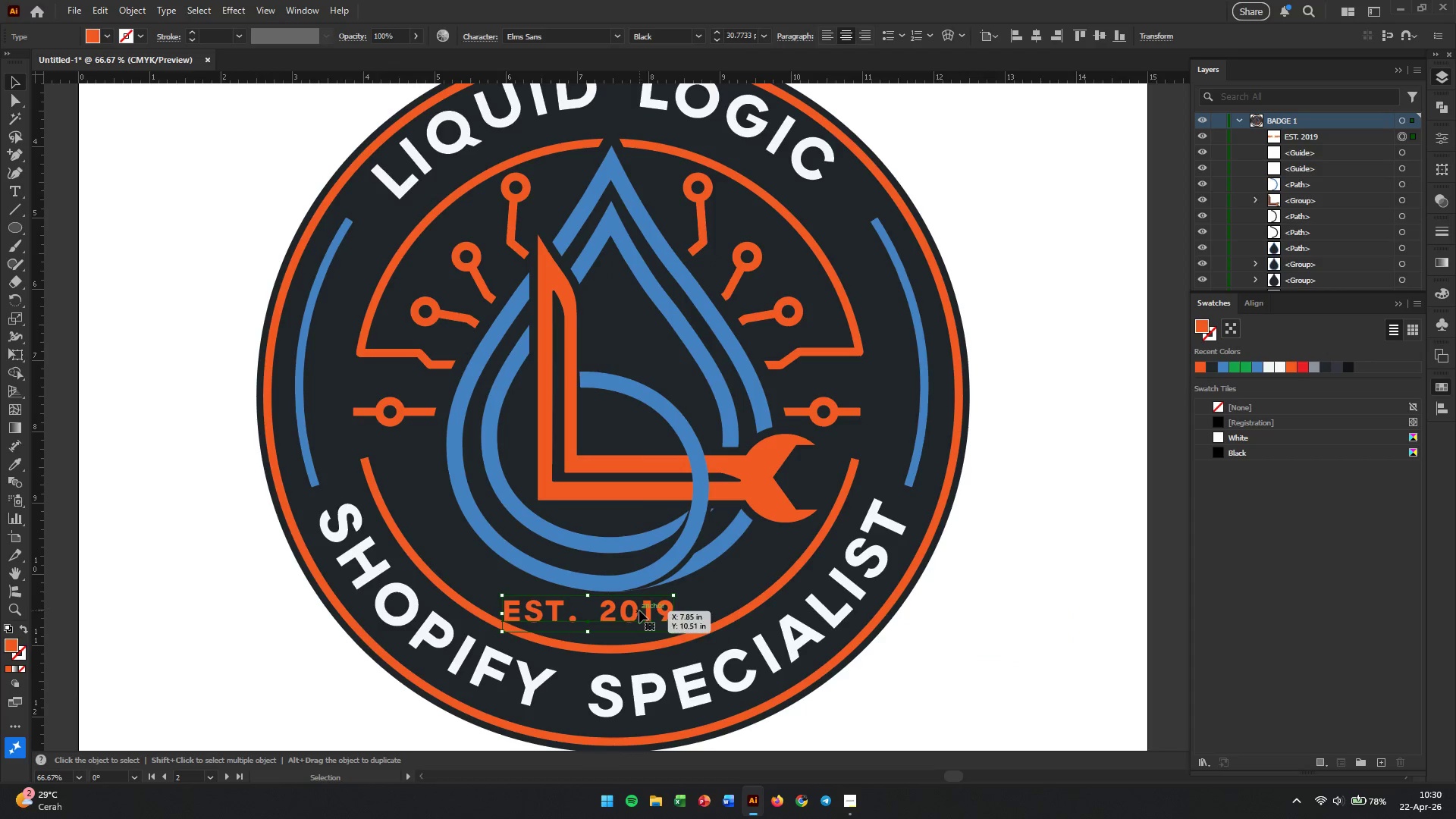 
left_click_drag(start_coordinate=[635, 612], to_coordinate=[662, 612])
 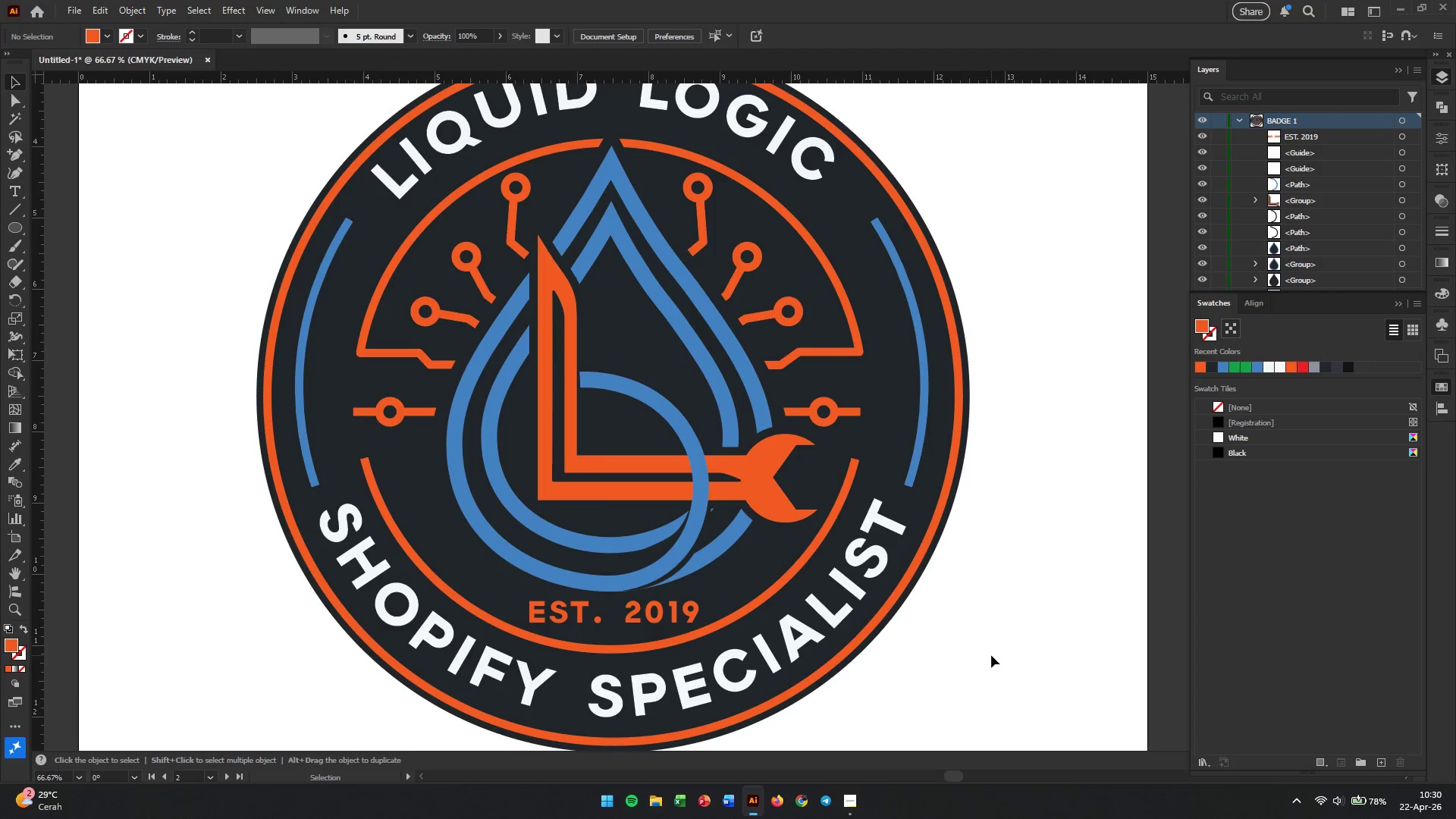 
wait(13.42)
 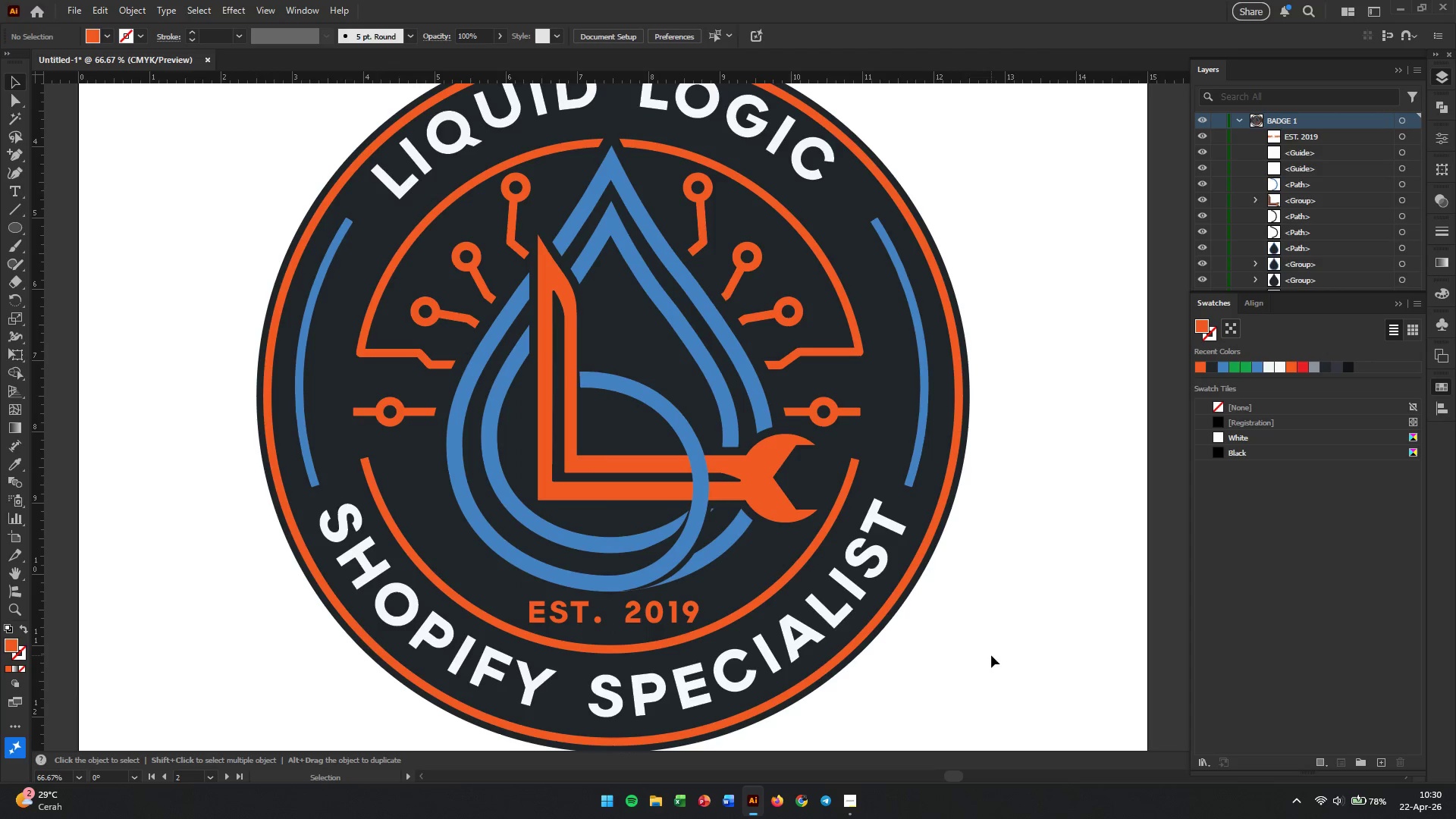 
double_click([392, 428])
 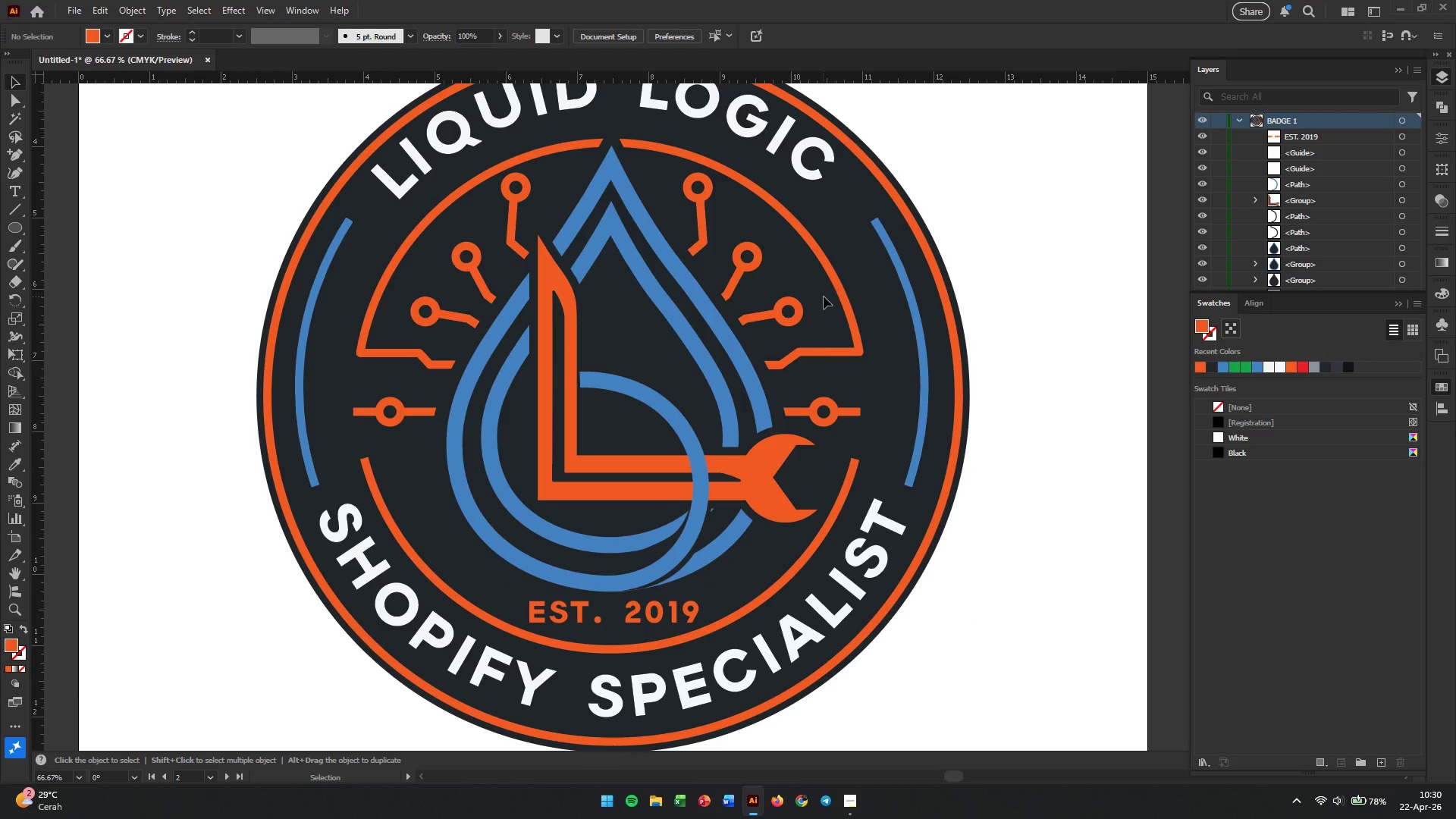 
left_click([780, 312])
 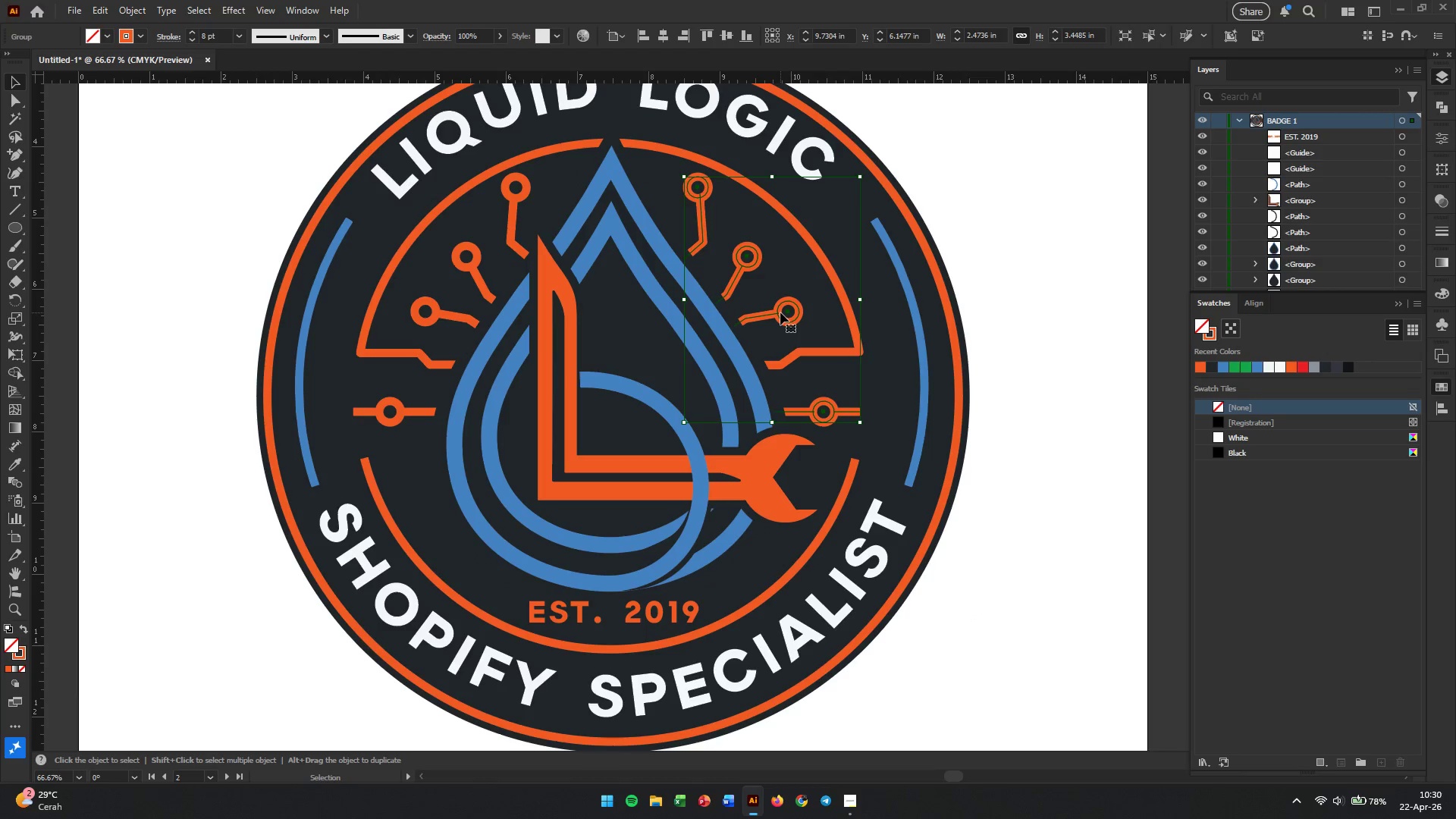 
hold_key(key=AltLeft, duration=1.22)
left_click_drag(start_coordinate=[780, 312], to_coordinate=[1061, 562])
 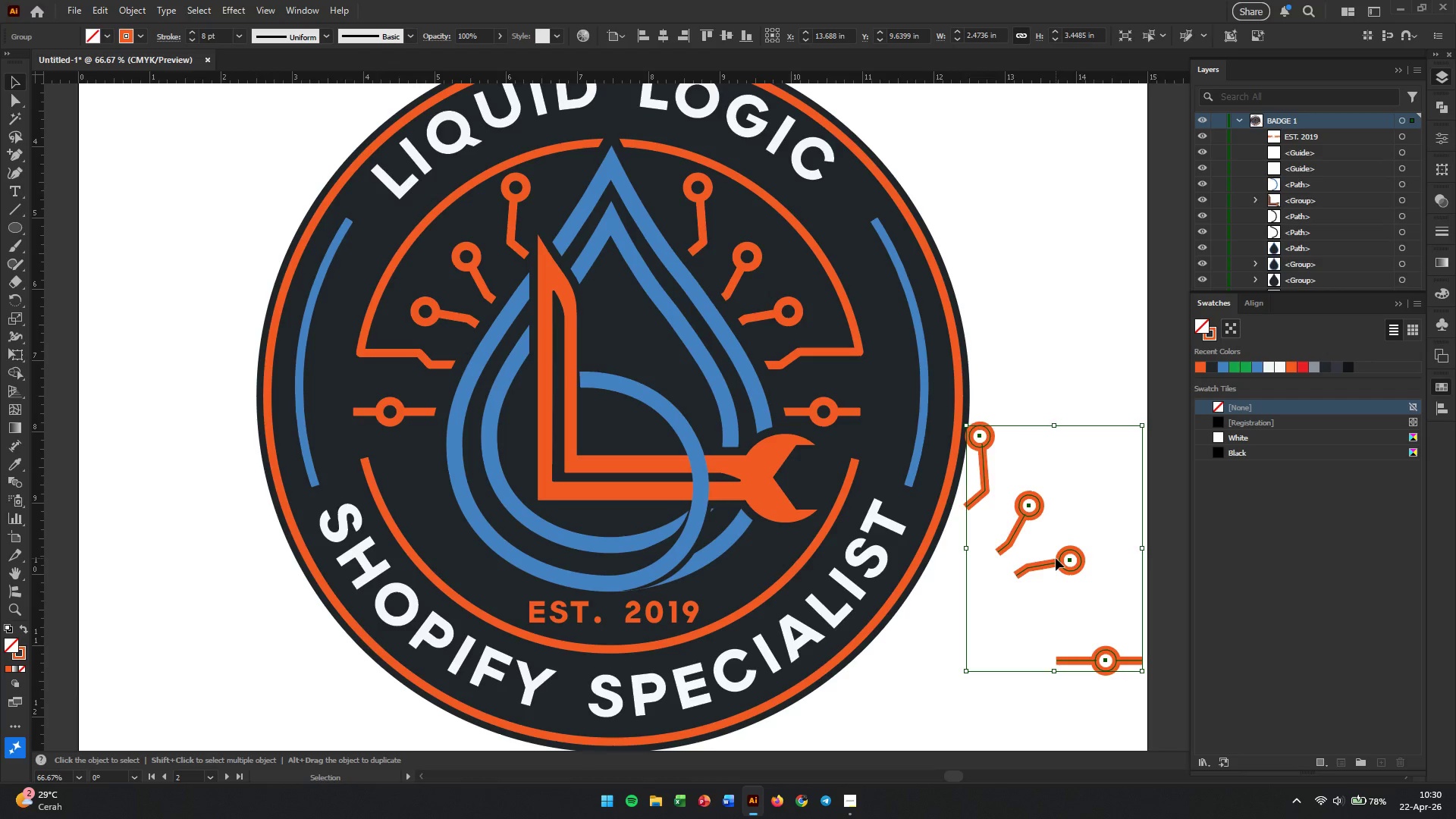 
right_click([1056, 558])
 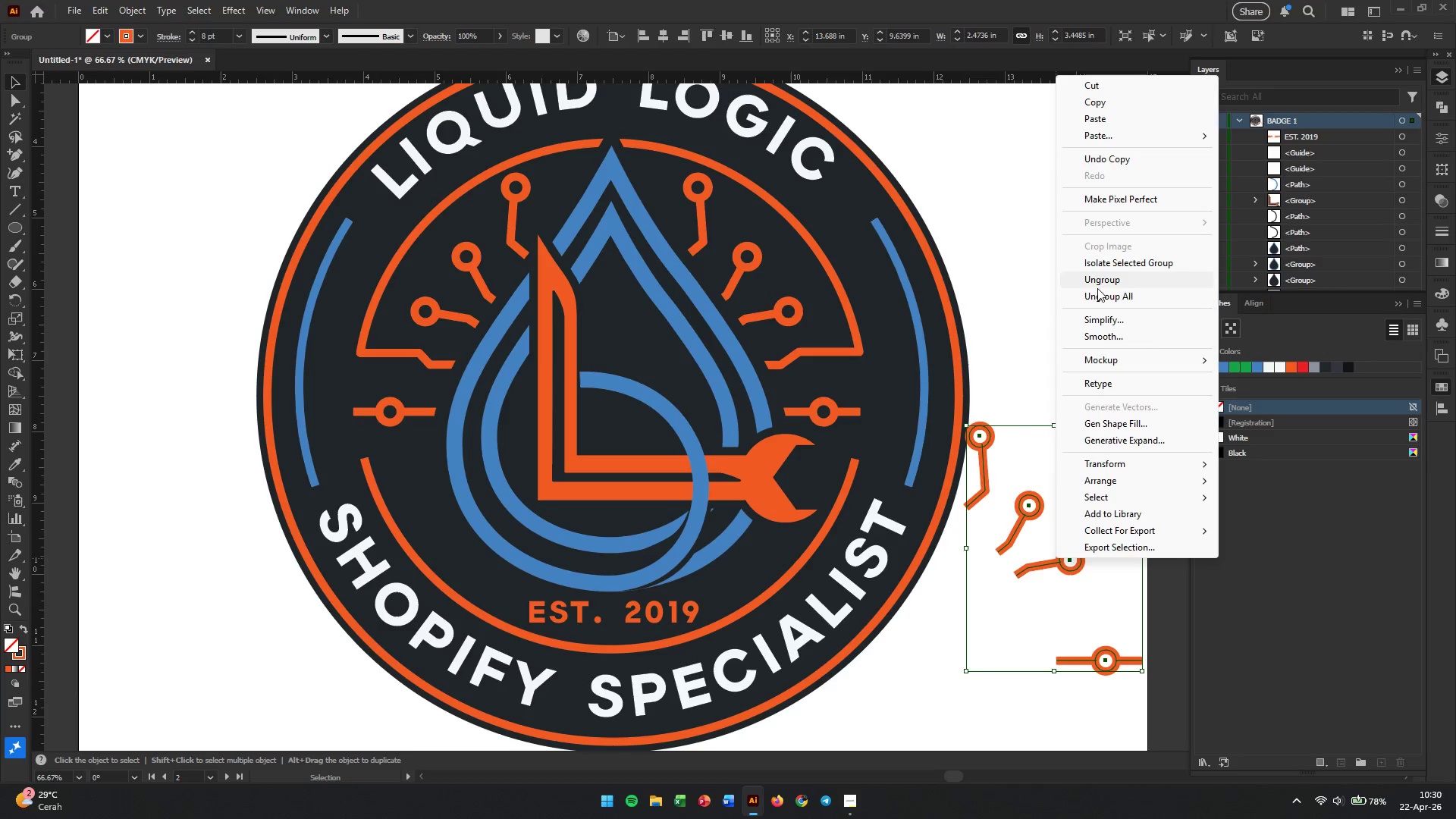 
double_click([1033, 295])
 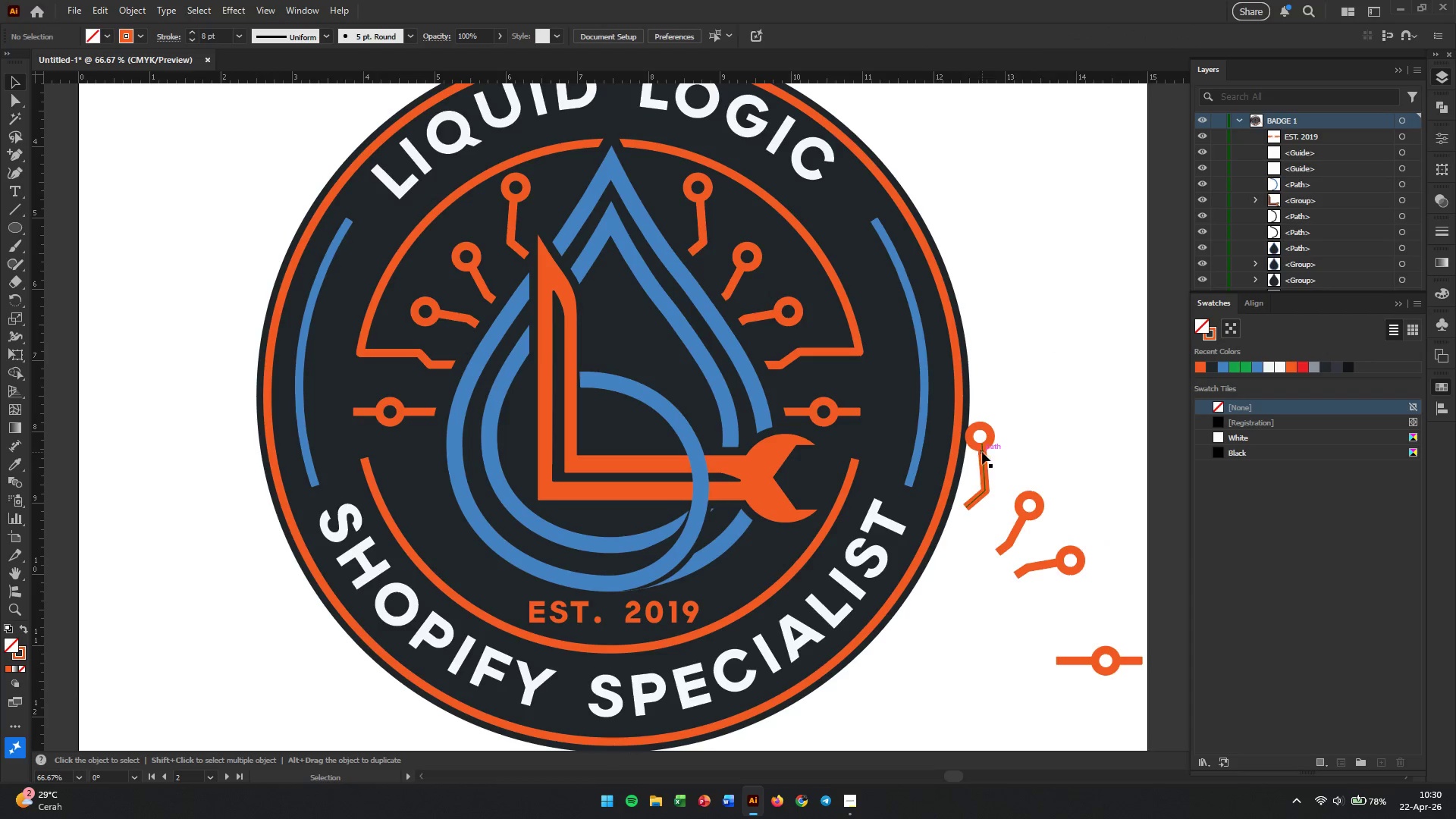 
left_click([985, 453])
 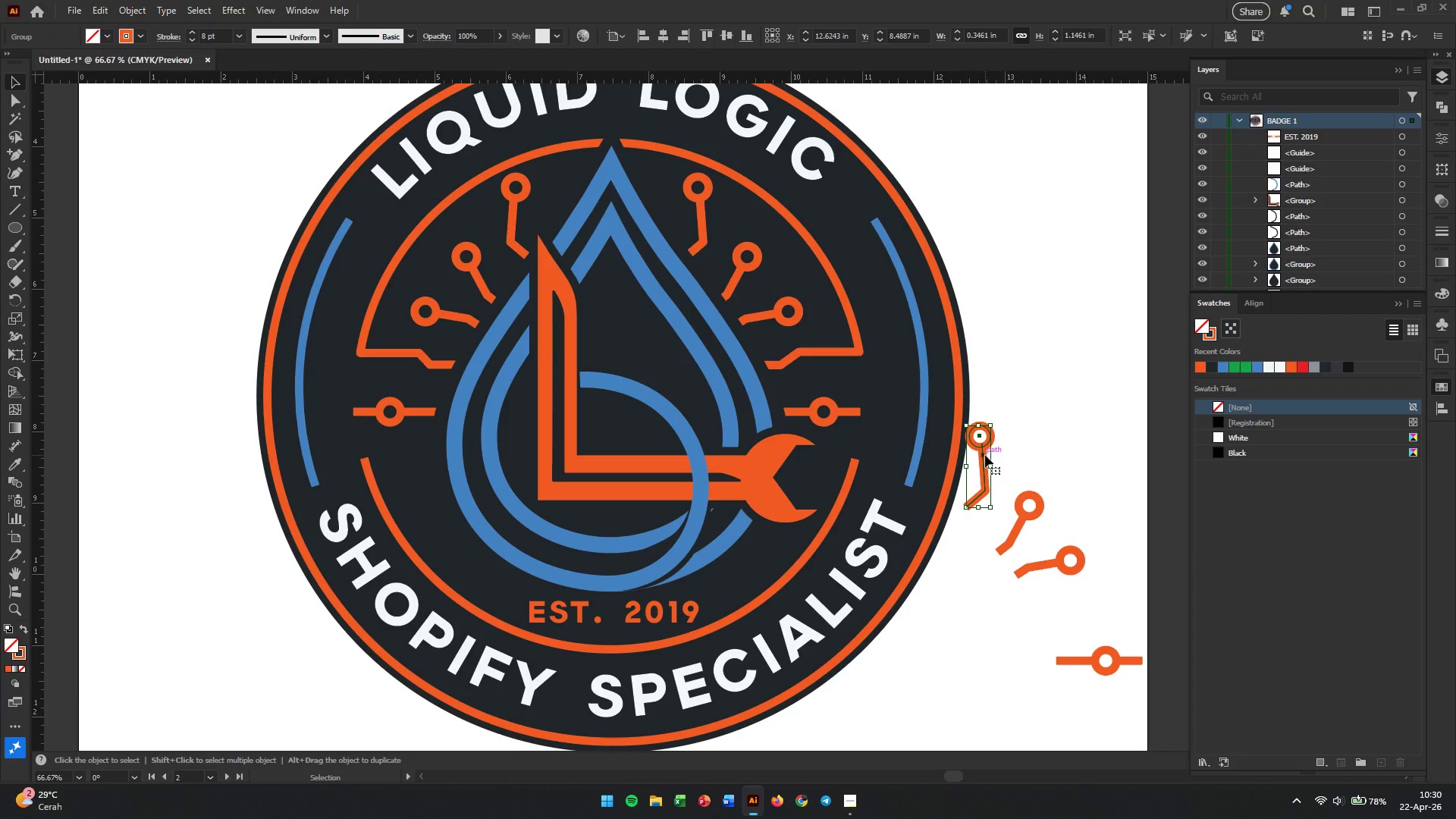 
left_click_drag(start_coordinate=[985, 455], to_coordinate=[209, 584])
 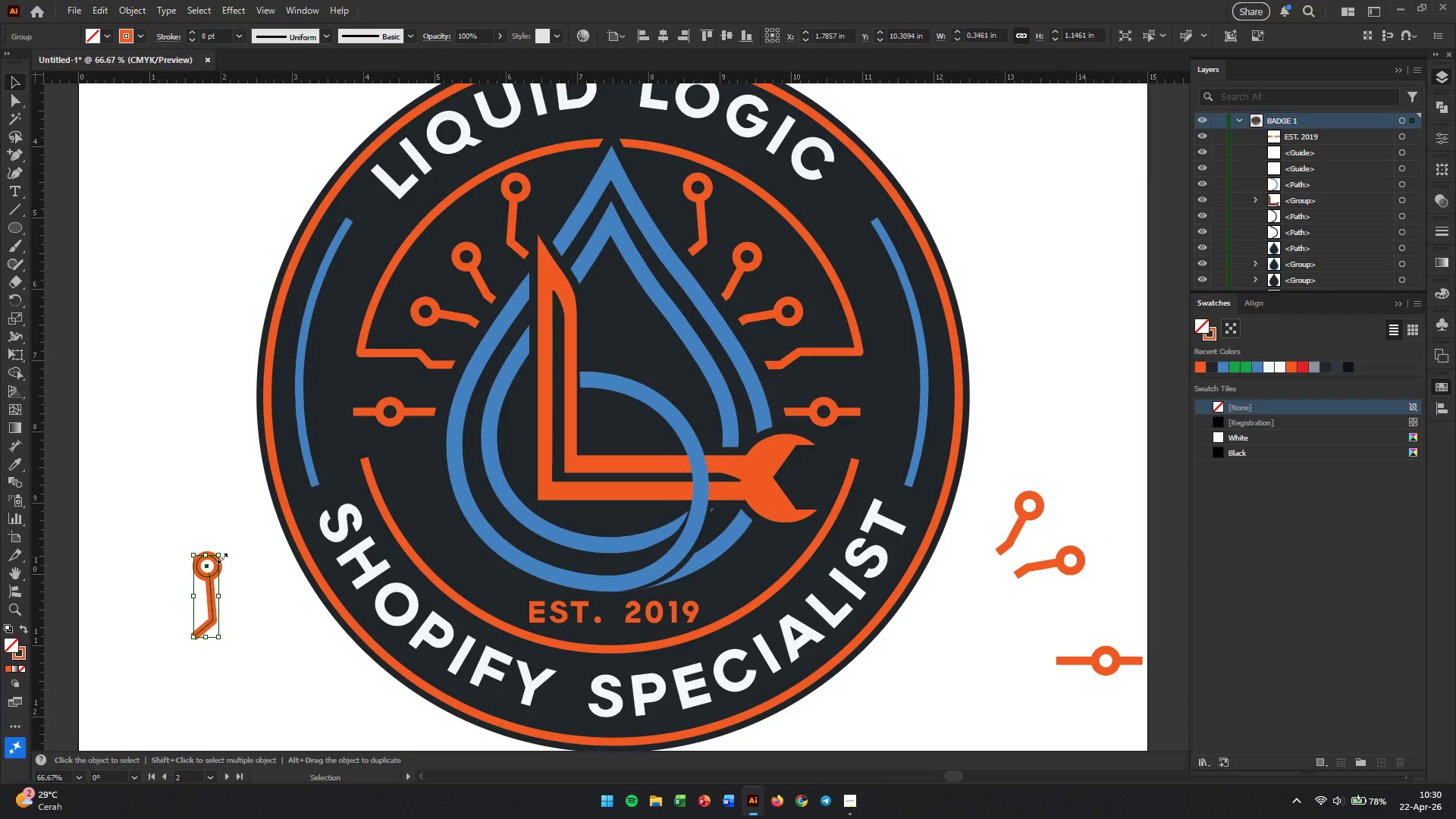 
left_click_drag(start_coordinate=[224, 556], to_coordinate=[199, 657])
 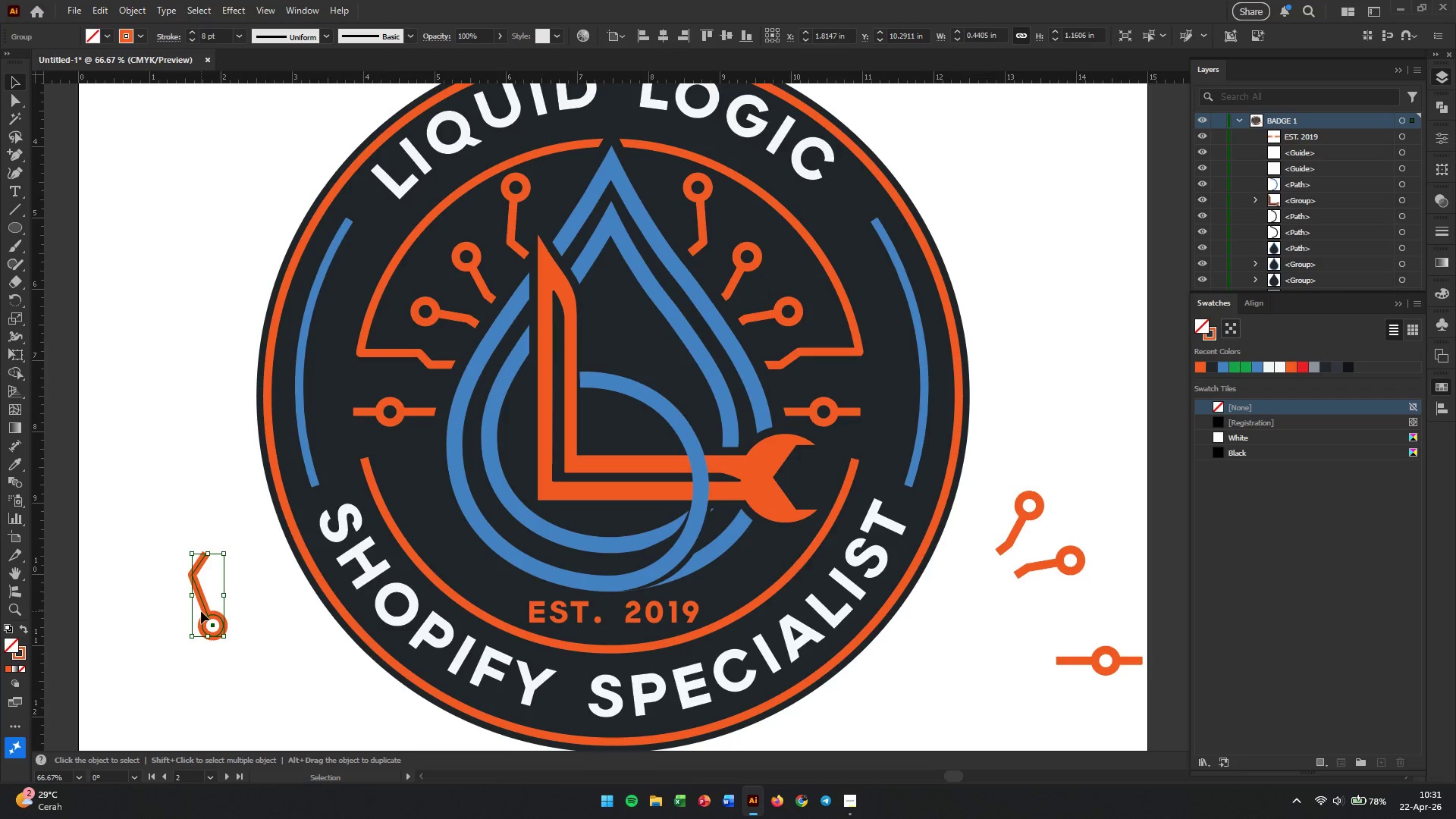 
left_click_drag(start_coordinate=[206, 610], to_coordinate=[458, 561])
 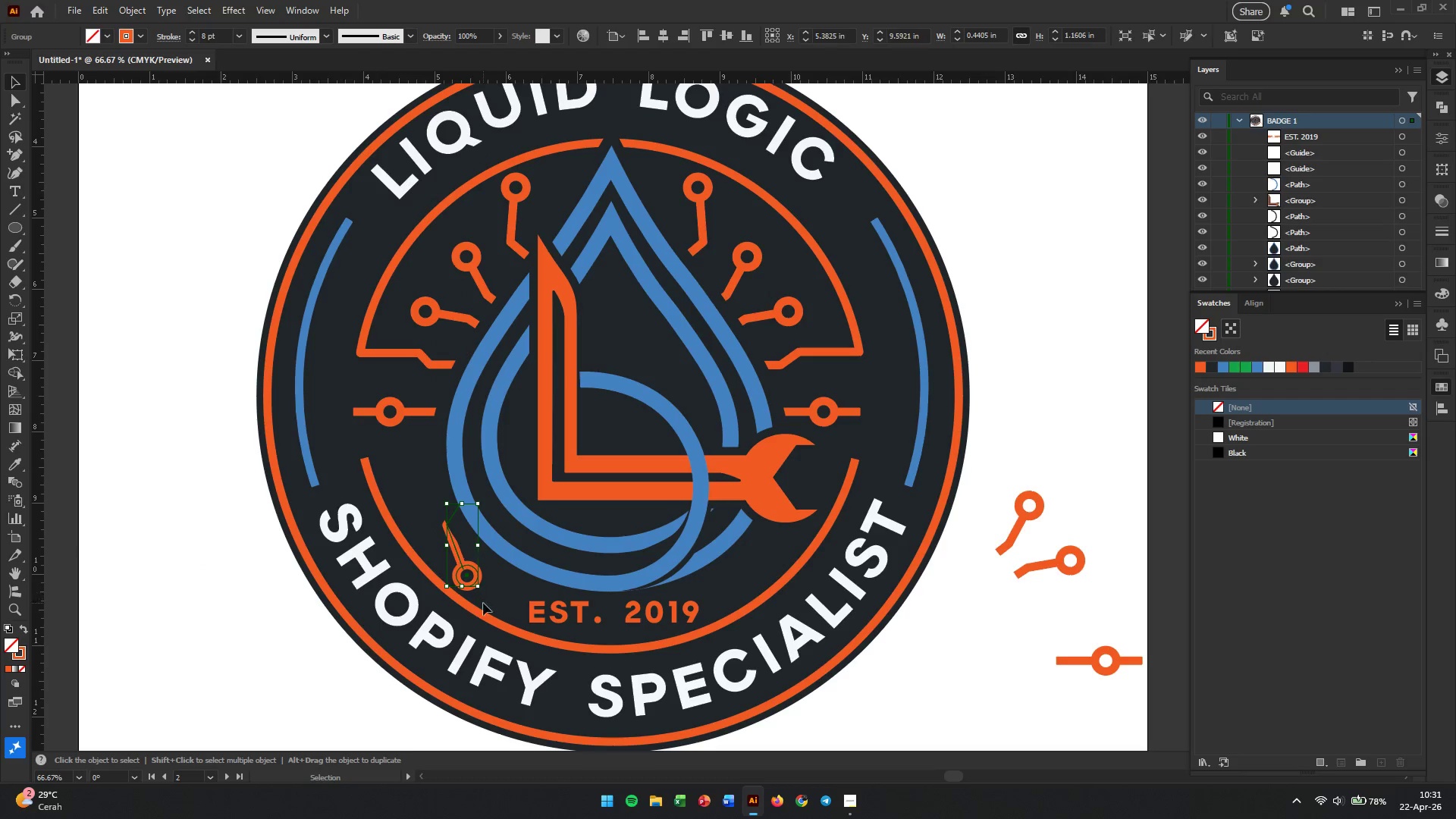 
hold_key(key=AltLeft, duration=0.38)
scroll: coordinate [482, 608], scroll_direction: up, amount: 2.0
 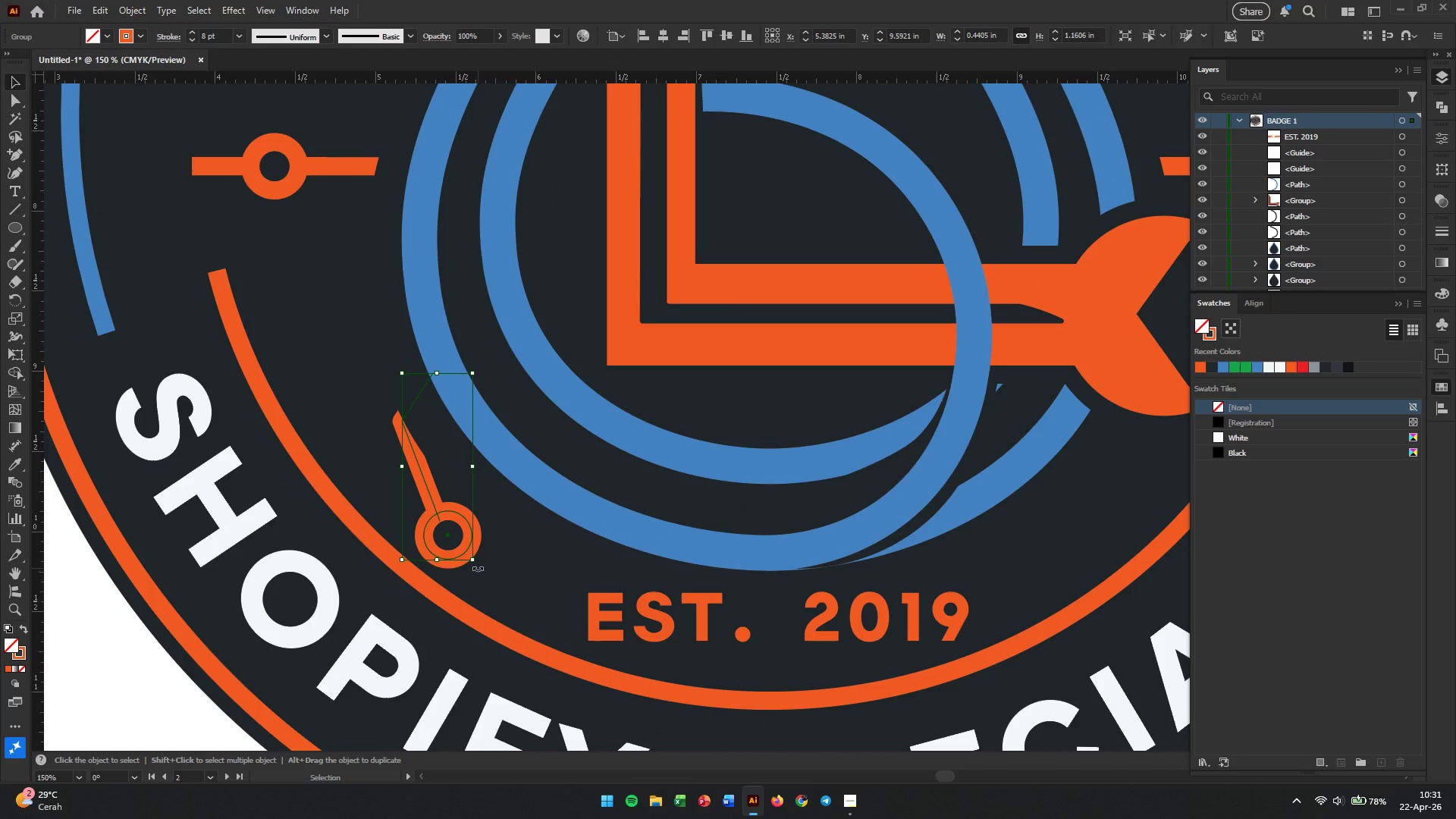 
left_click_drag(start_coordinate=[478, 568], to_coordinate=[513, 564])
 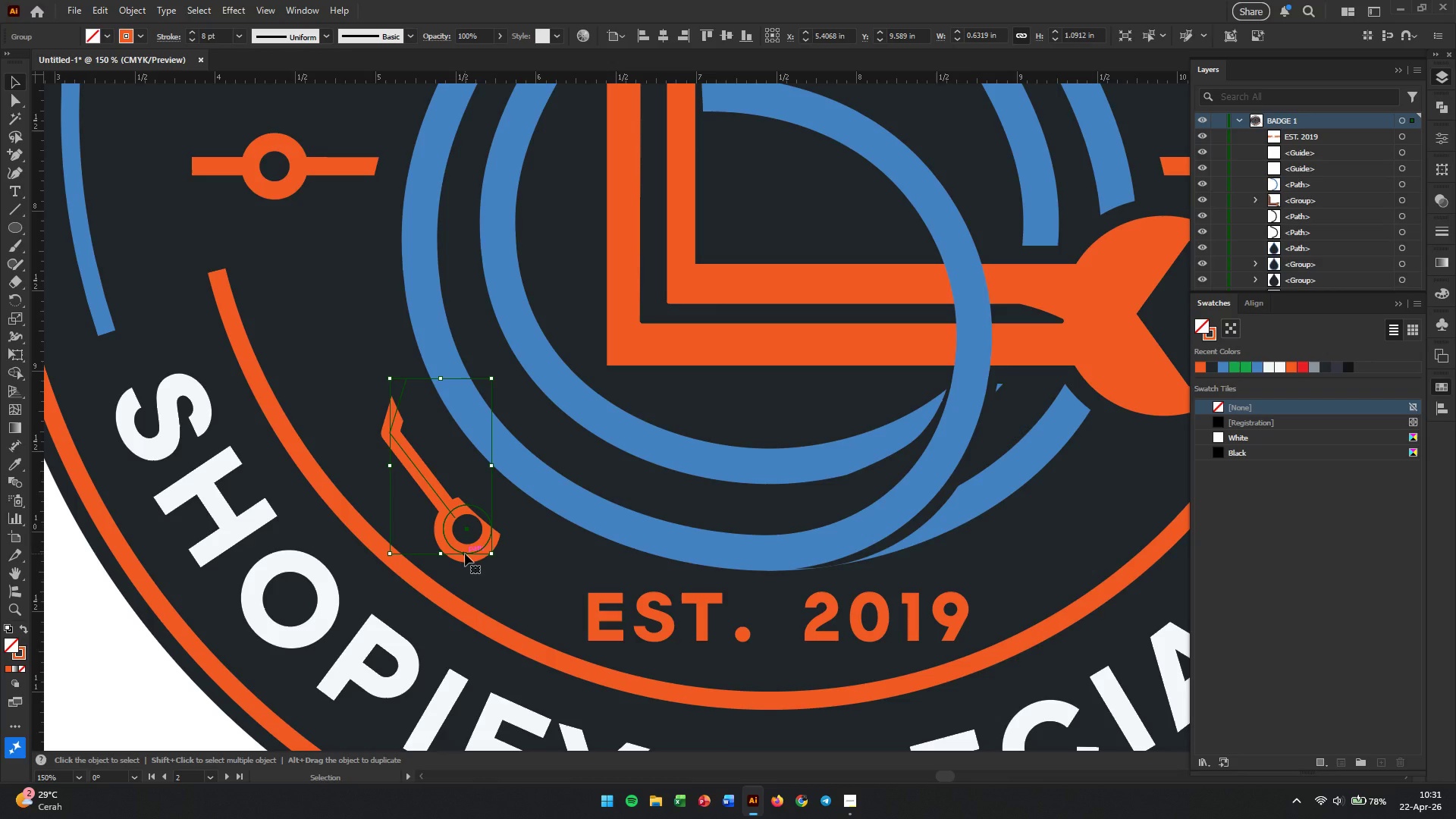 
left_click_drag(start_coordinate=[465, 554], to_coordinate=[464, 577])
 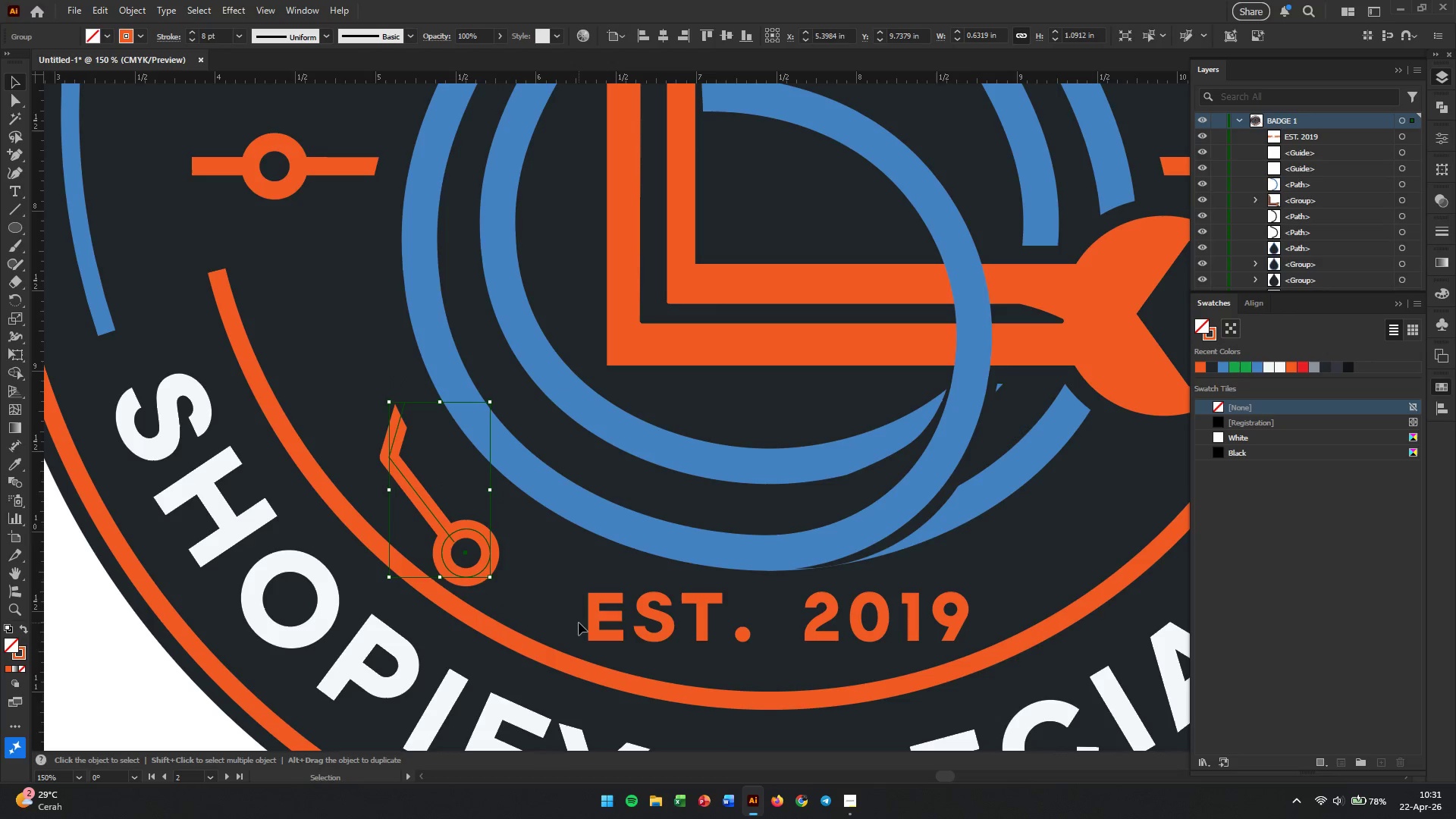 
hold_key(key=AltLeft, duration=1.58)
scroll: coordinate [579, 623], scroll_direction: down, amount: 2.0
 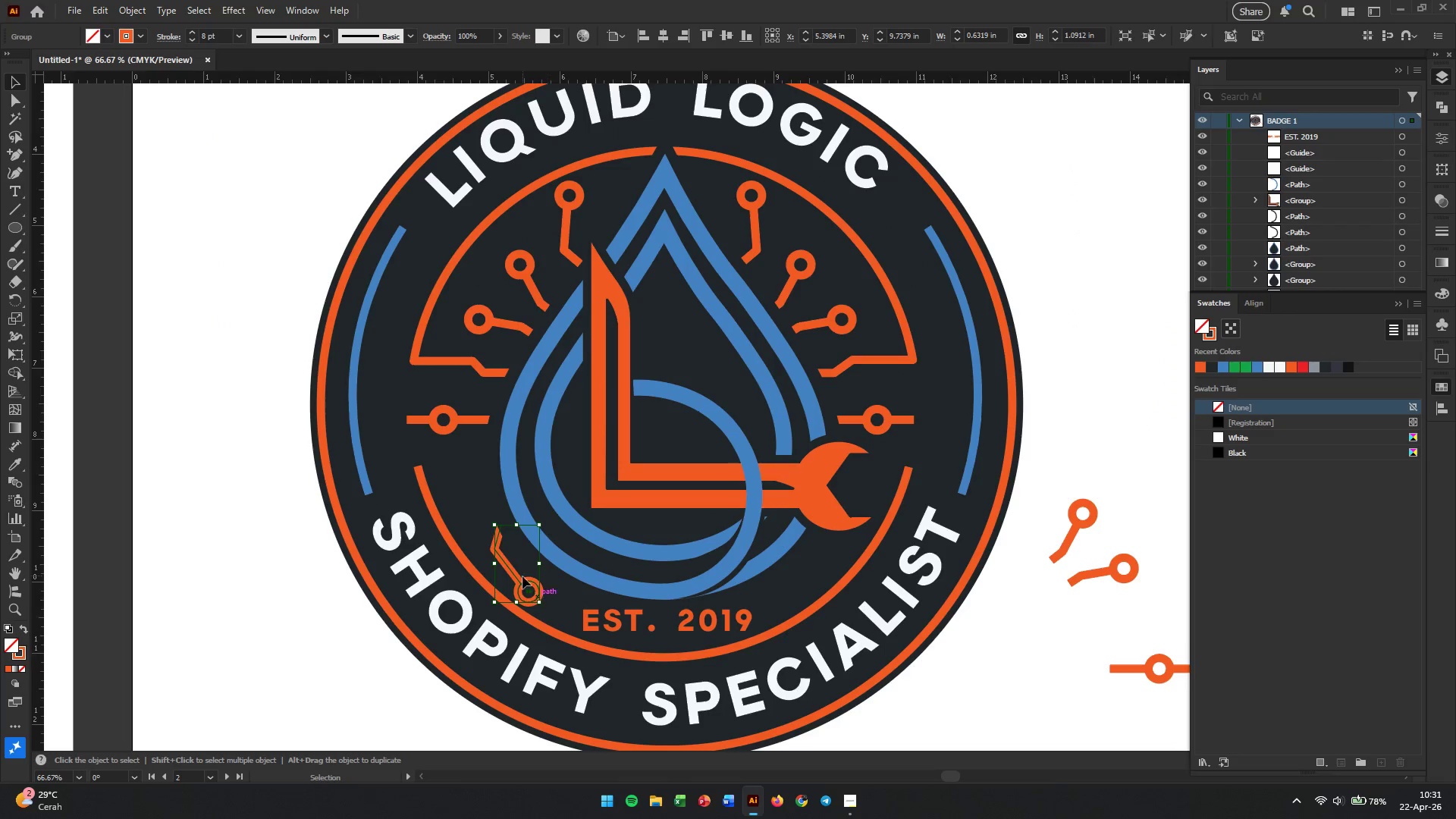 
right_click([505, 569])
 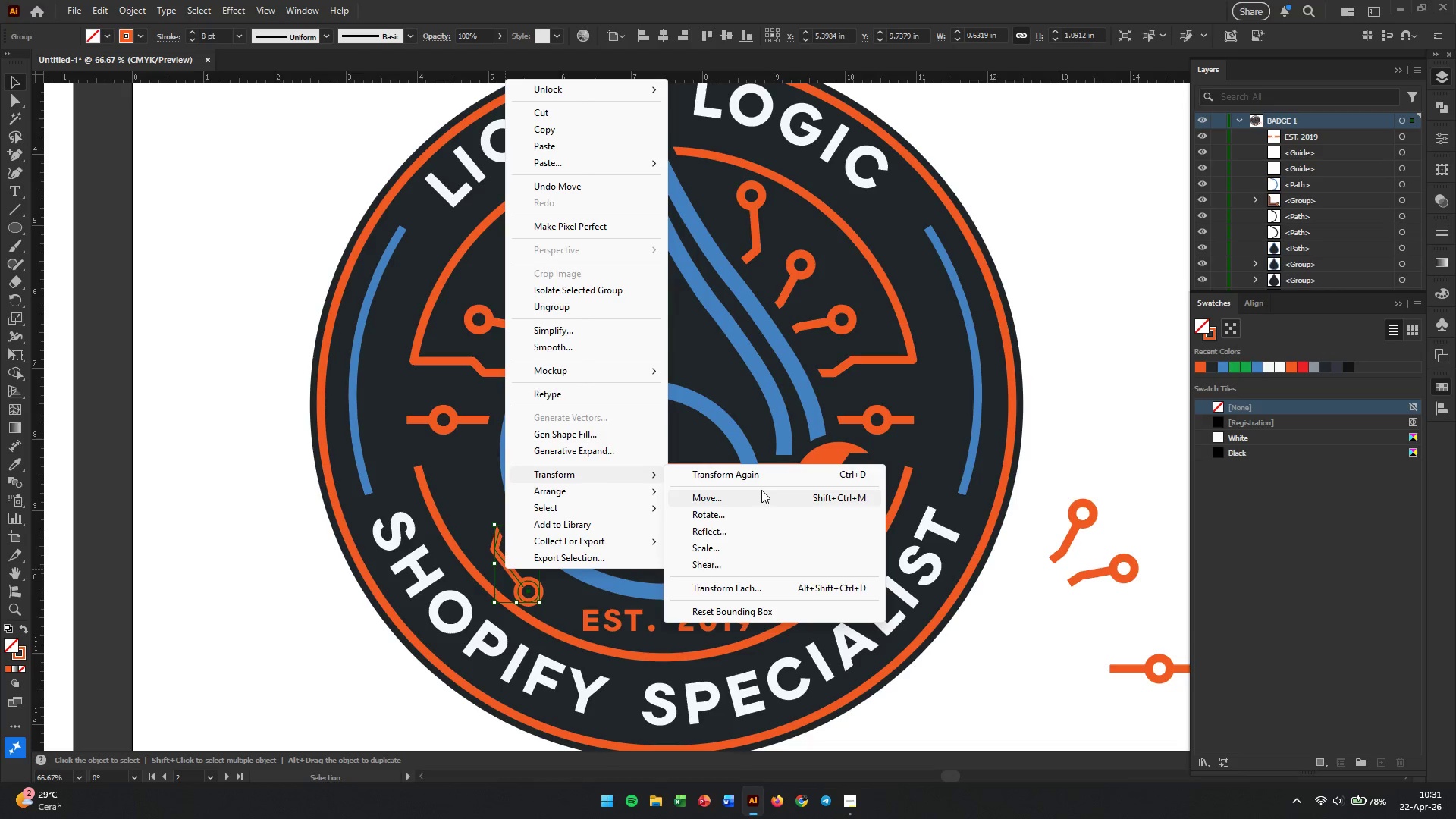 
left_click([758, 525])
 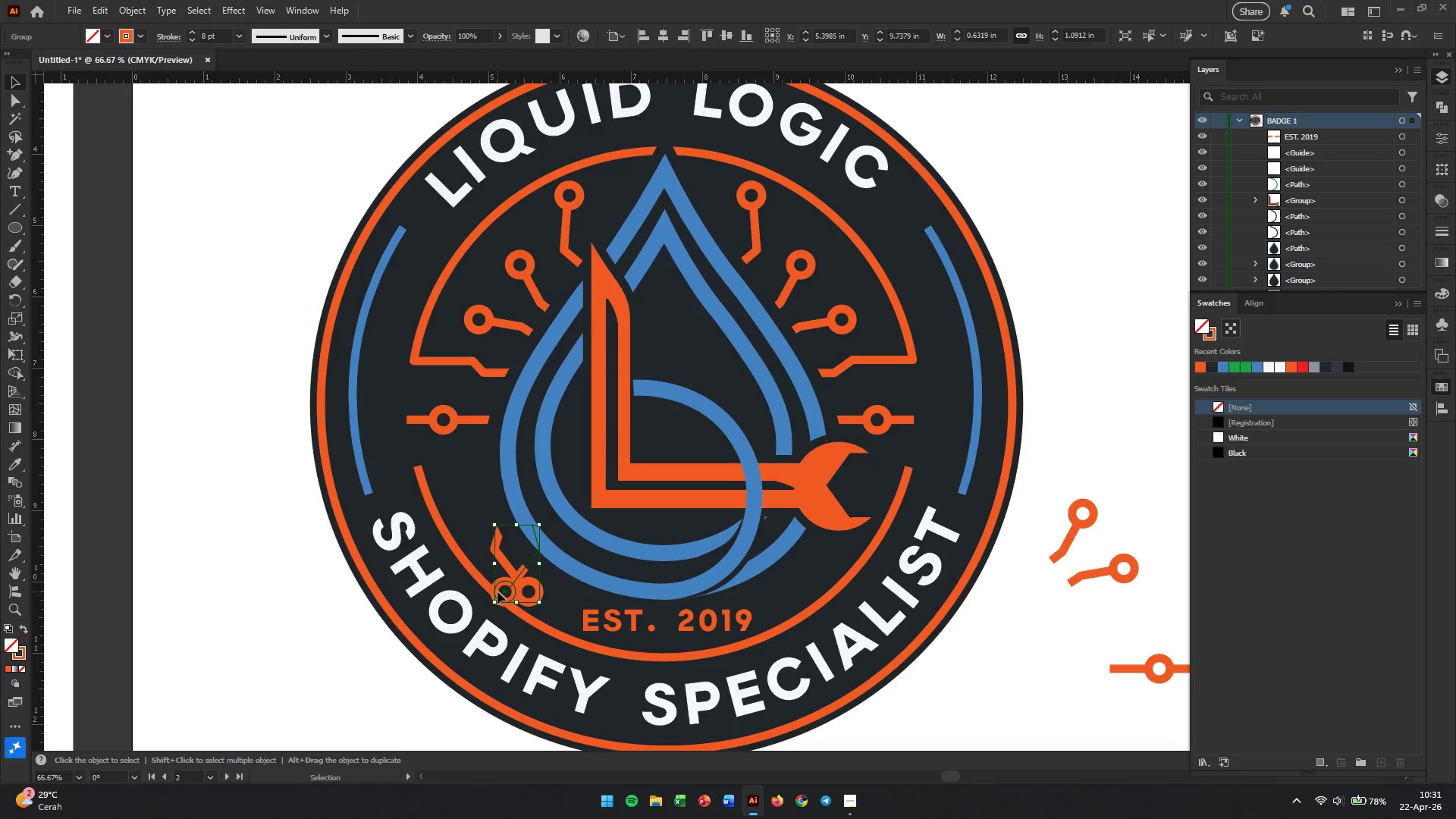 
wait(6.39)
 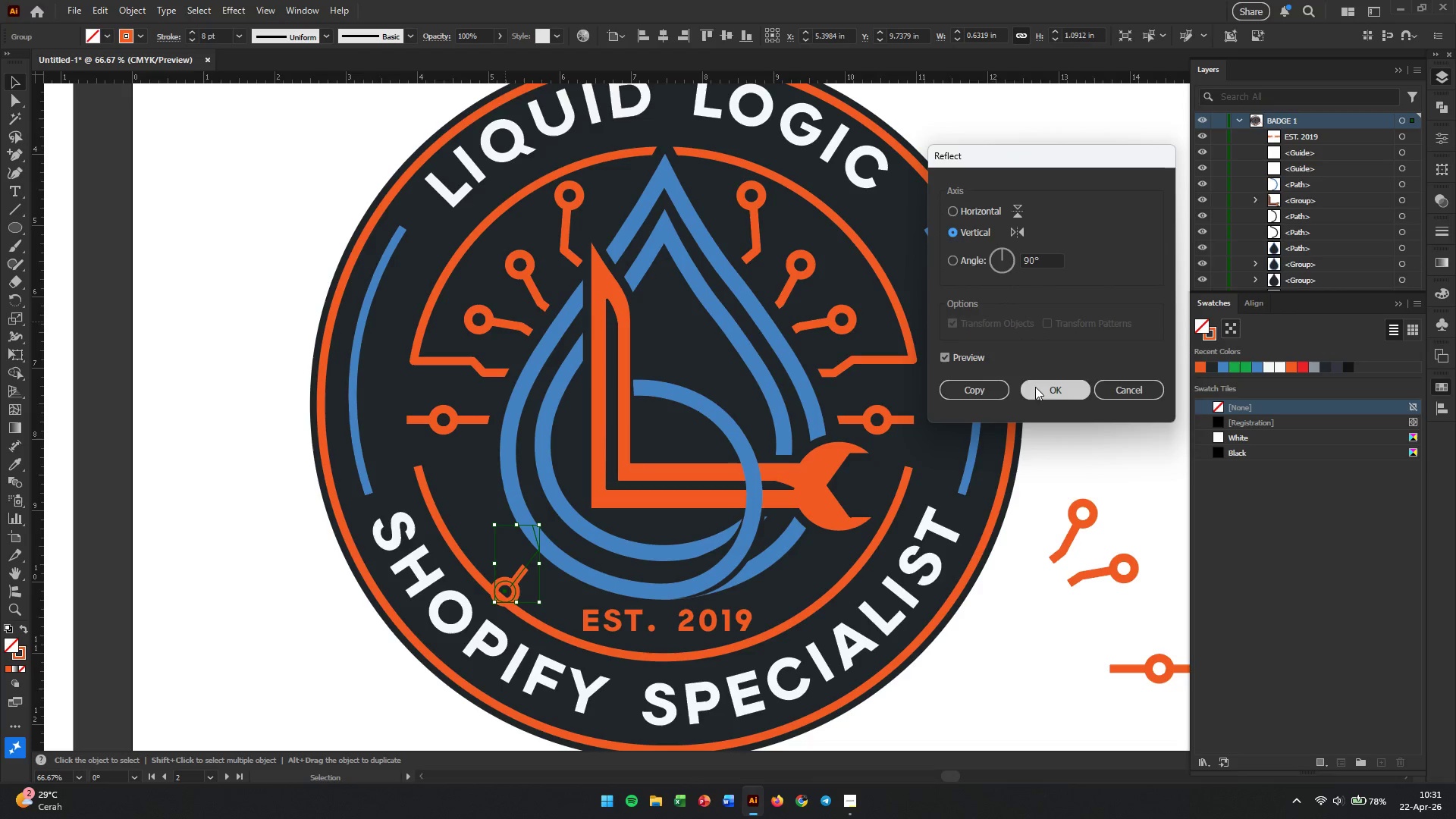 
left_click_drag(start_coordinate=[498, 581], to_coordinate=[786, 591])
 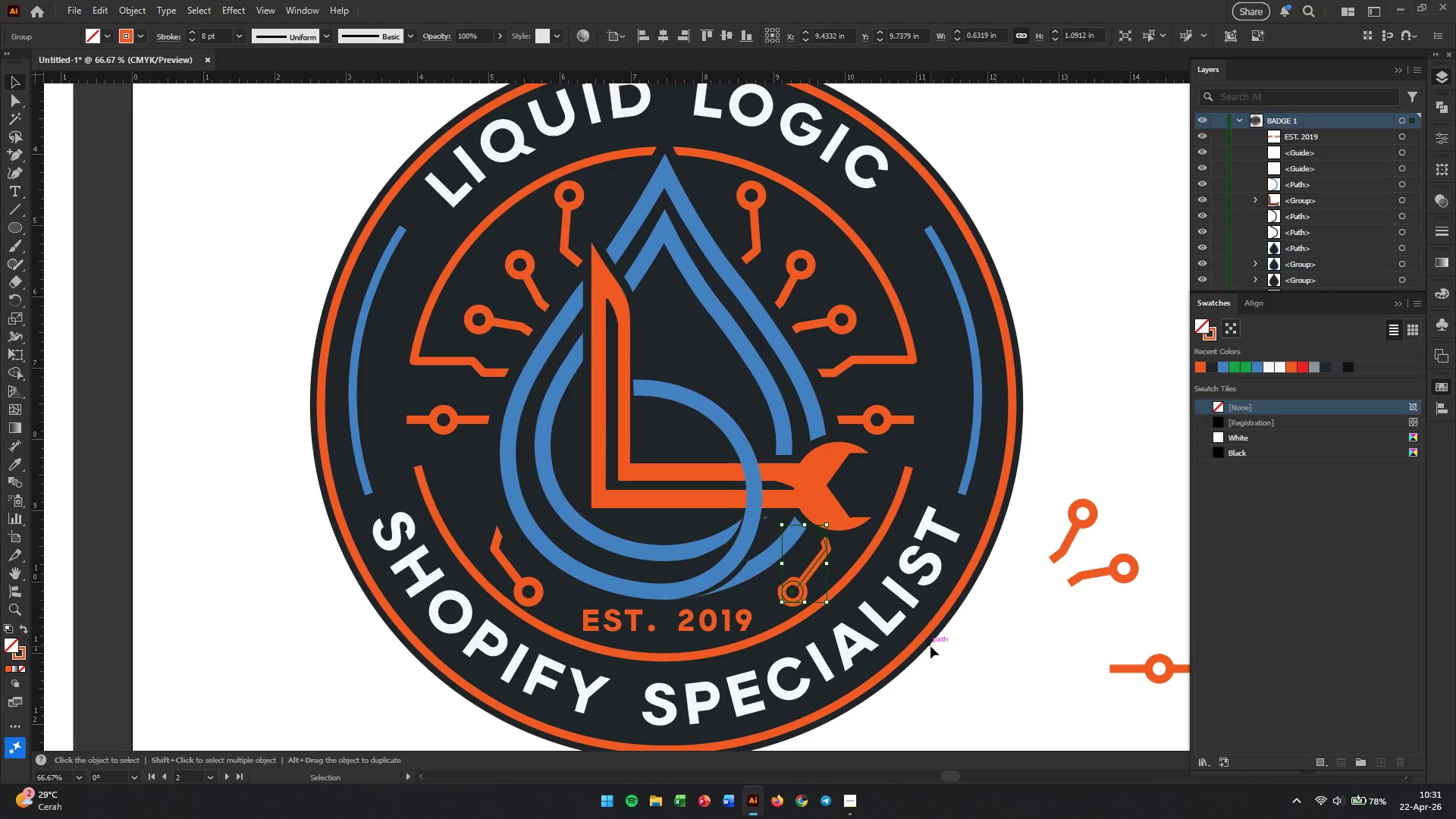 
hold_key(key=ShiftLeft, duration=4.14)
 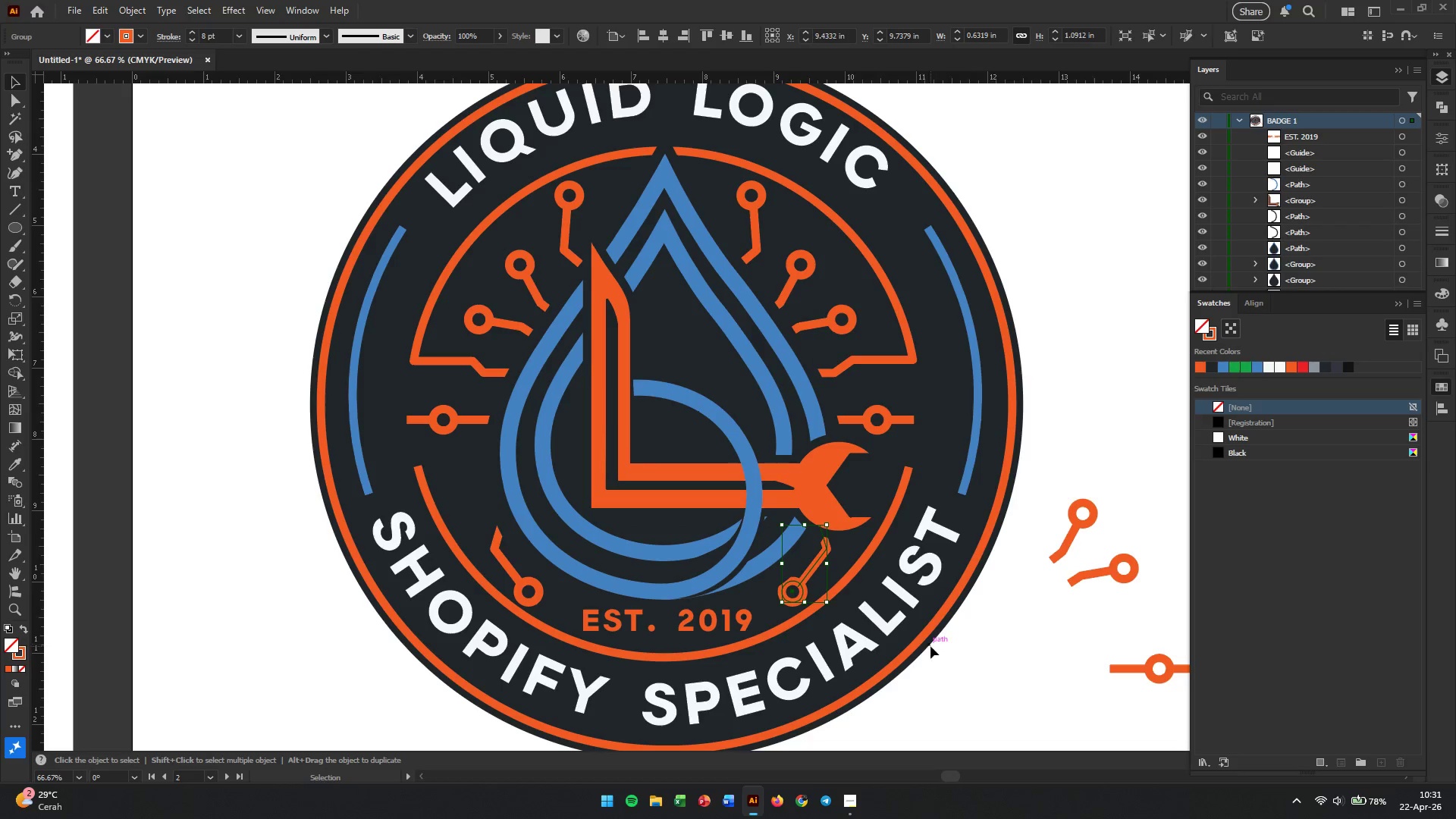 
left_click([930, 646])
 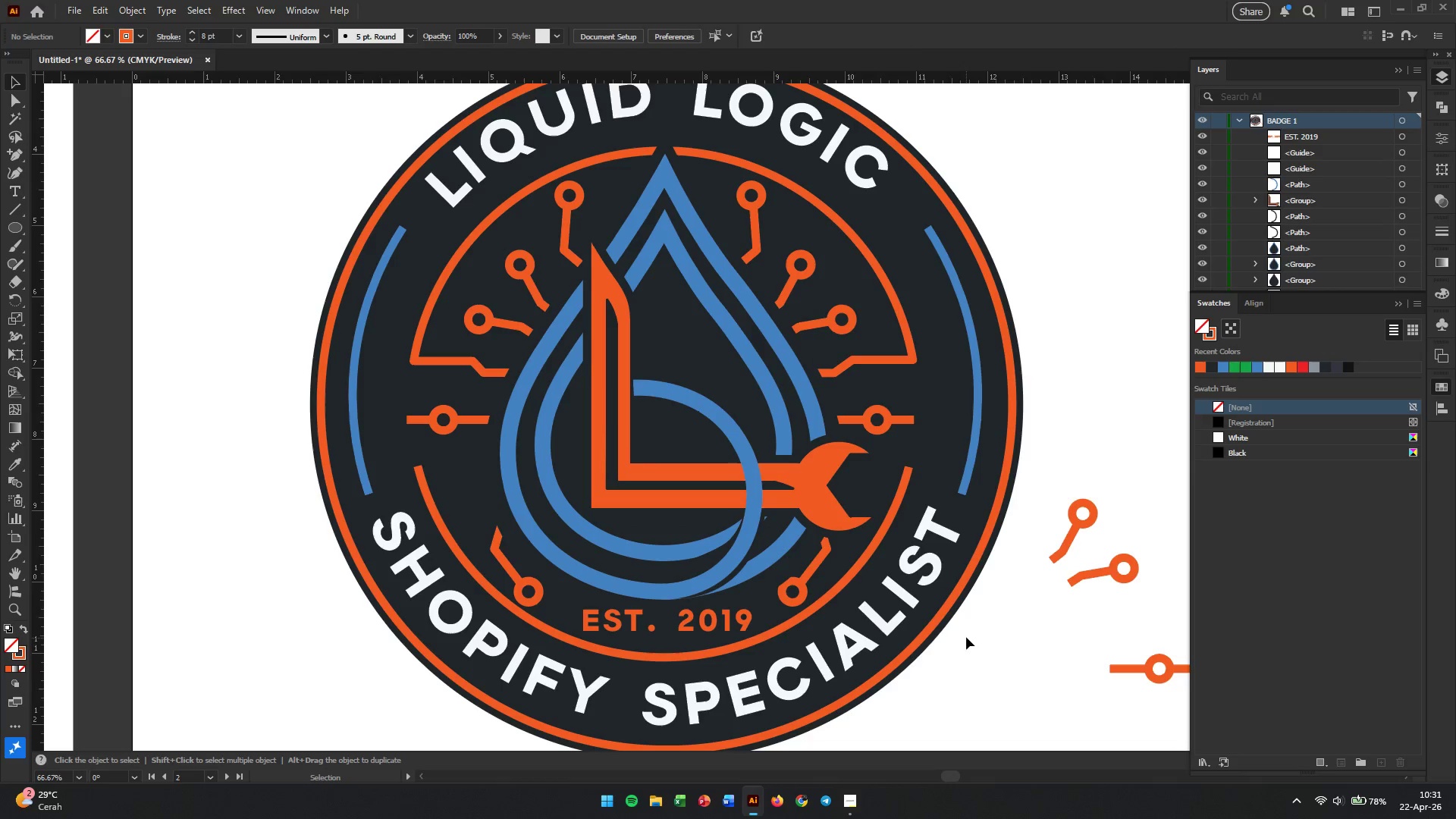 
hold_key(key=AltLeft, duration=0.77)
scroll: coordinate [966, 637], scroll_direction: down, amount: 1.0
 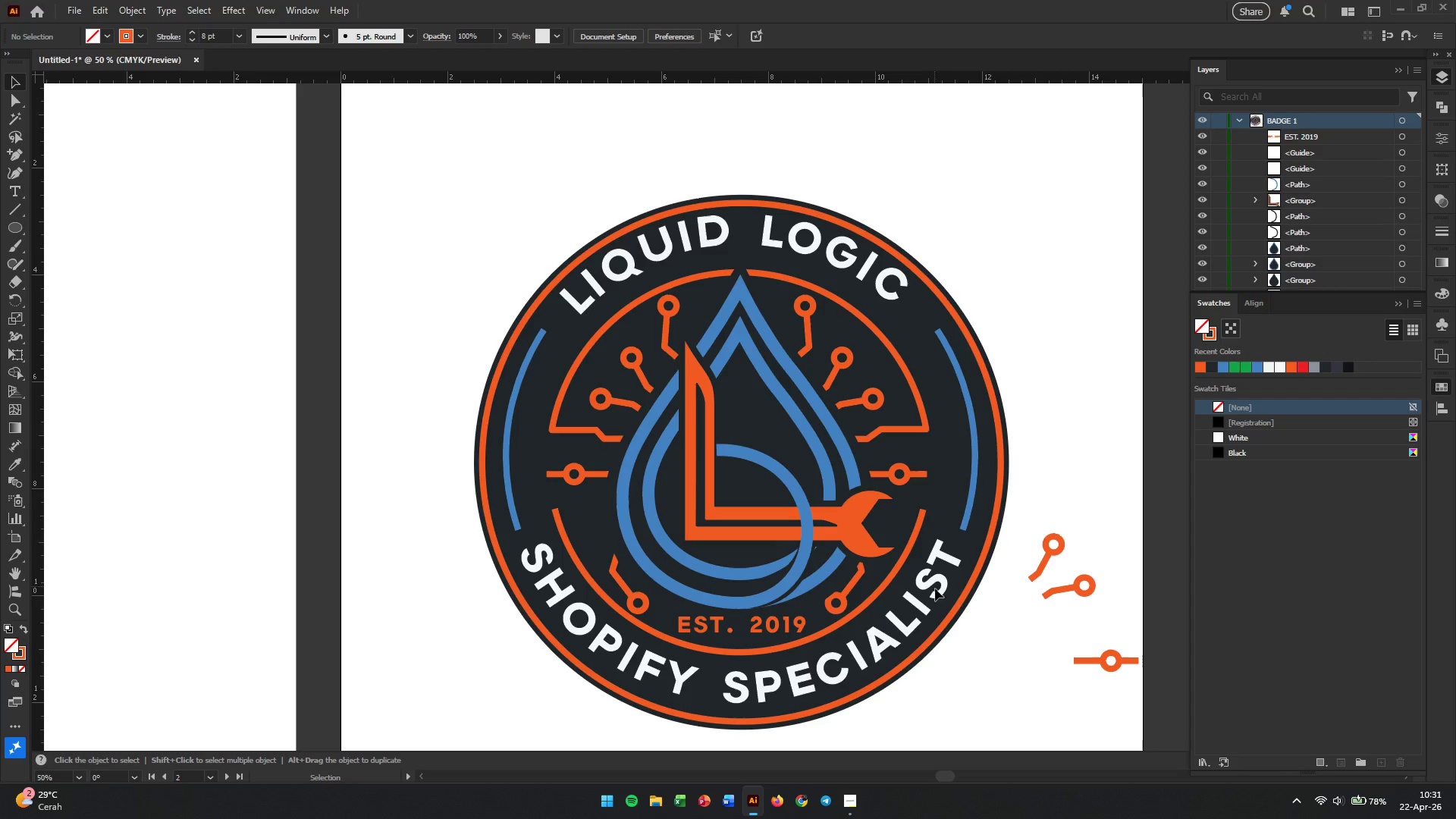 
hold_key(key=AltLeft, duration=0.31)
scroll: coordinate [933, 576], scroll_direction: down, amount: 1.0
 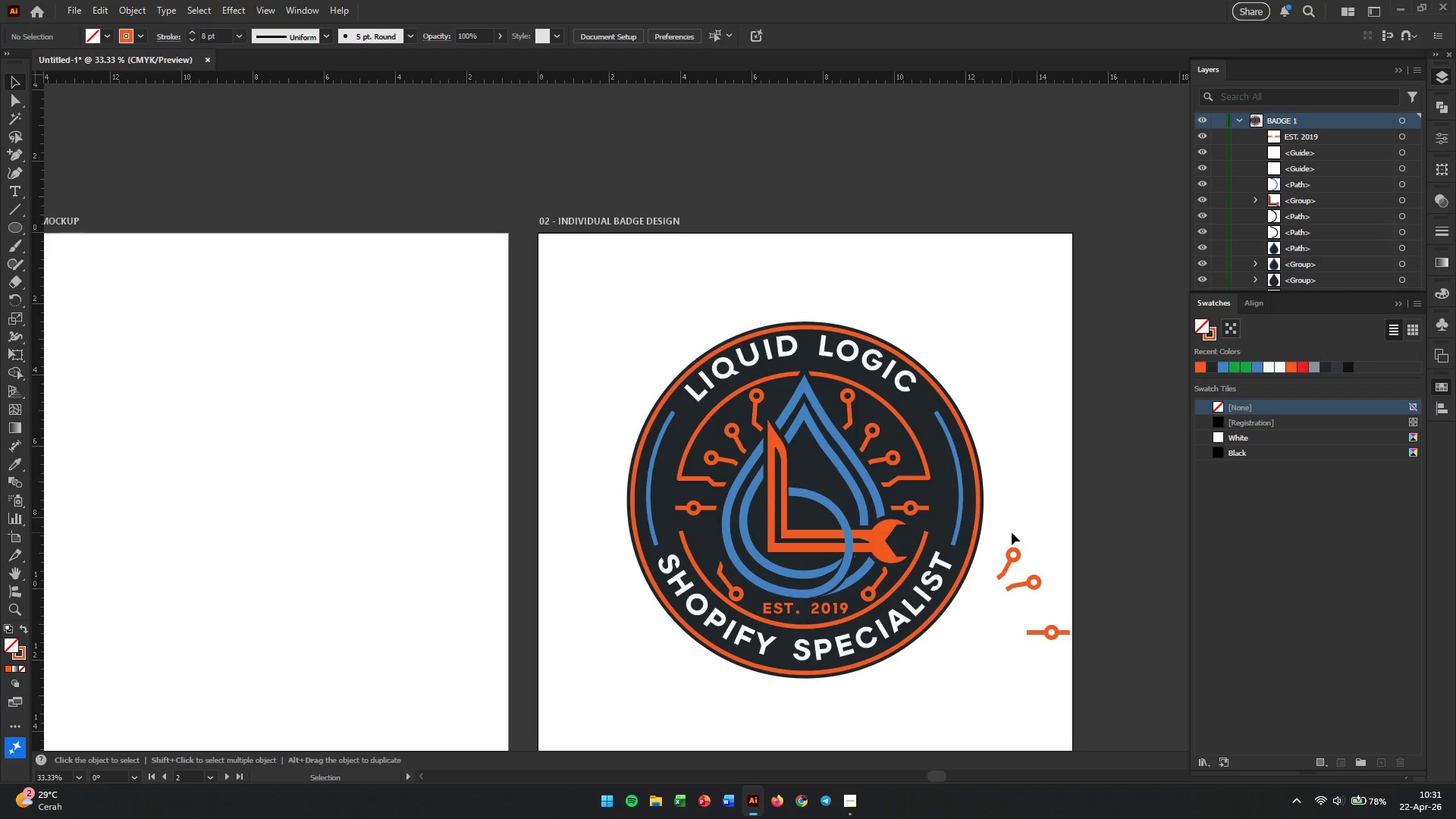 
left_click_drag(start_coordinate=[1005, 529], to_coordinate=[1078, 661])
 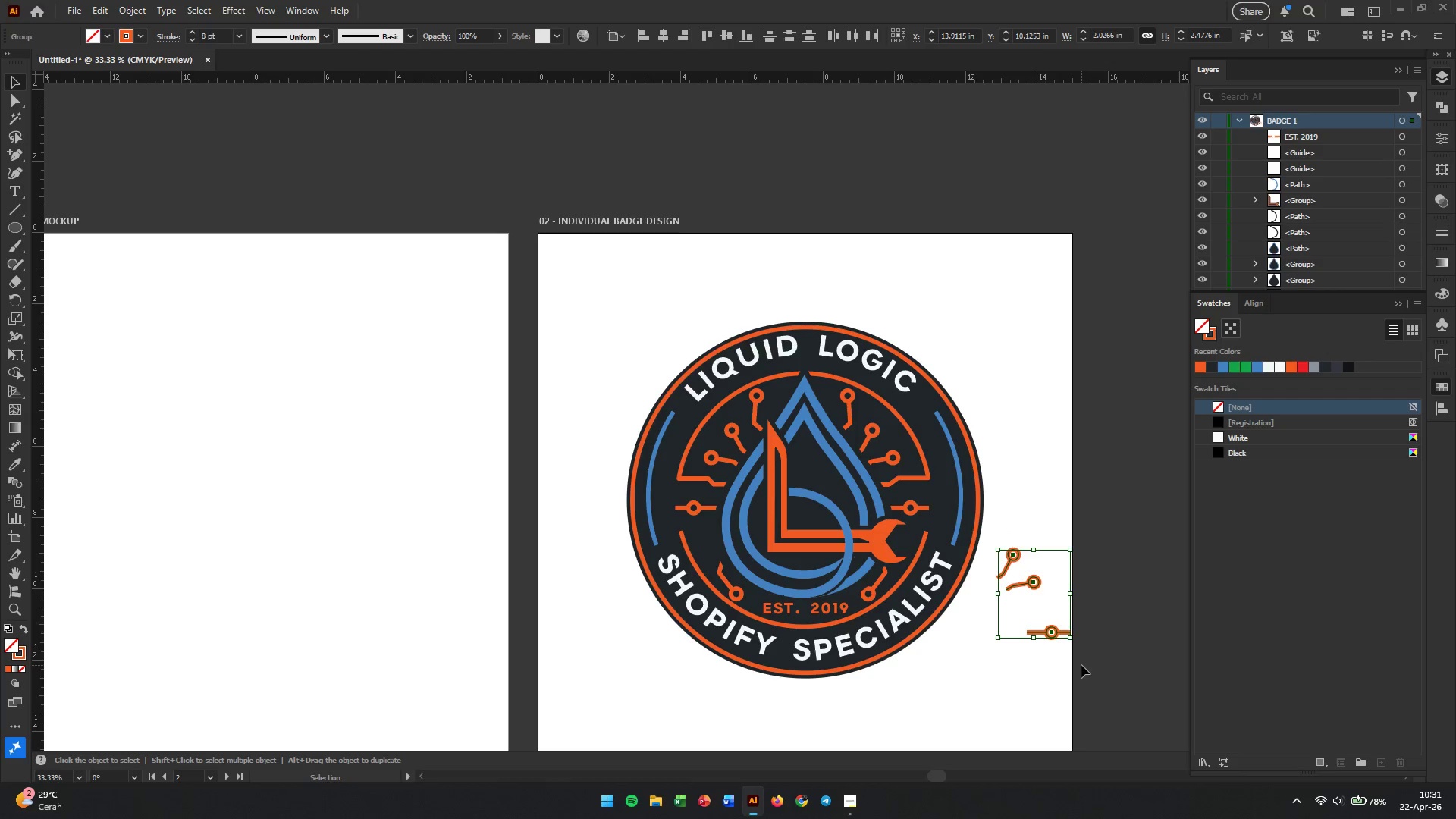 
key(Backspace)
 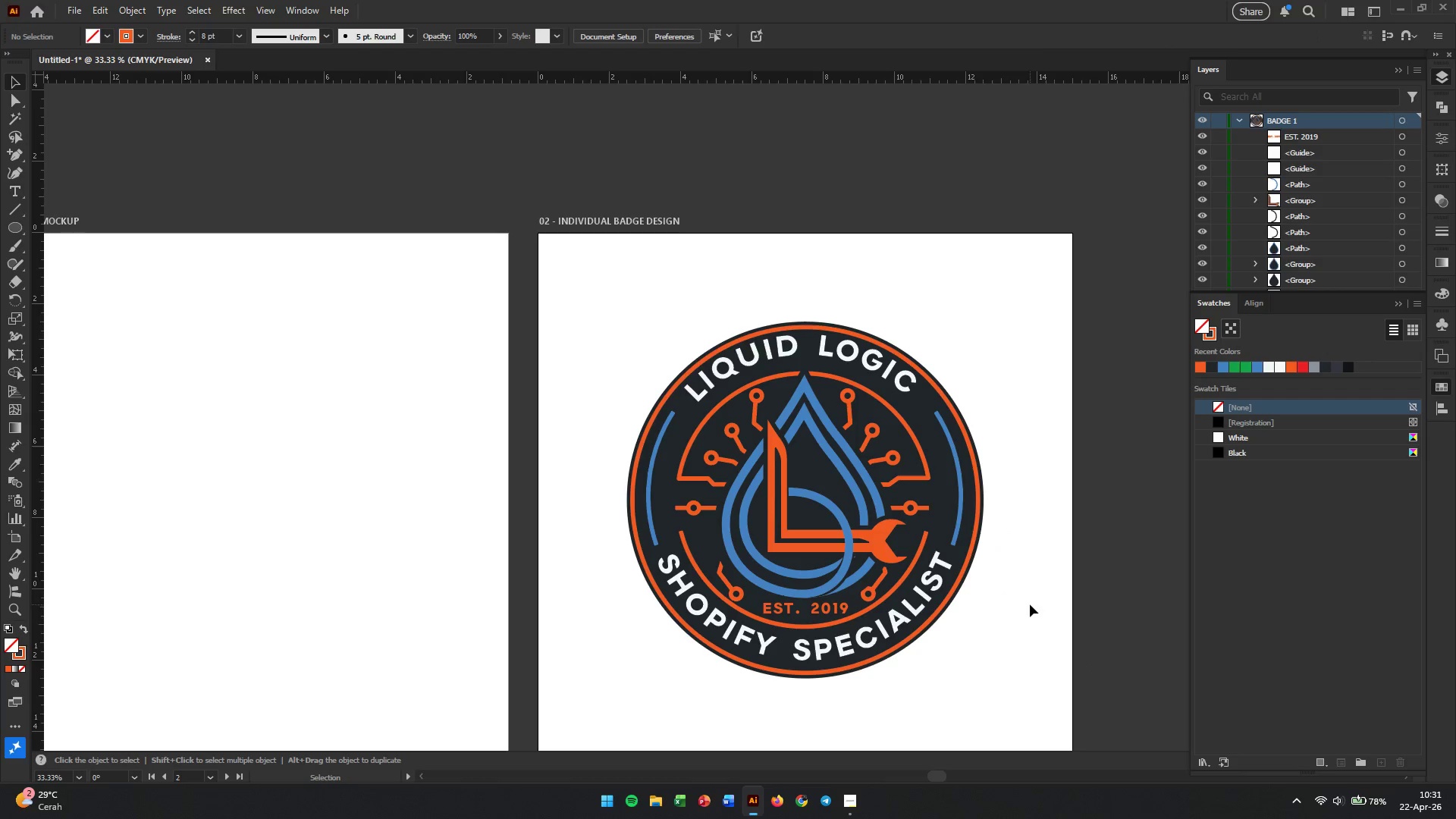 
left_click([1030, 604])
 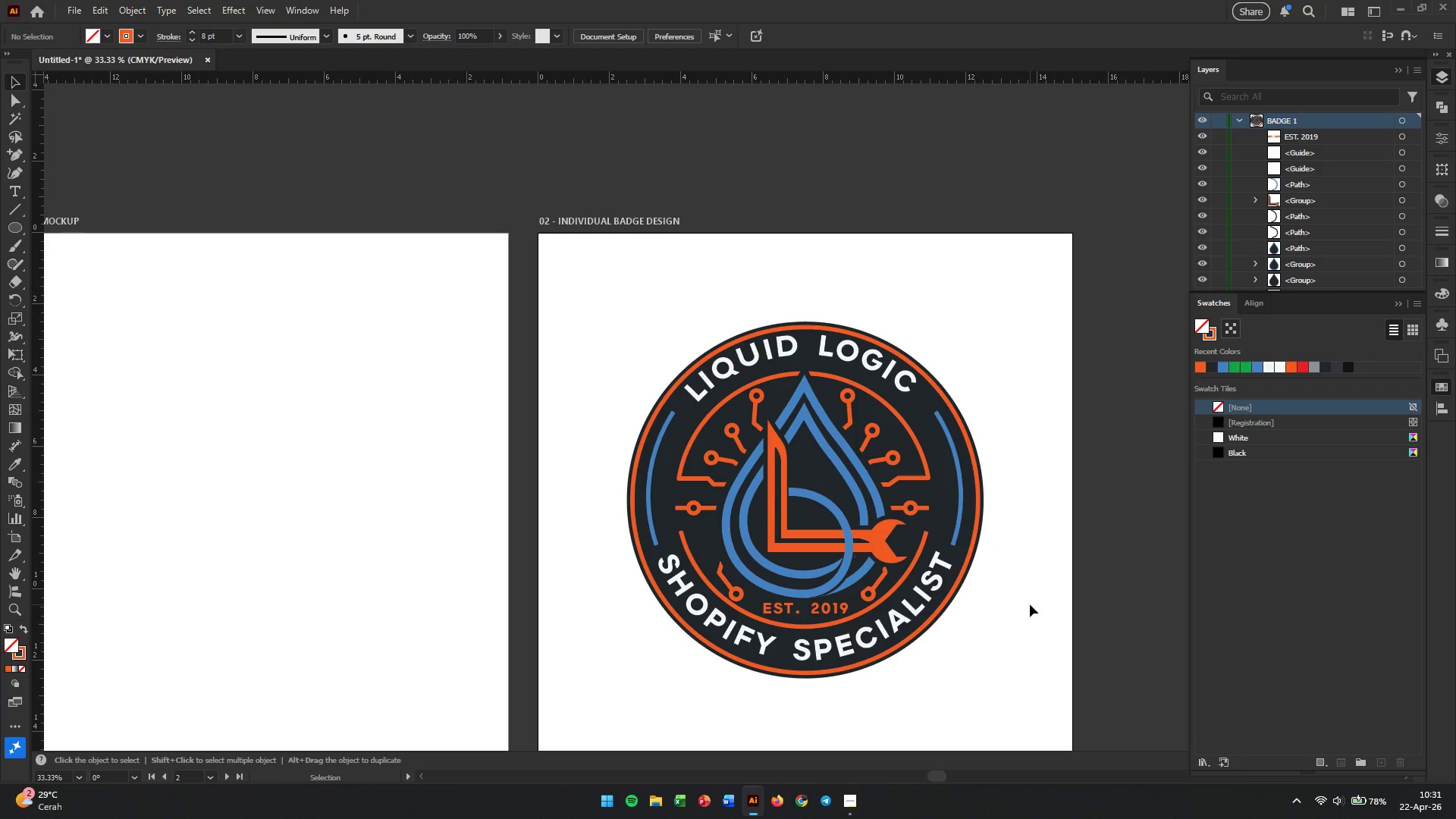 
left_click([1015, 444])
 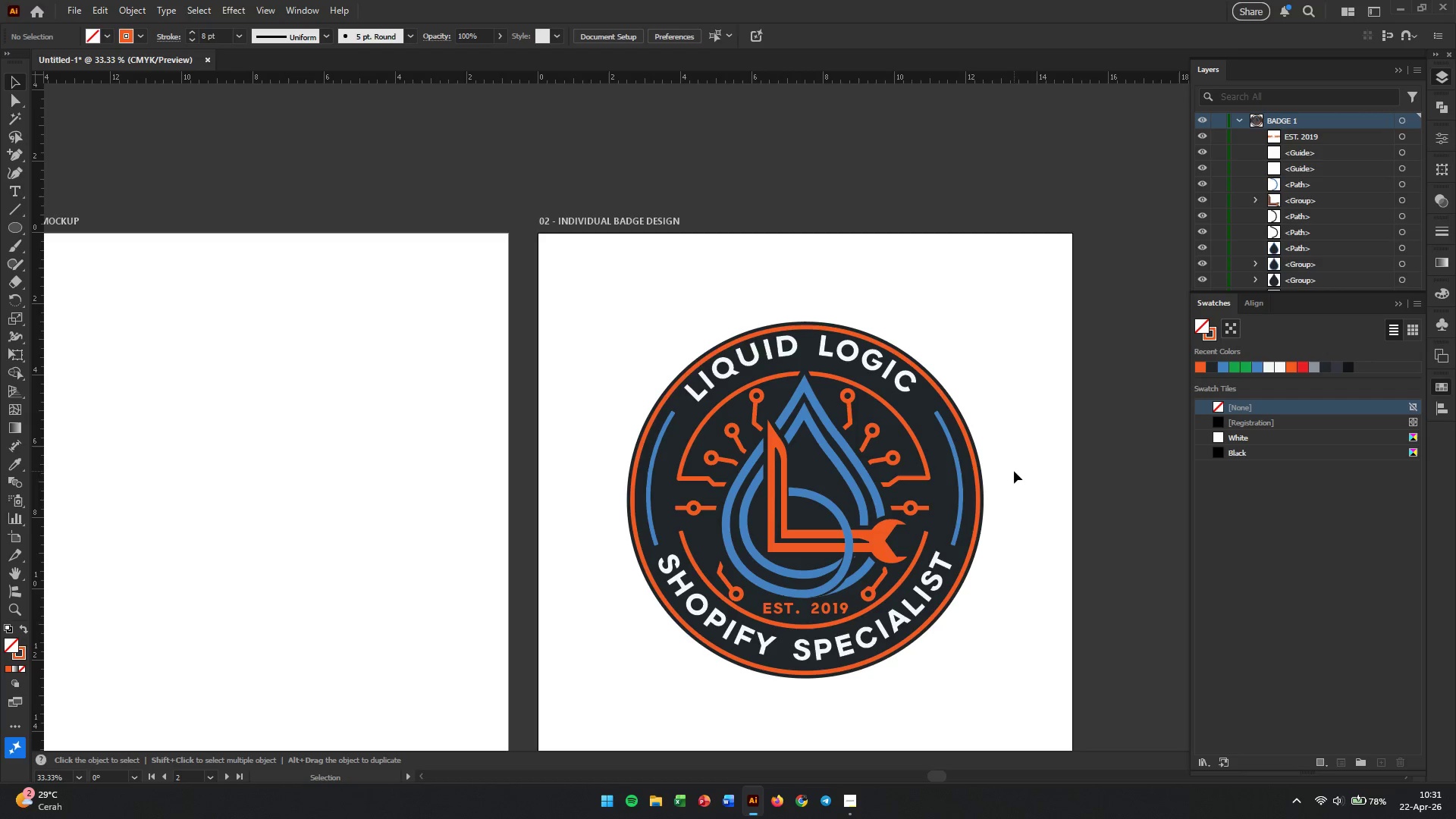 
wait(18.19)
 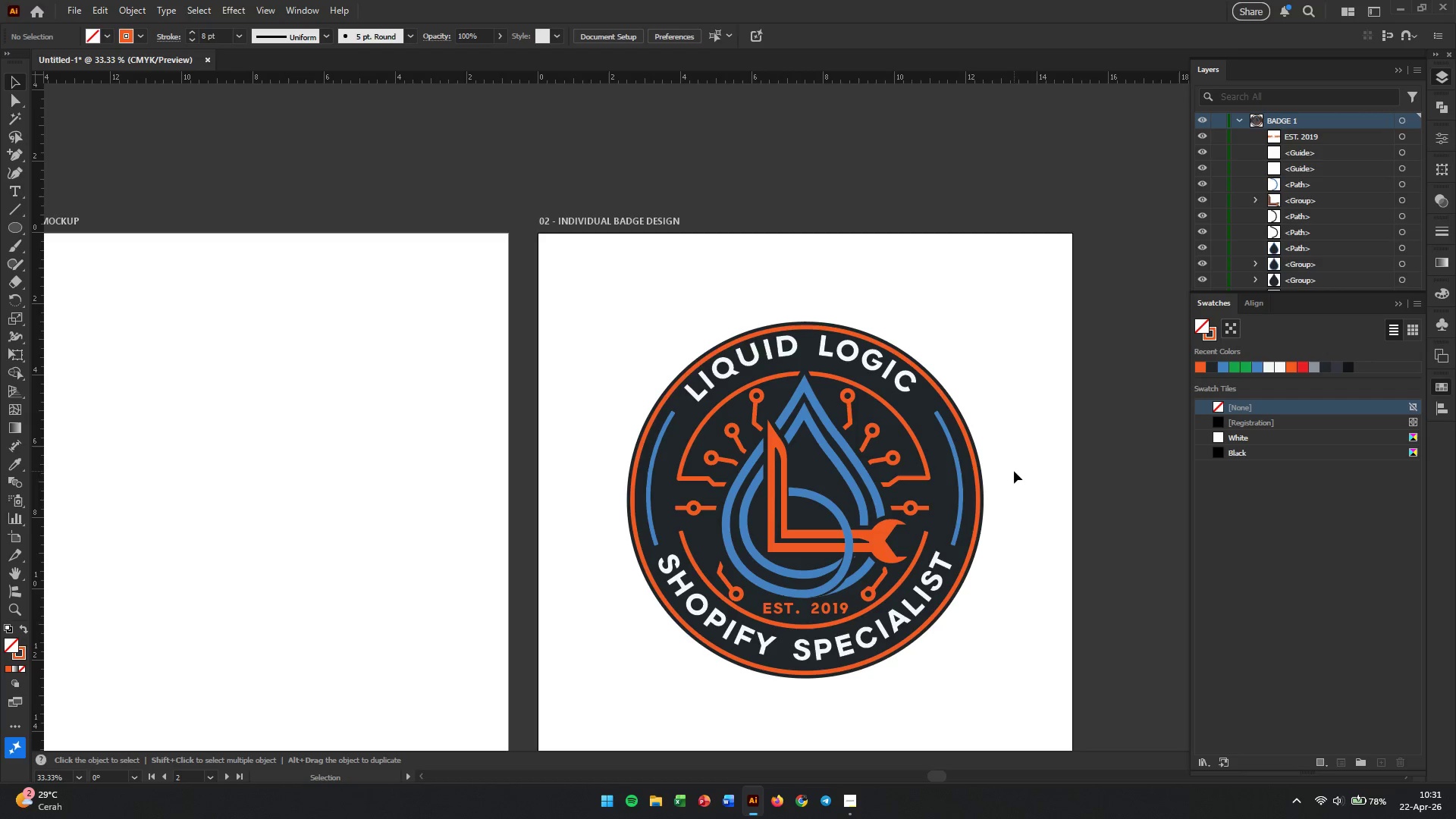 
left_click([1035, 500])
 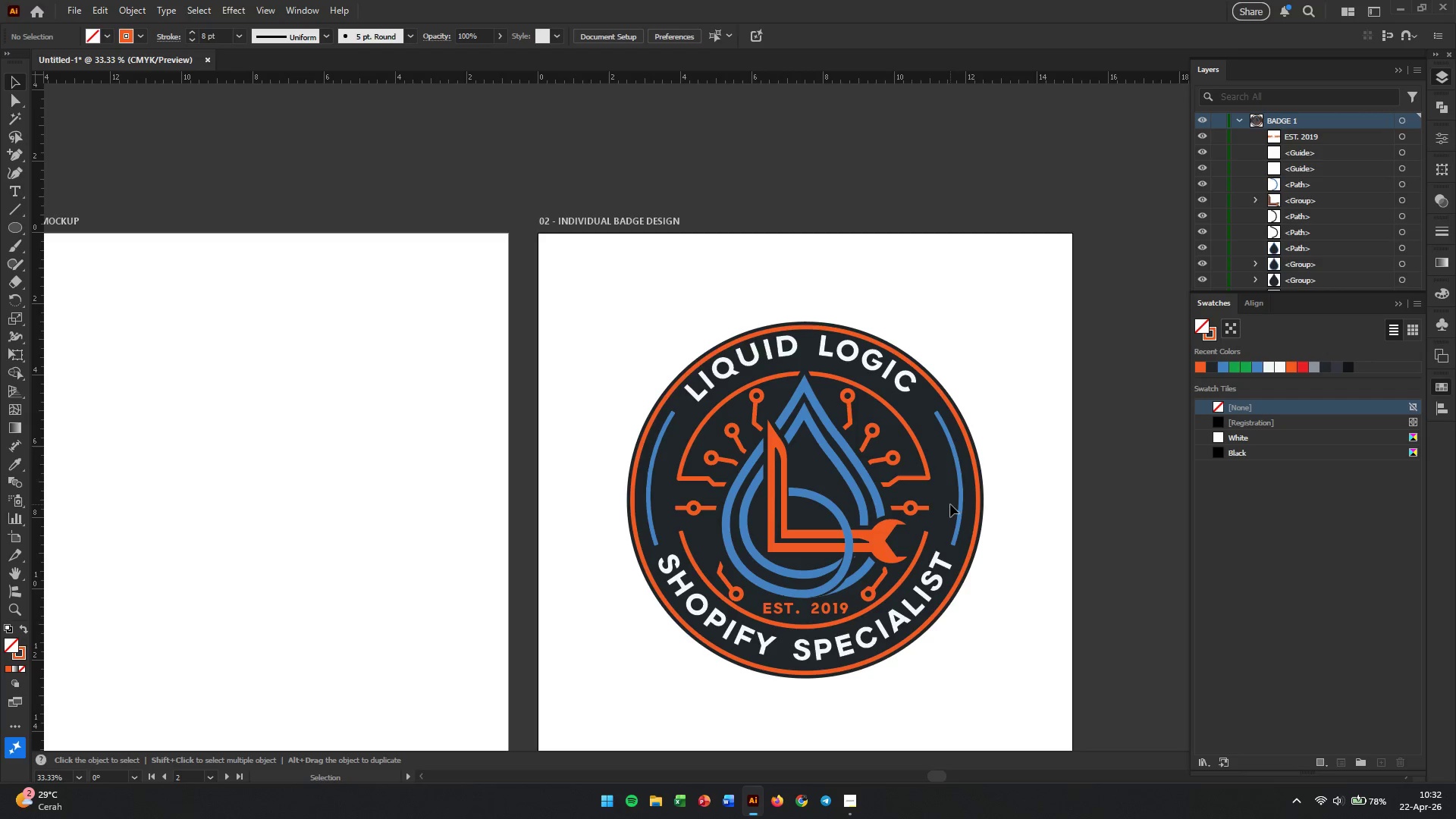 
left_click([950, 504])
 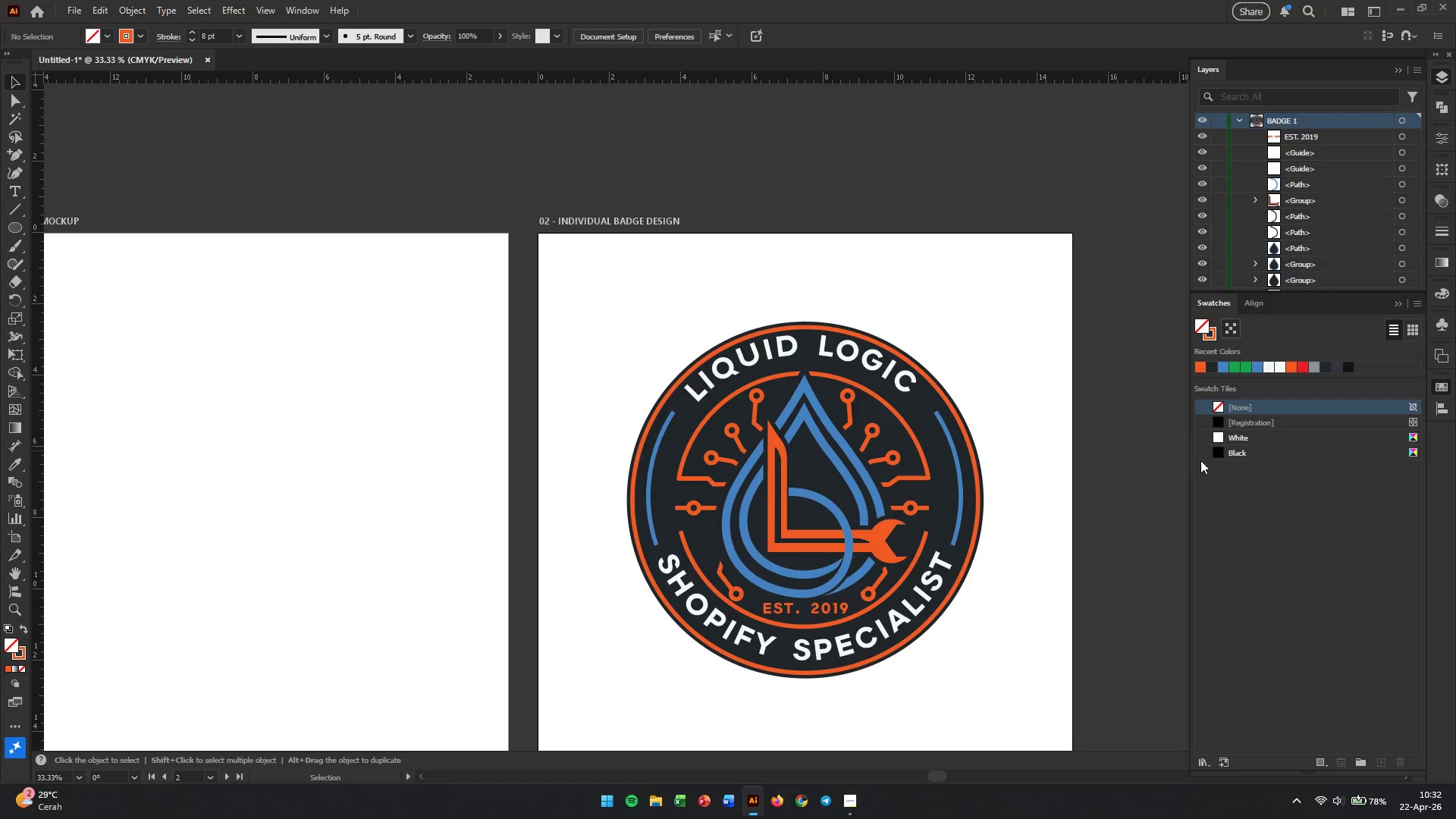 
left_click([1236, 524])
 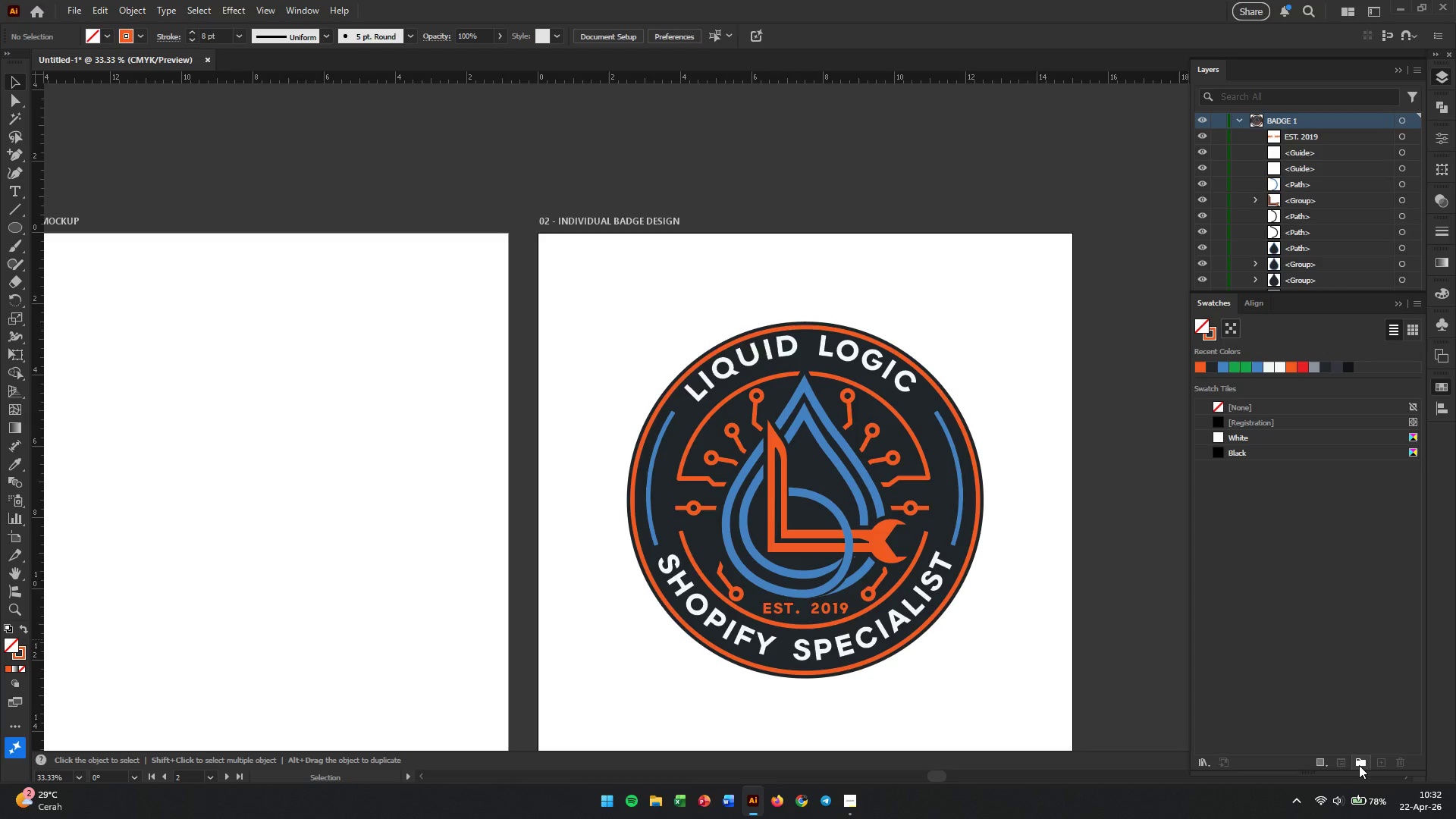 
left_click([1359, 765])
 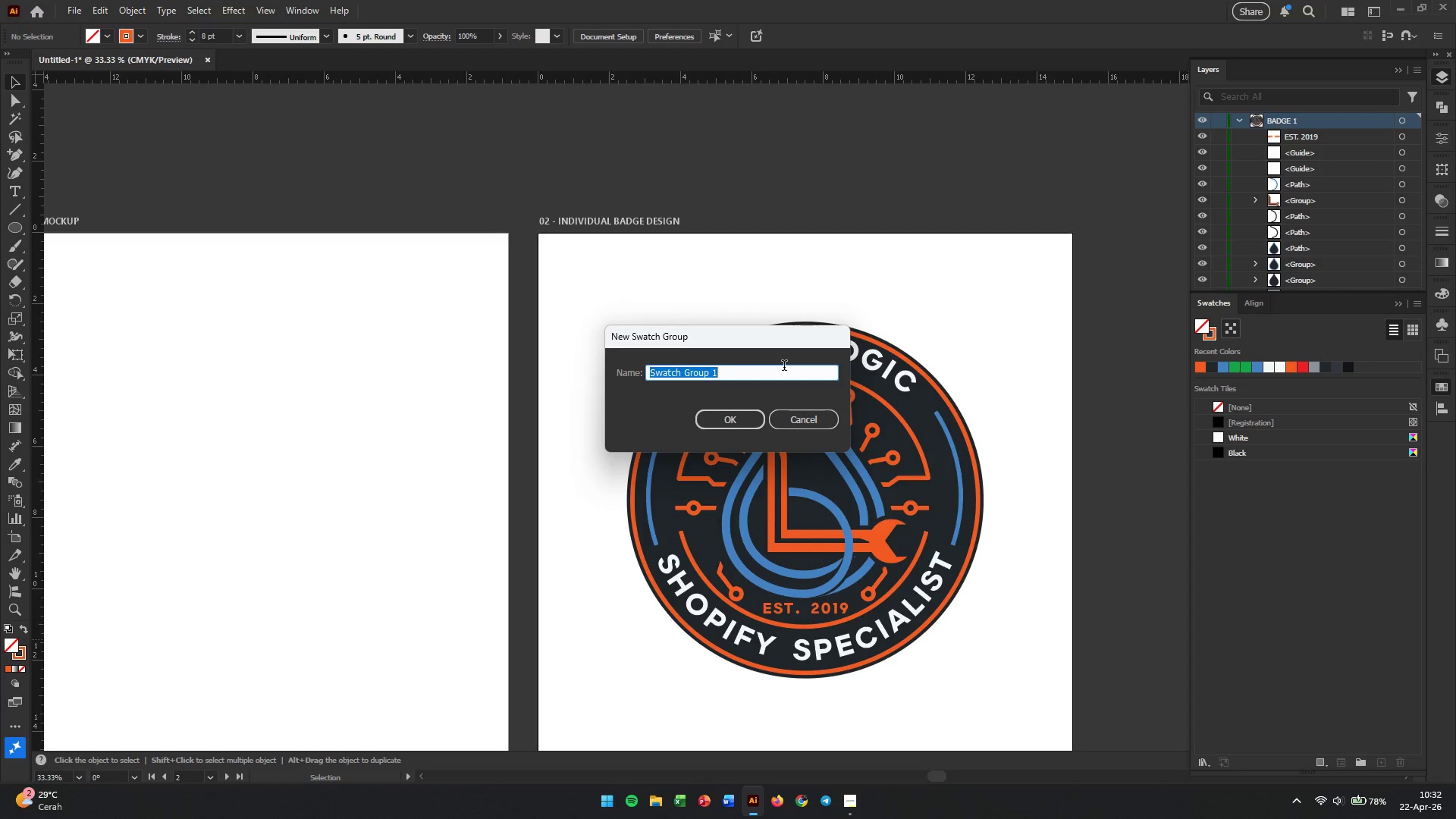 
type(V)
key(Backspace)
key(Backspace)
type(BADGE)
 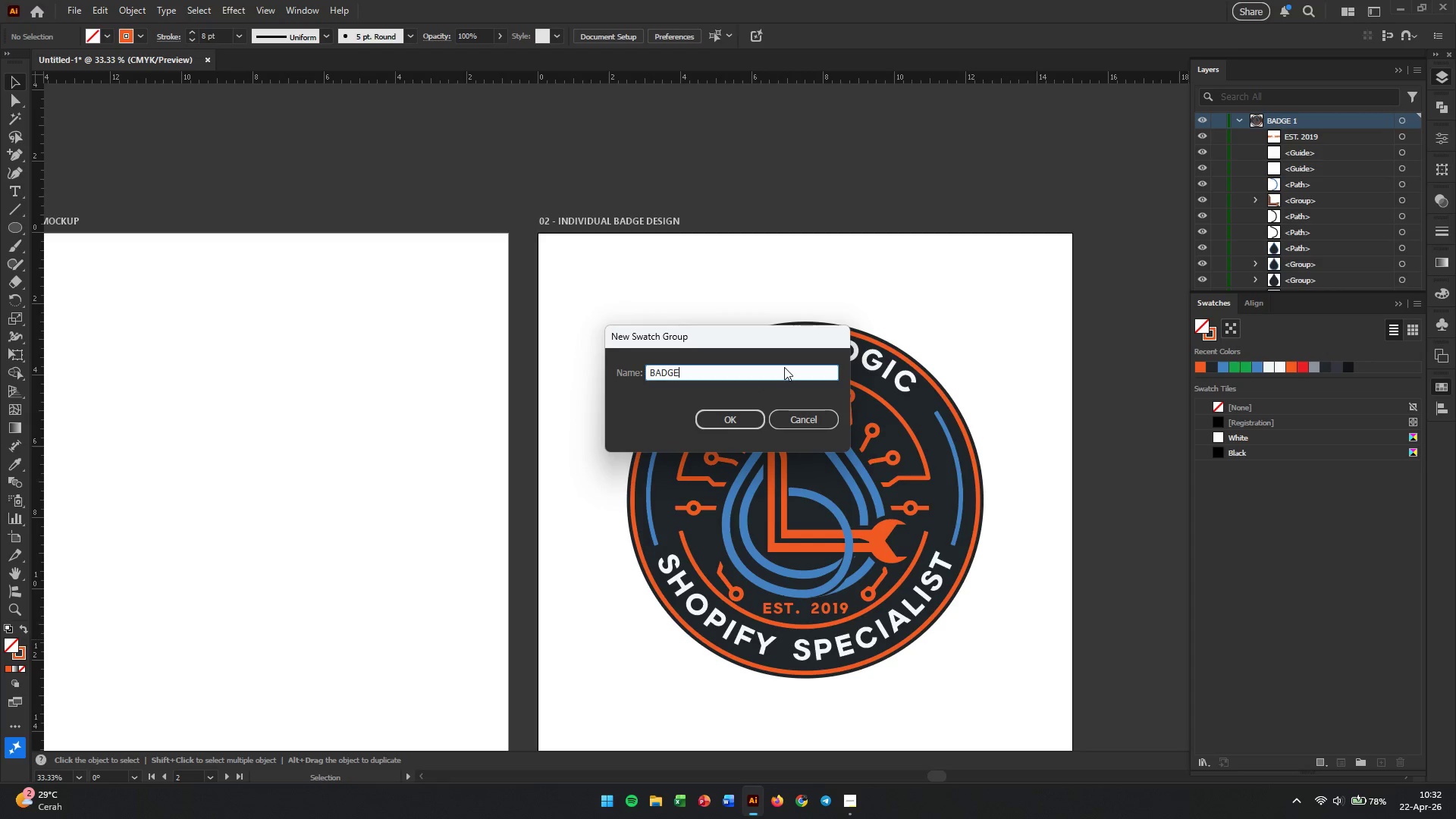 
key(Enter)
 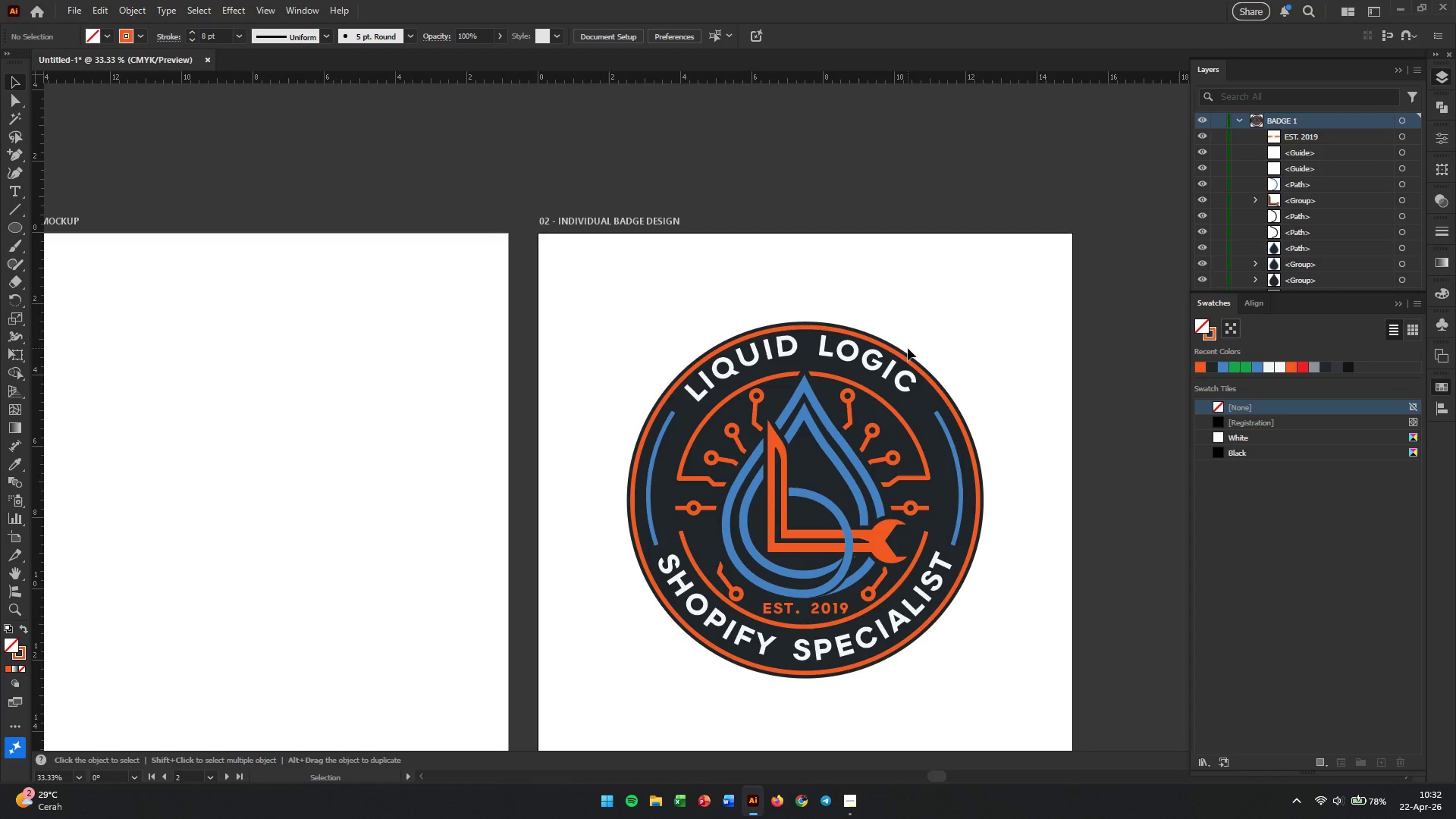 
left_click_drag(start_coordinate=[1000, 357], to_coordinate=[645, 582])
 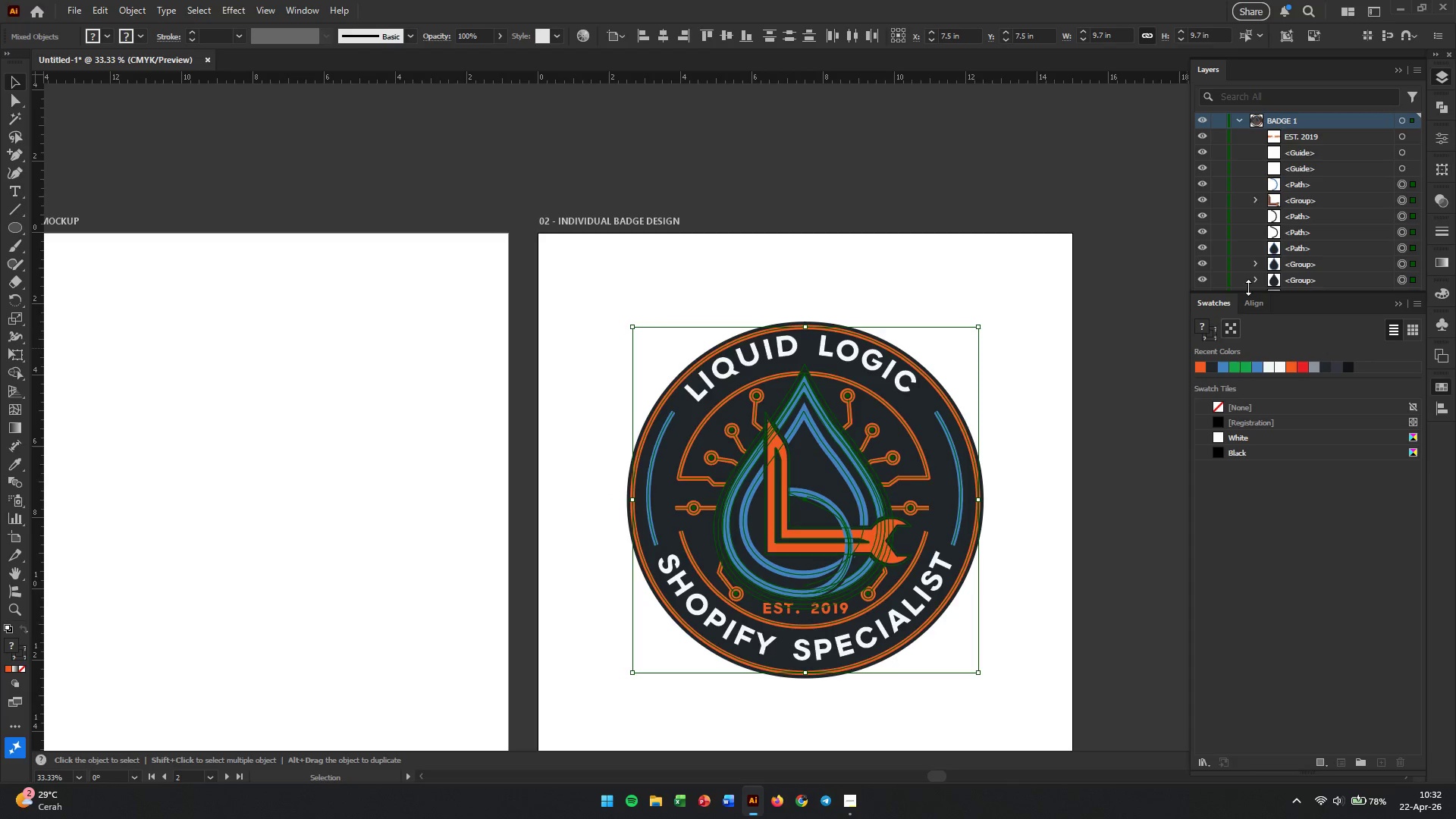 
scroll: coordinate [1268, 249], scroll_direction: down, amount: 10.0
 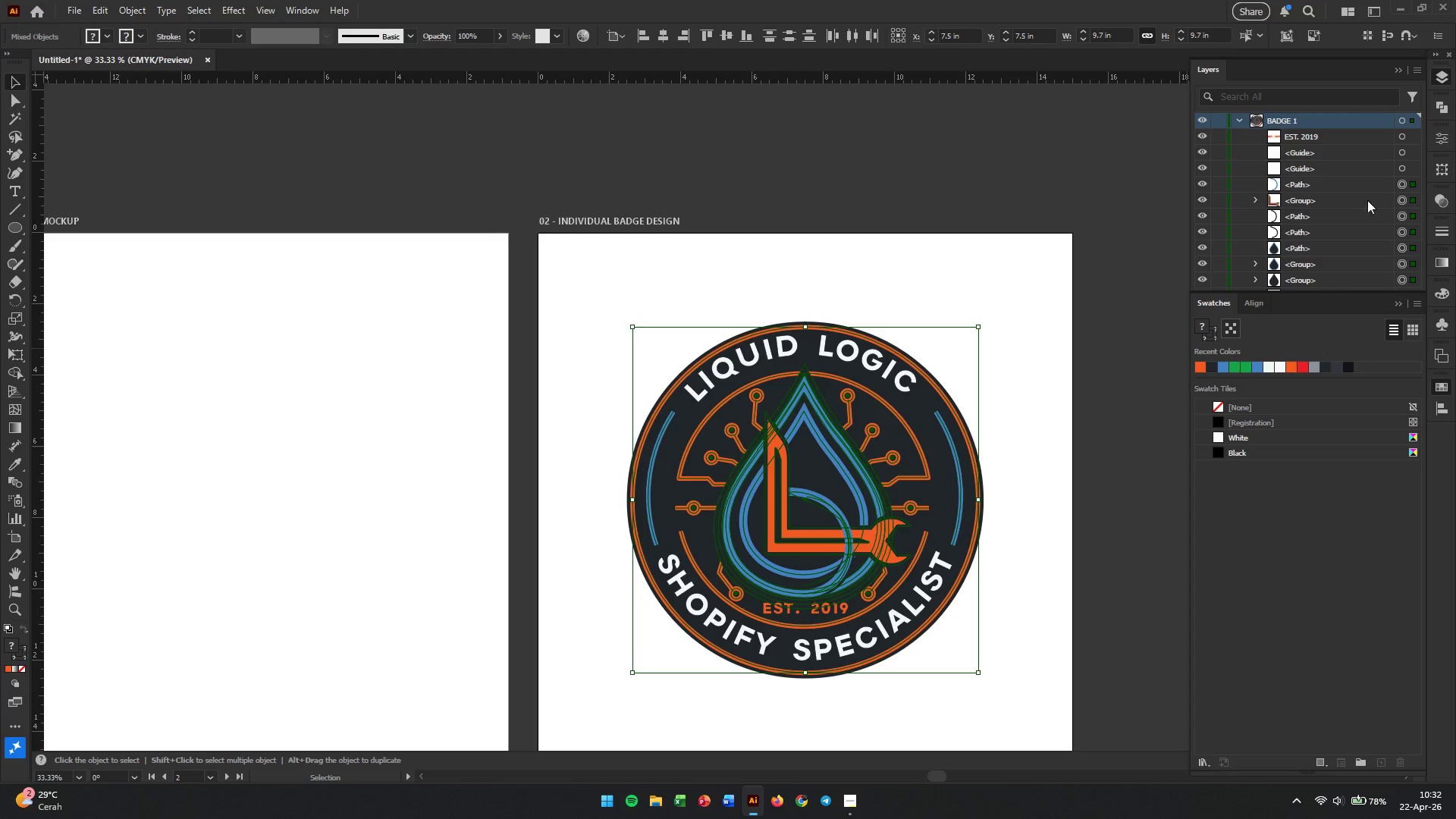 
left_click([1300, 223])
 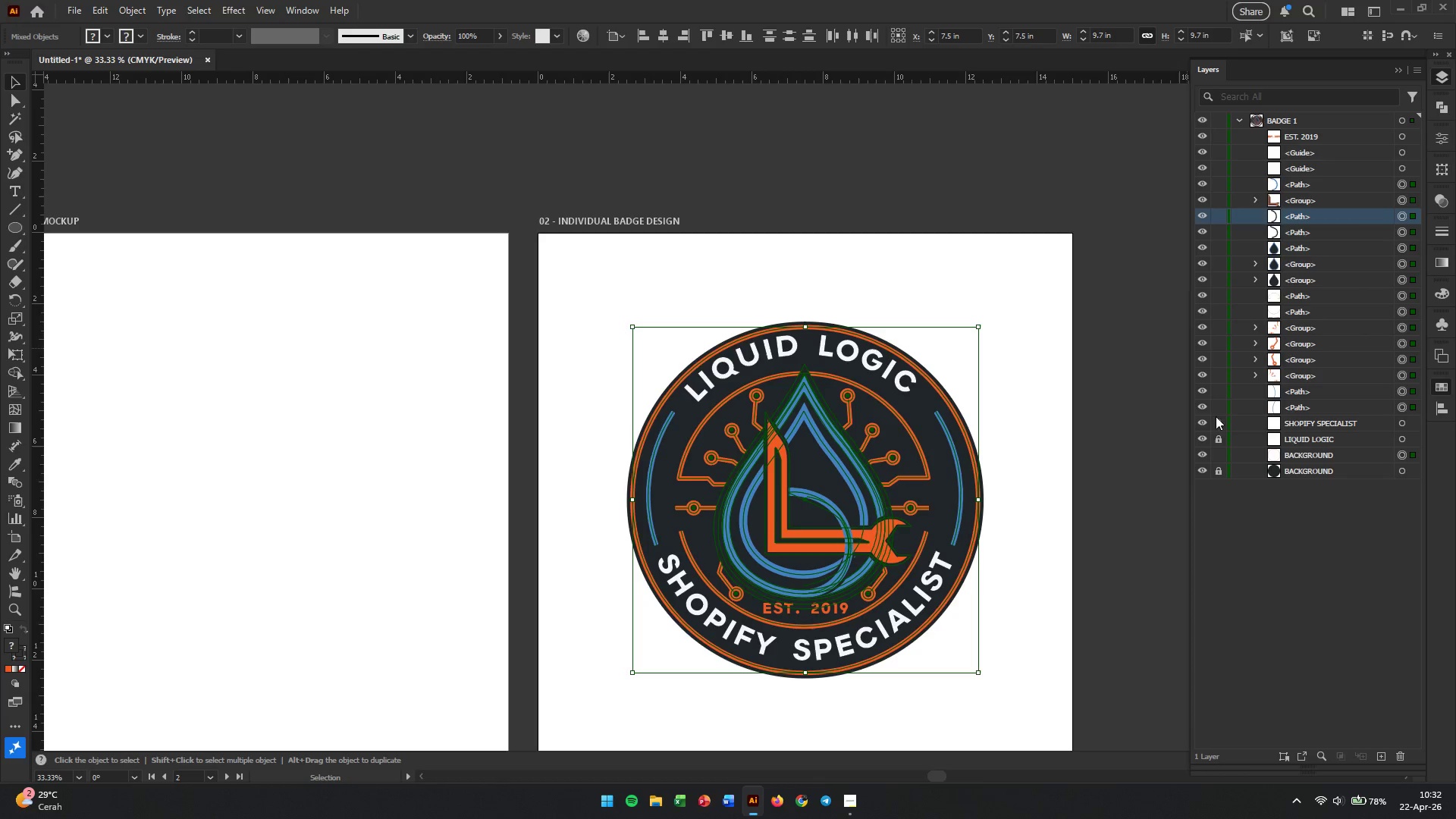 
left_click_drag(start_coordinate=[1220, 427], to_coordinate=[1226, 483])
 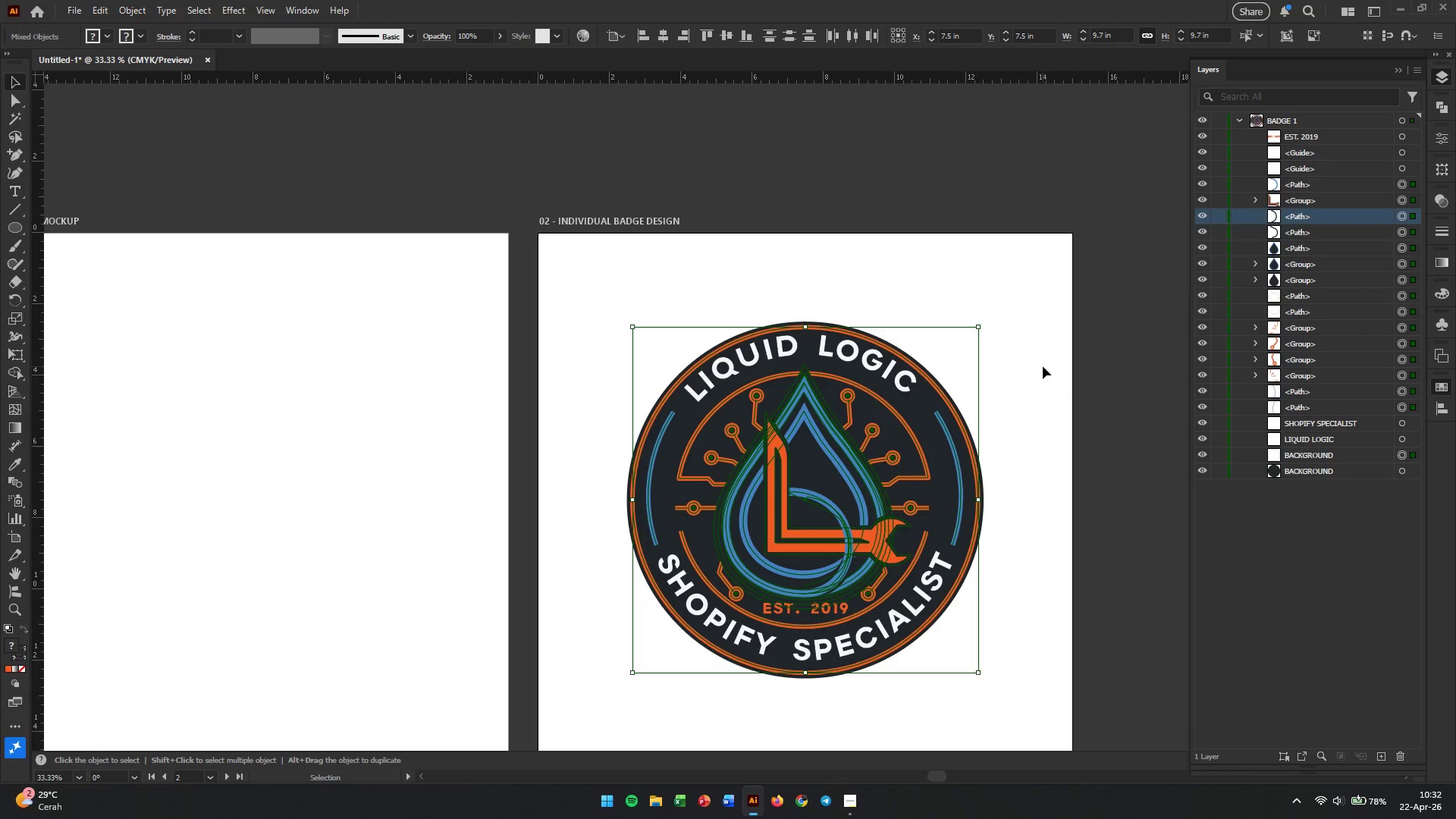 
left_click([1043, 366])
 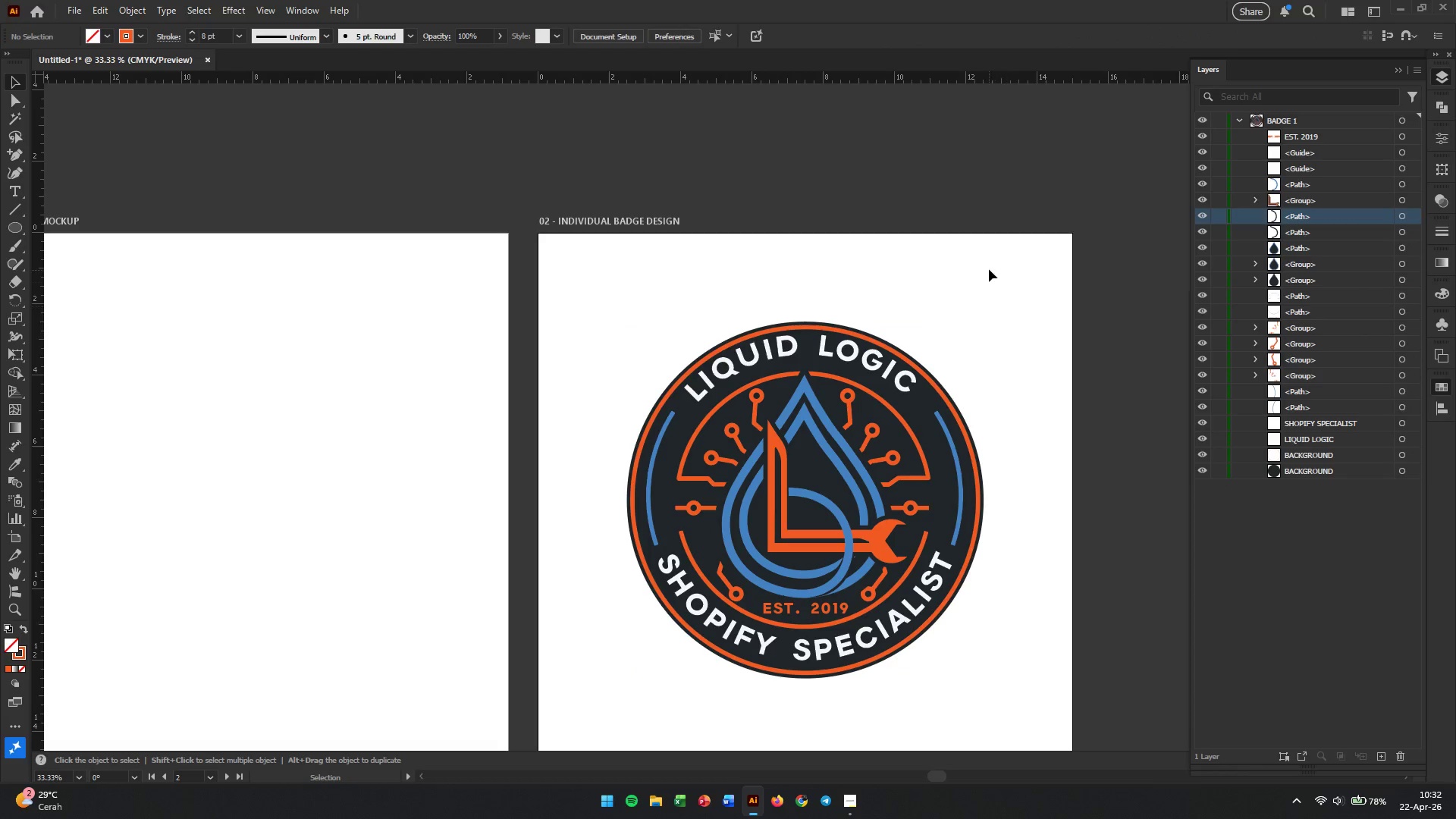 
left_click_drag(start_coordinate=[988, 265], to_coordinate=[614, 644])
 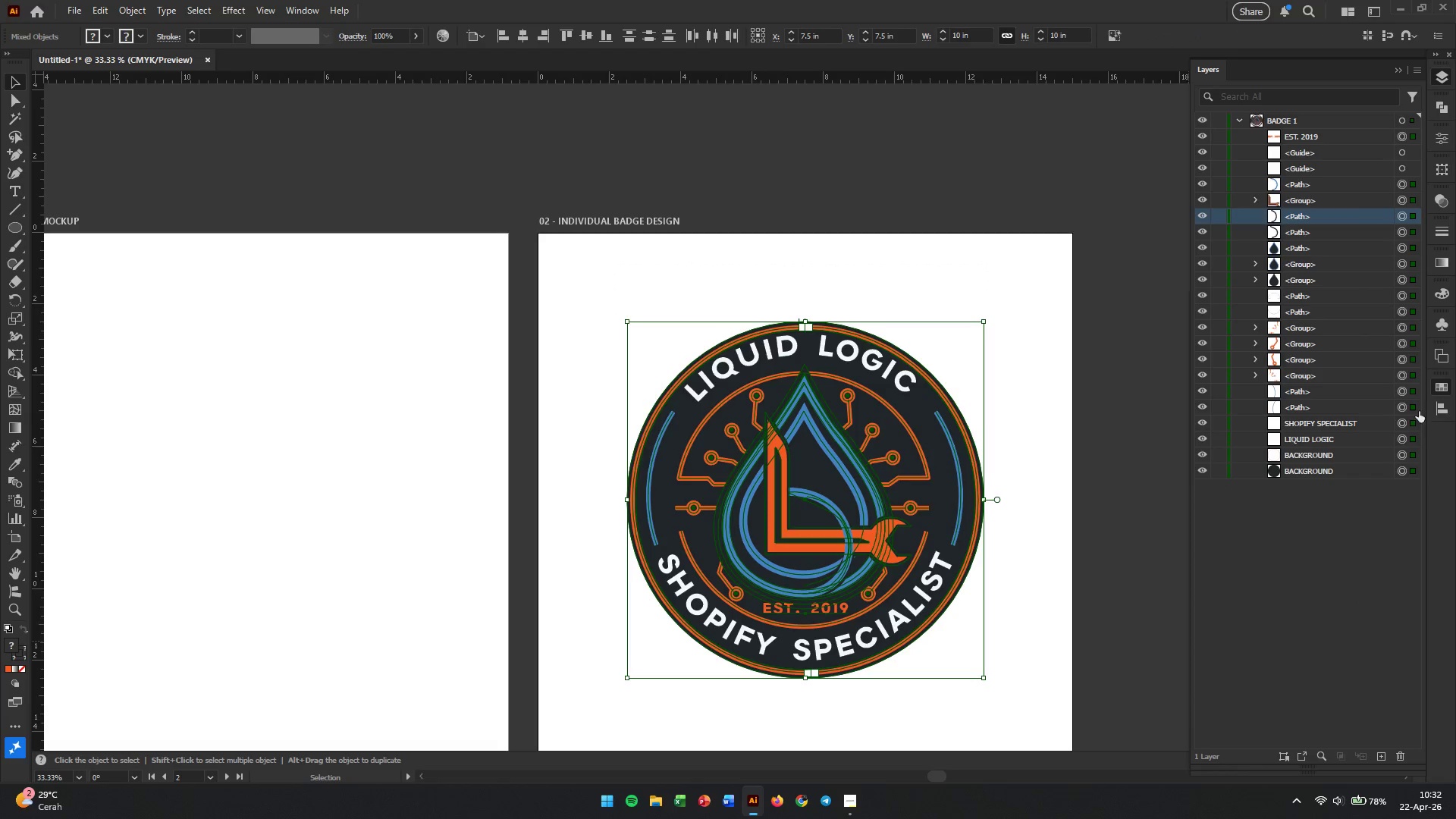 
left_click([1448, 386])
 